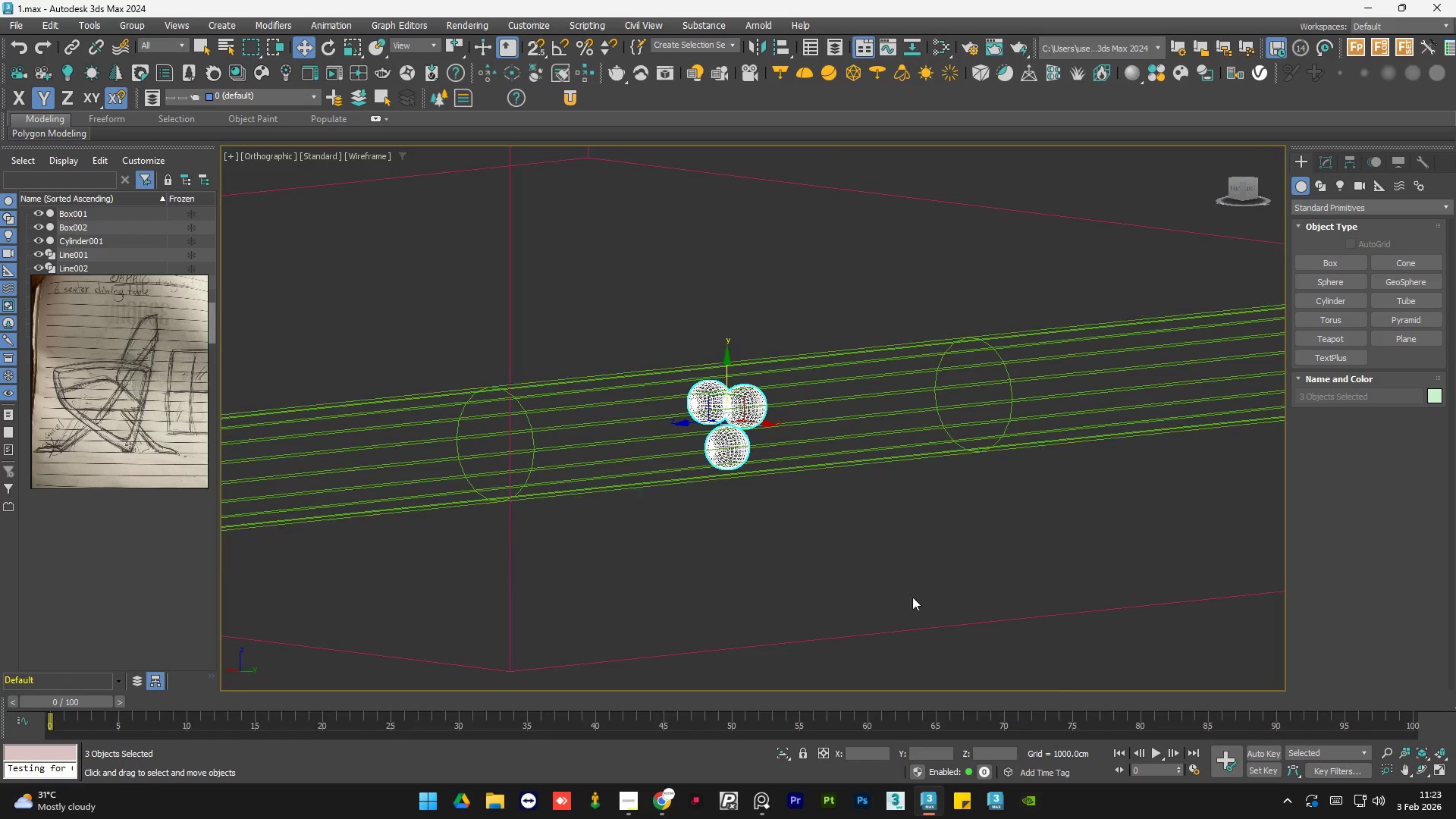 
scroll: coordinate [724, 389], scroll_direction: down, amount: 3.0
 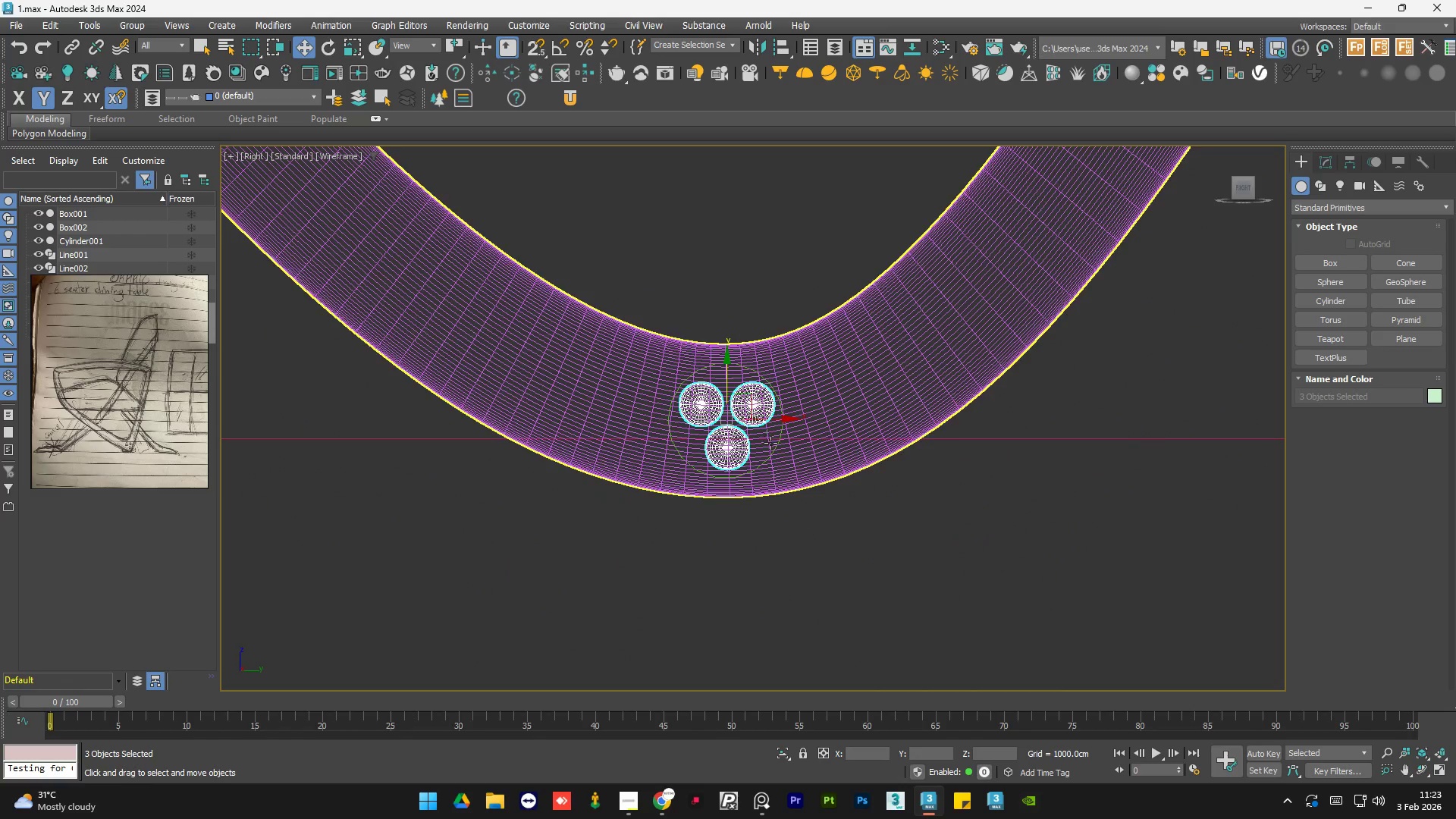 
hold_key(key=AltLeft, duration=0.56)
 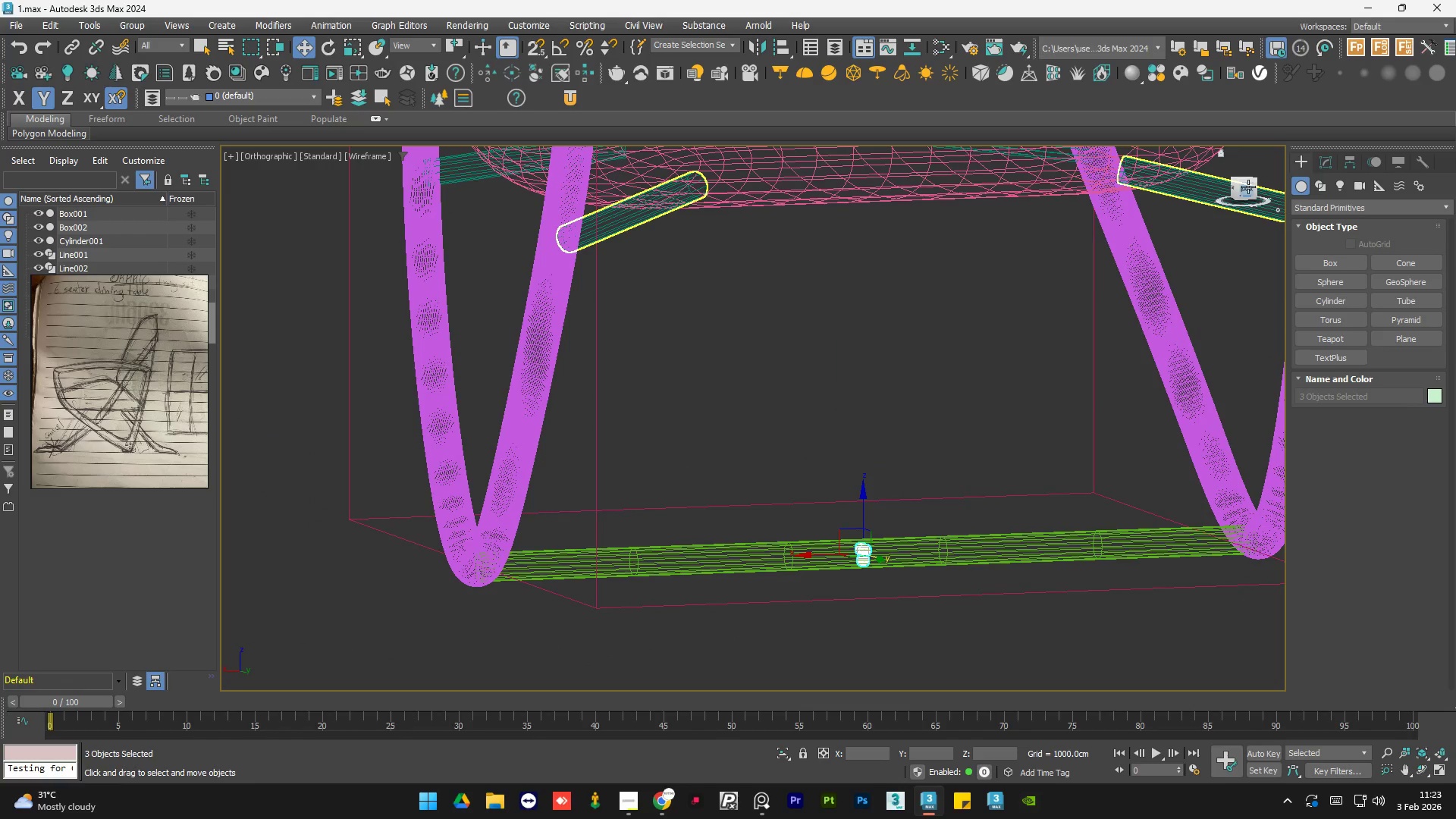 
scroll: coordinate [908, 598], scroll_direction: down, amount: 4.0
 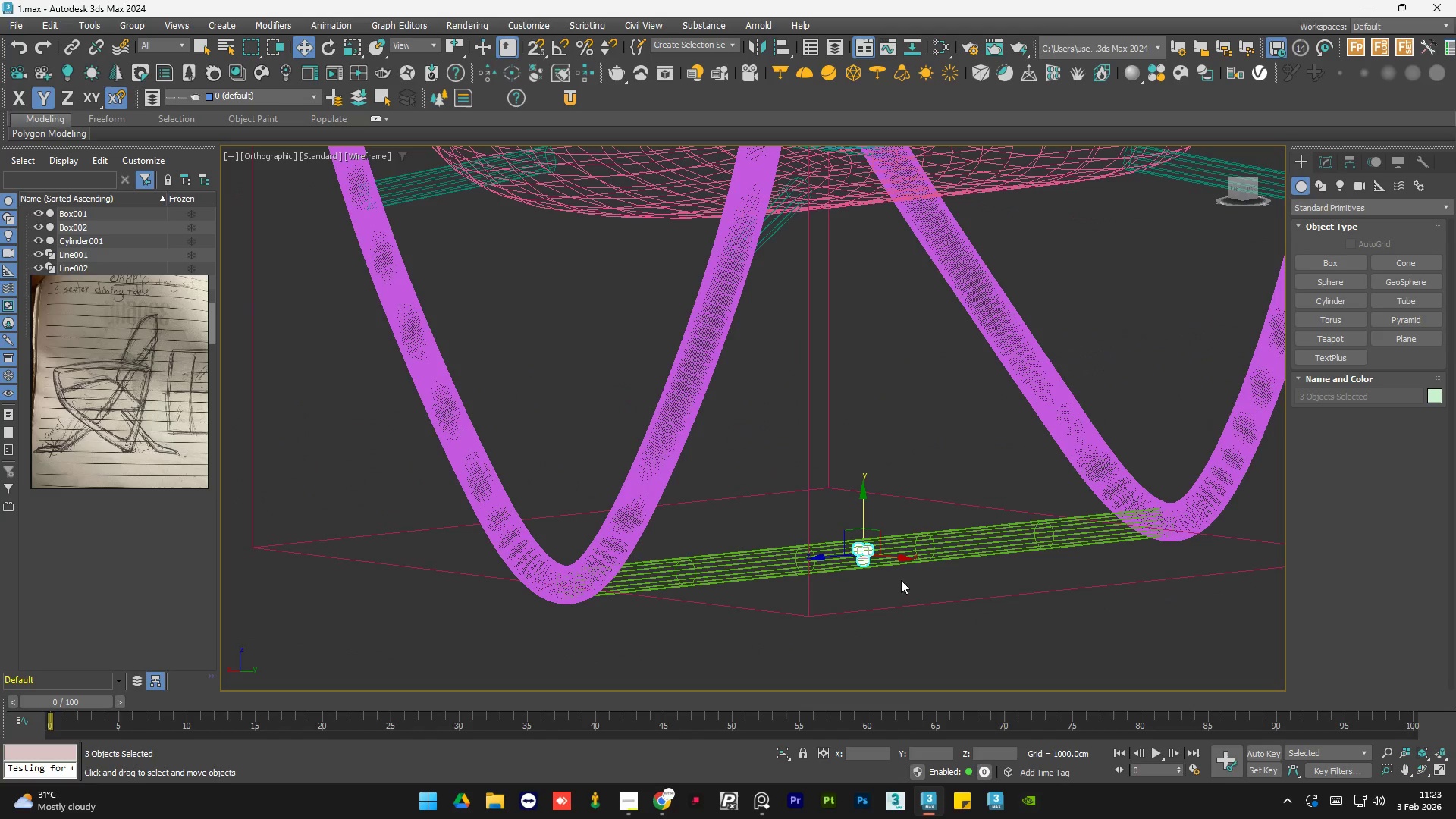 
left_click([1248, 190])
 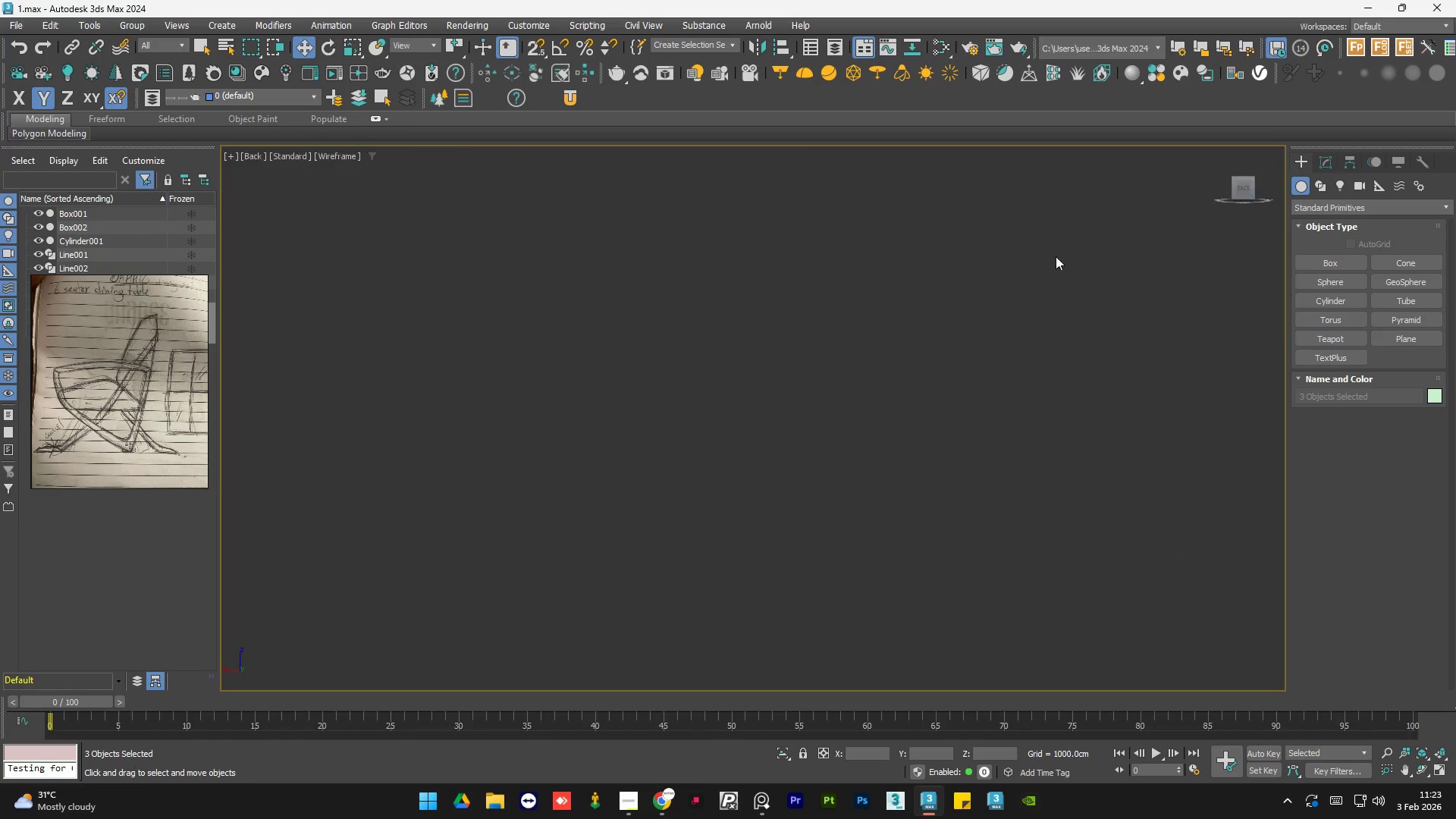 
key(Z)
 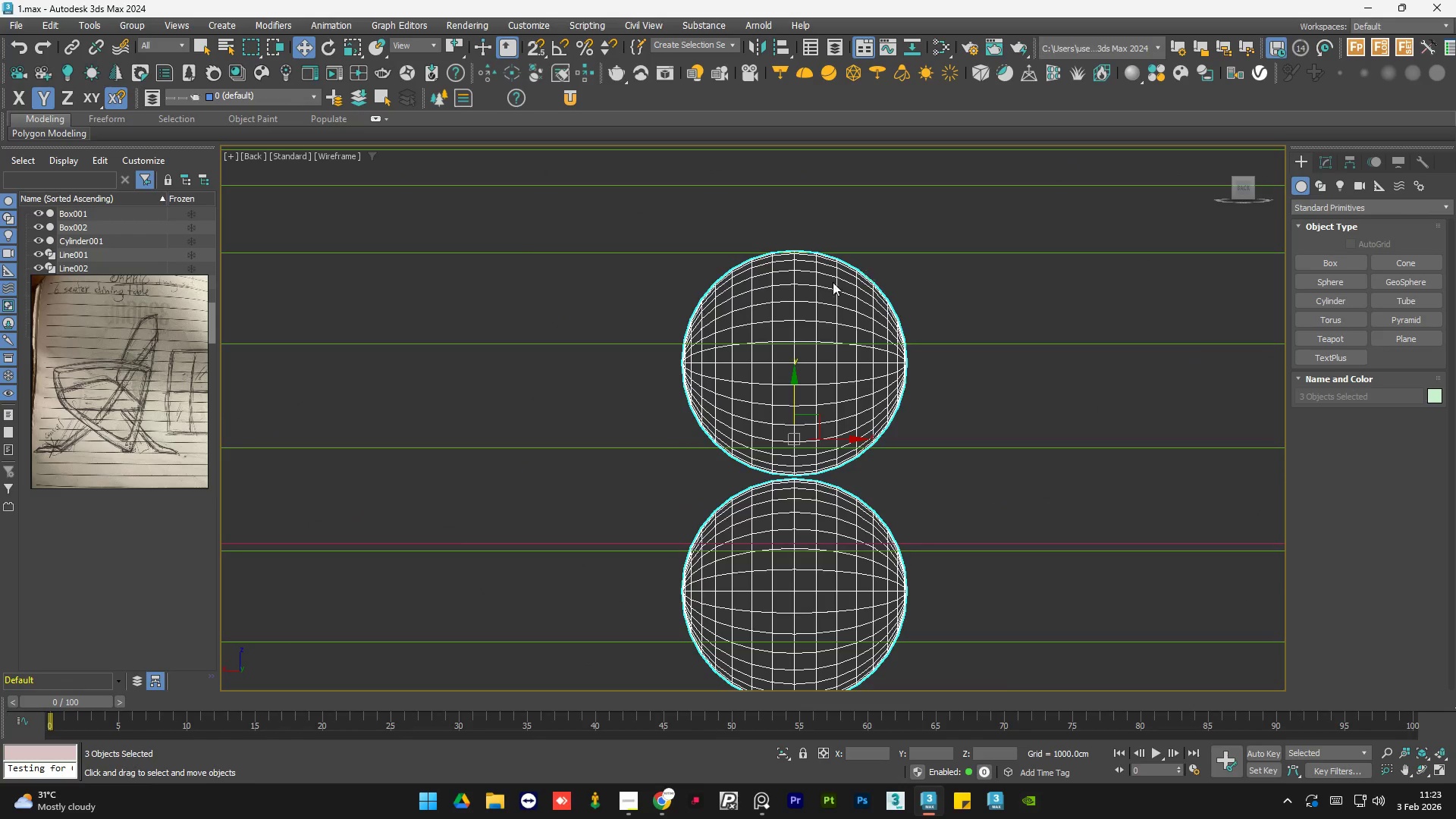 
key(F3)
 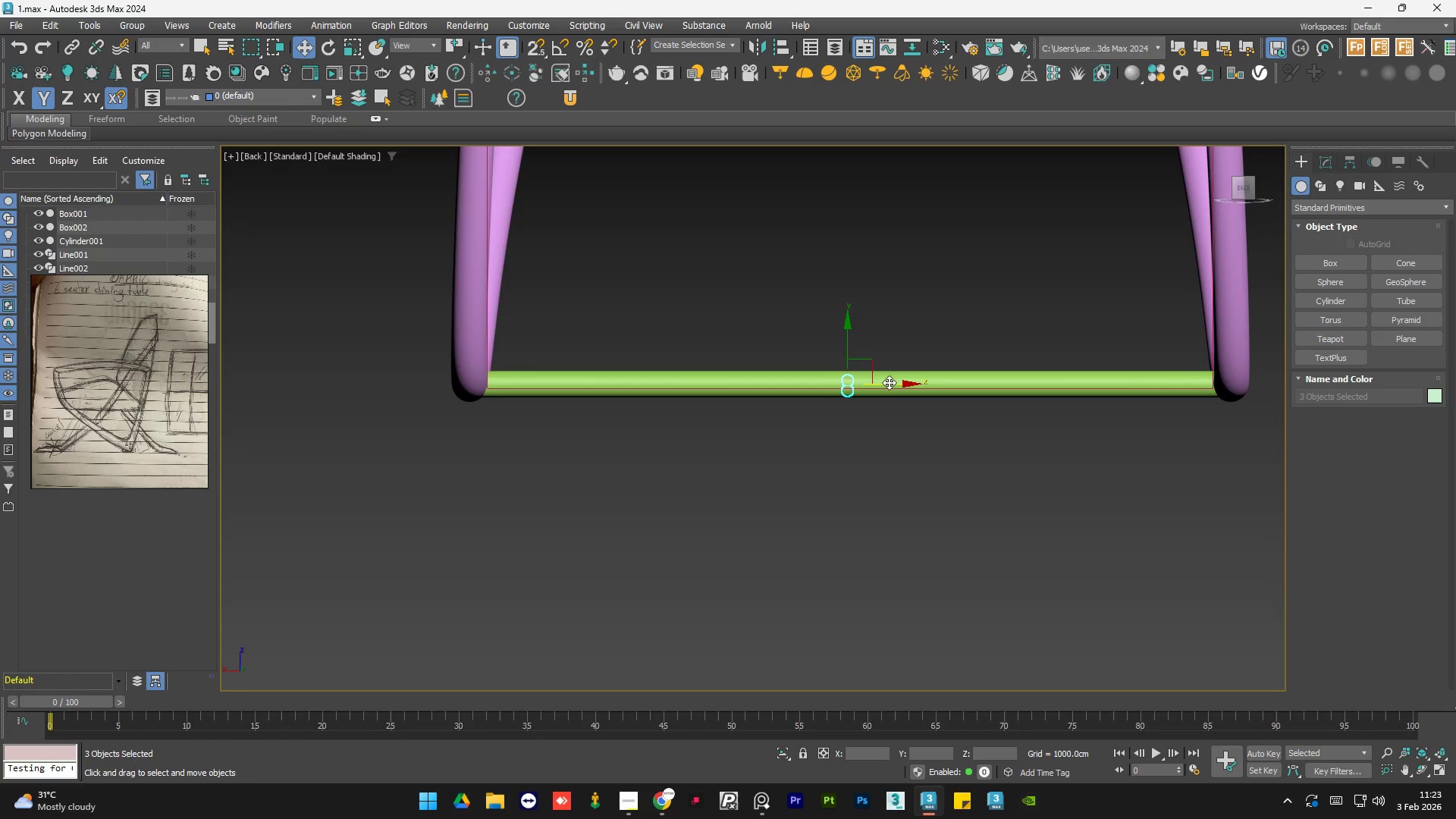 
scroll: coordinate [877, 422], scroll_direction: down, amount: 9.0
 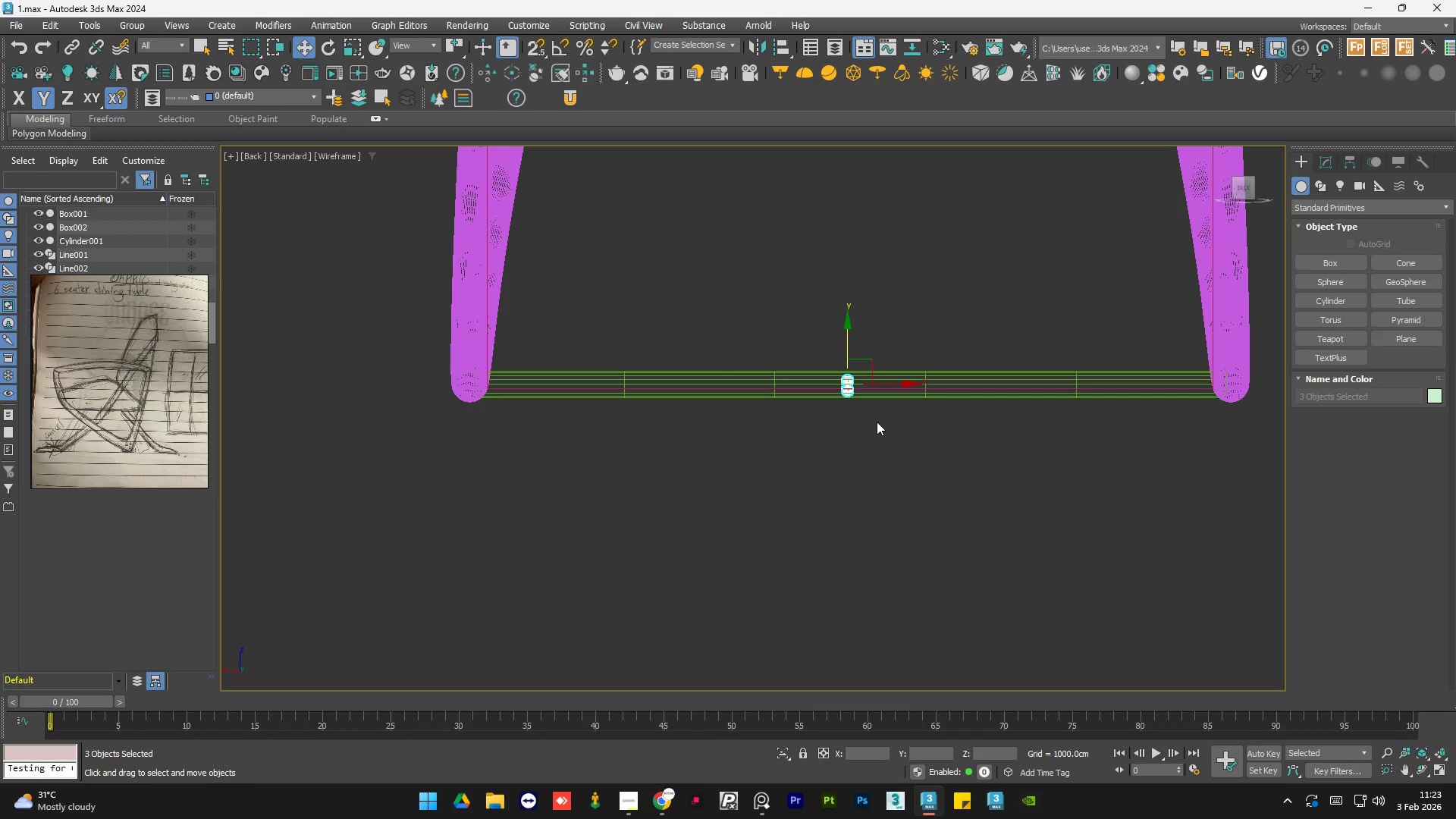 
left_click_drag(start_coordinate=[888, 383], to_coordinate=[489, 344])
 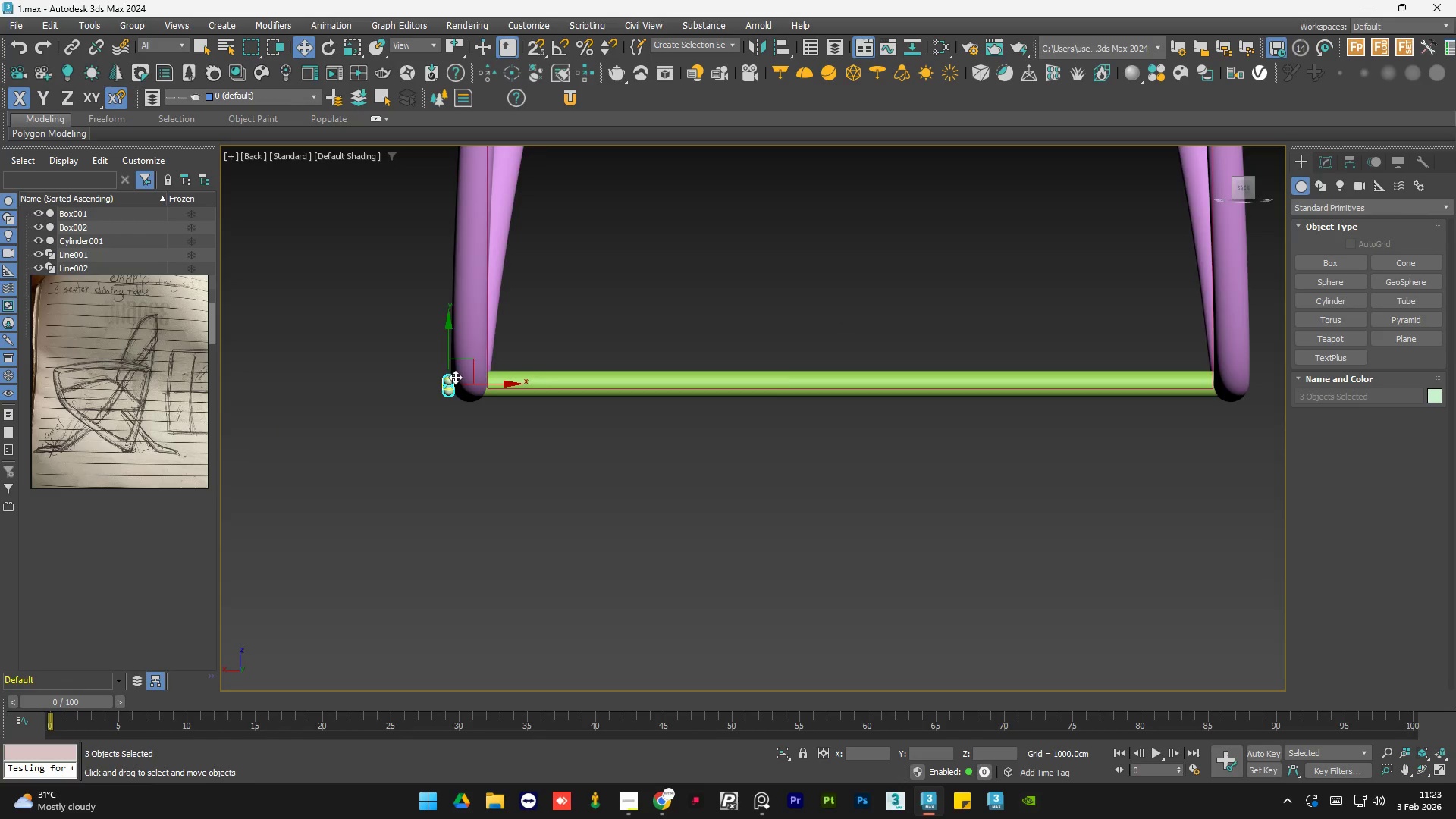 
scroll: coordinate [435, 377], scroll_direction: up, amount: 6.0
 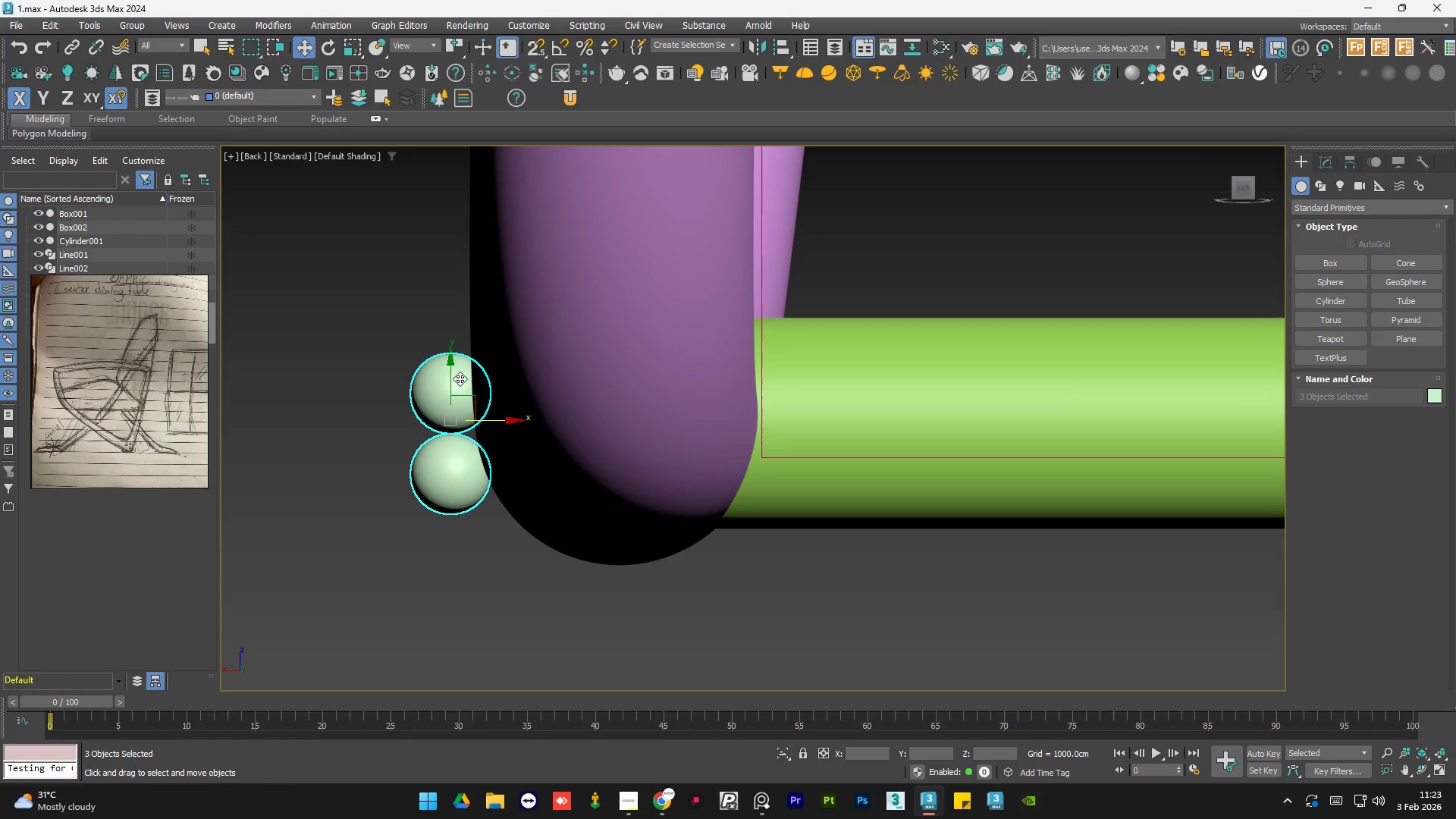 
key(R)
 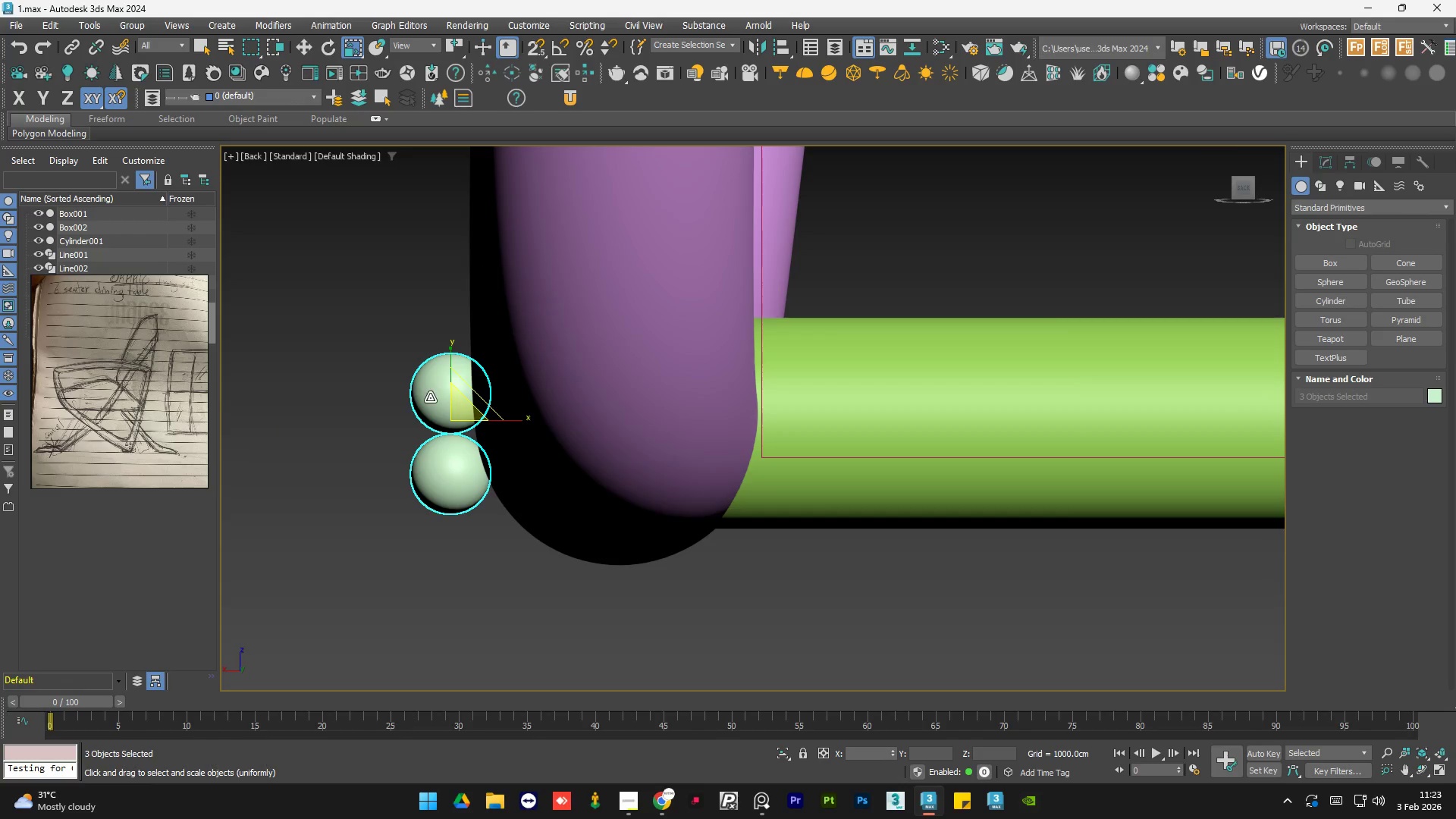 
scroll: coordinate [430, 397], scroll_direction: up, amount: 1.0
 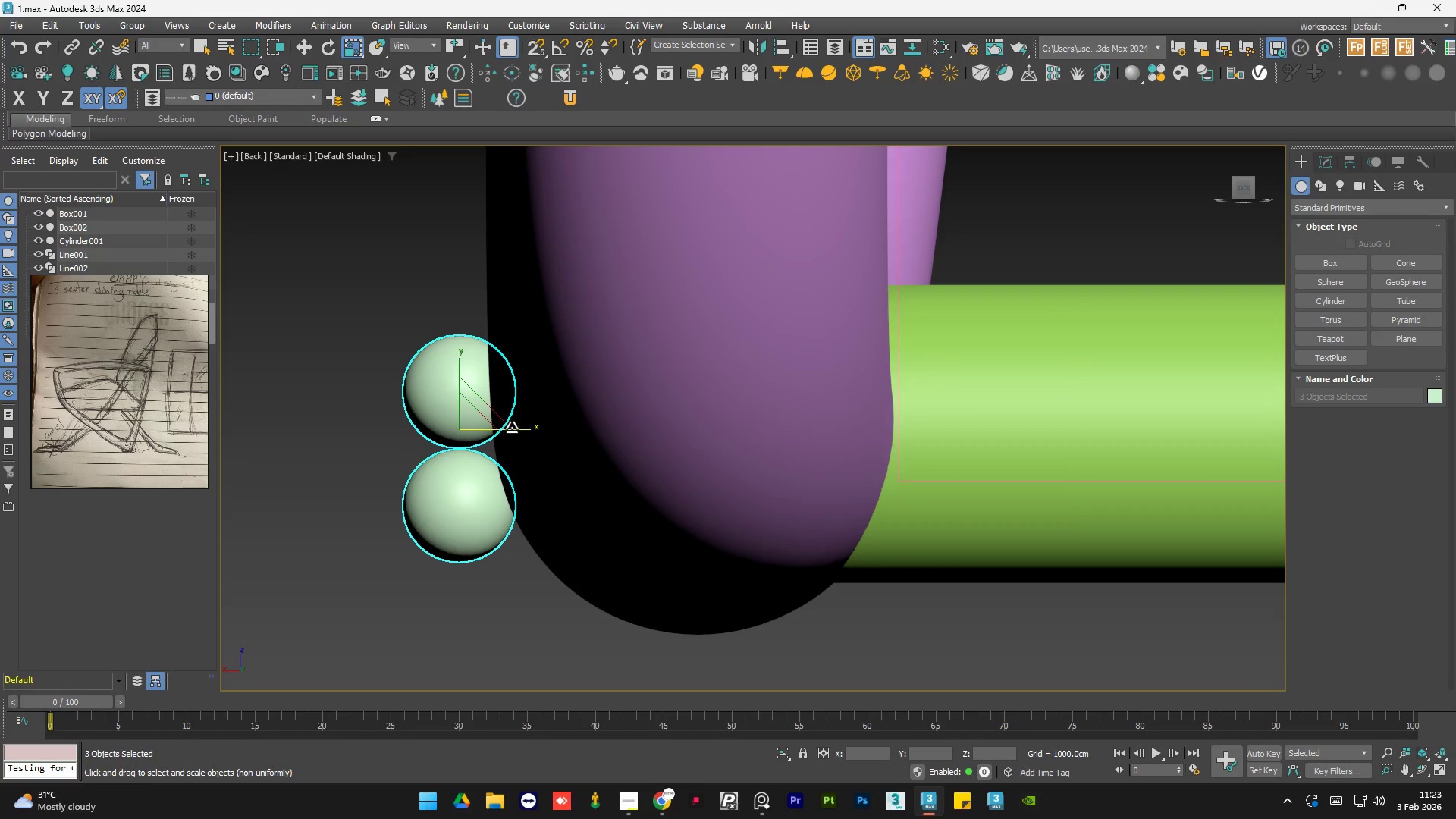 
left_click_drag(start_coordinate=[512, 427], to_coordinate=[406, 433])
 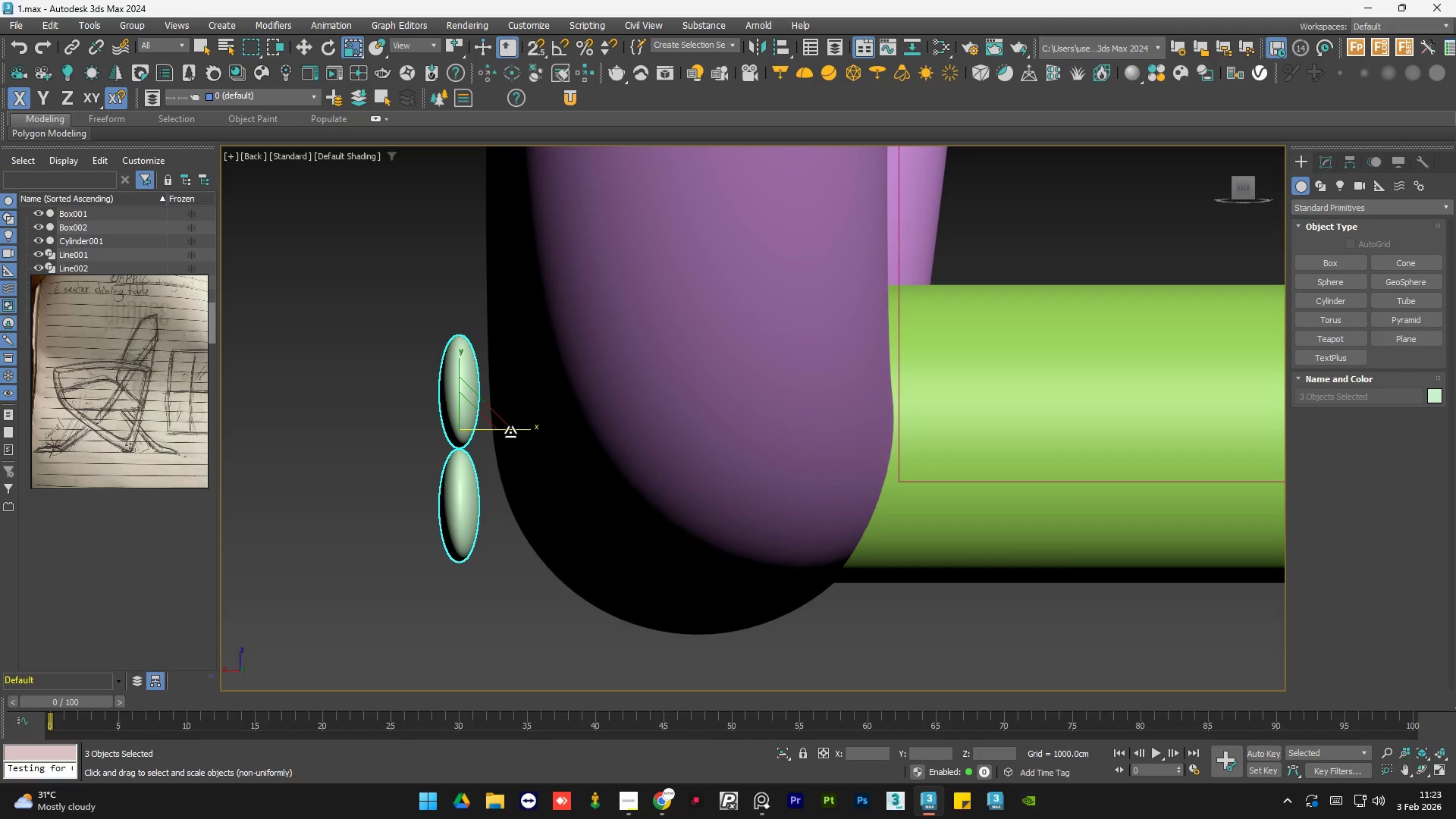 
left_click_drag(start_coordinate=[513, 431], to_coordinate=[510, 431])
 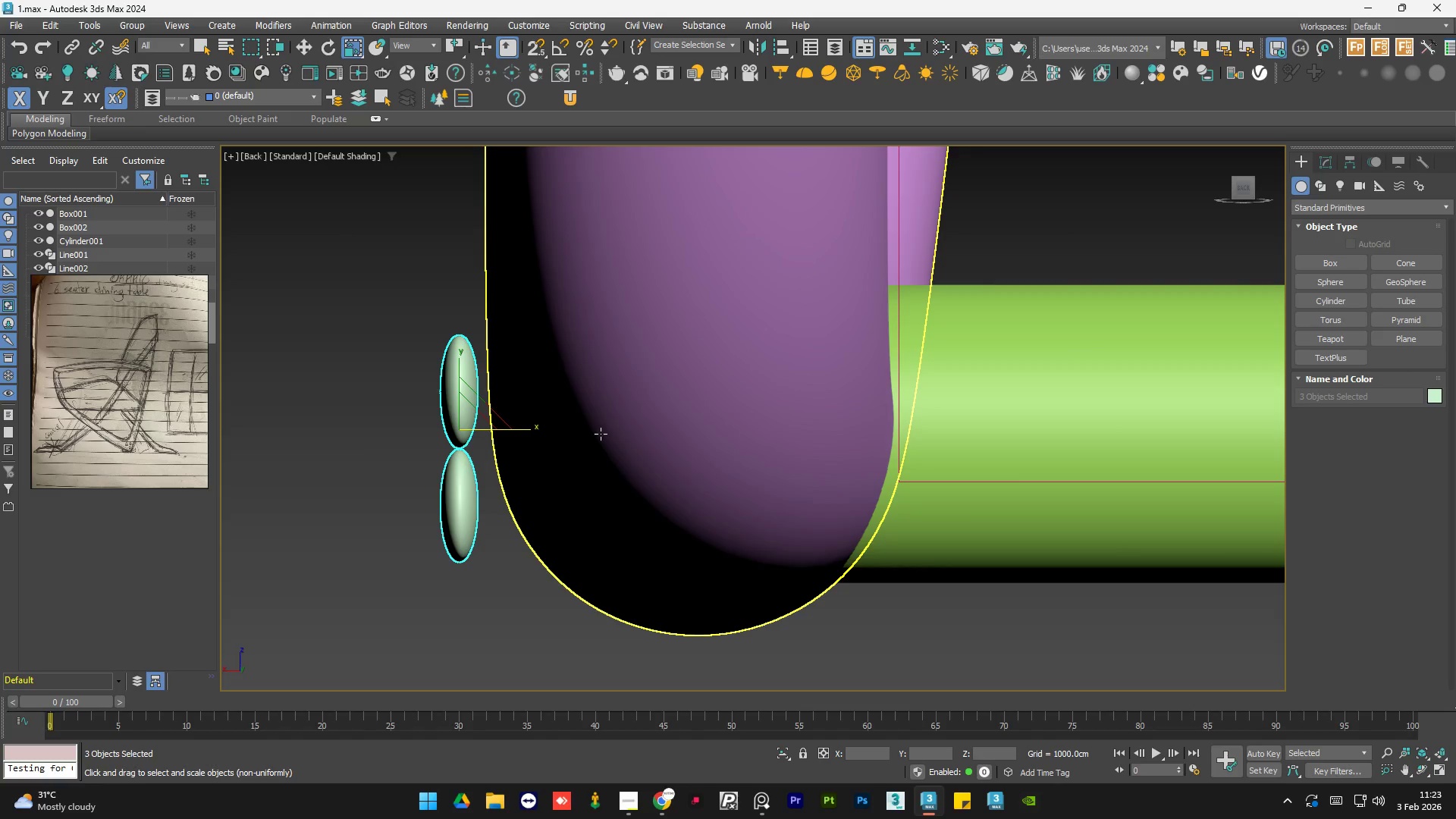 
key(W)
 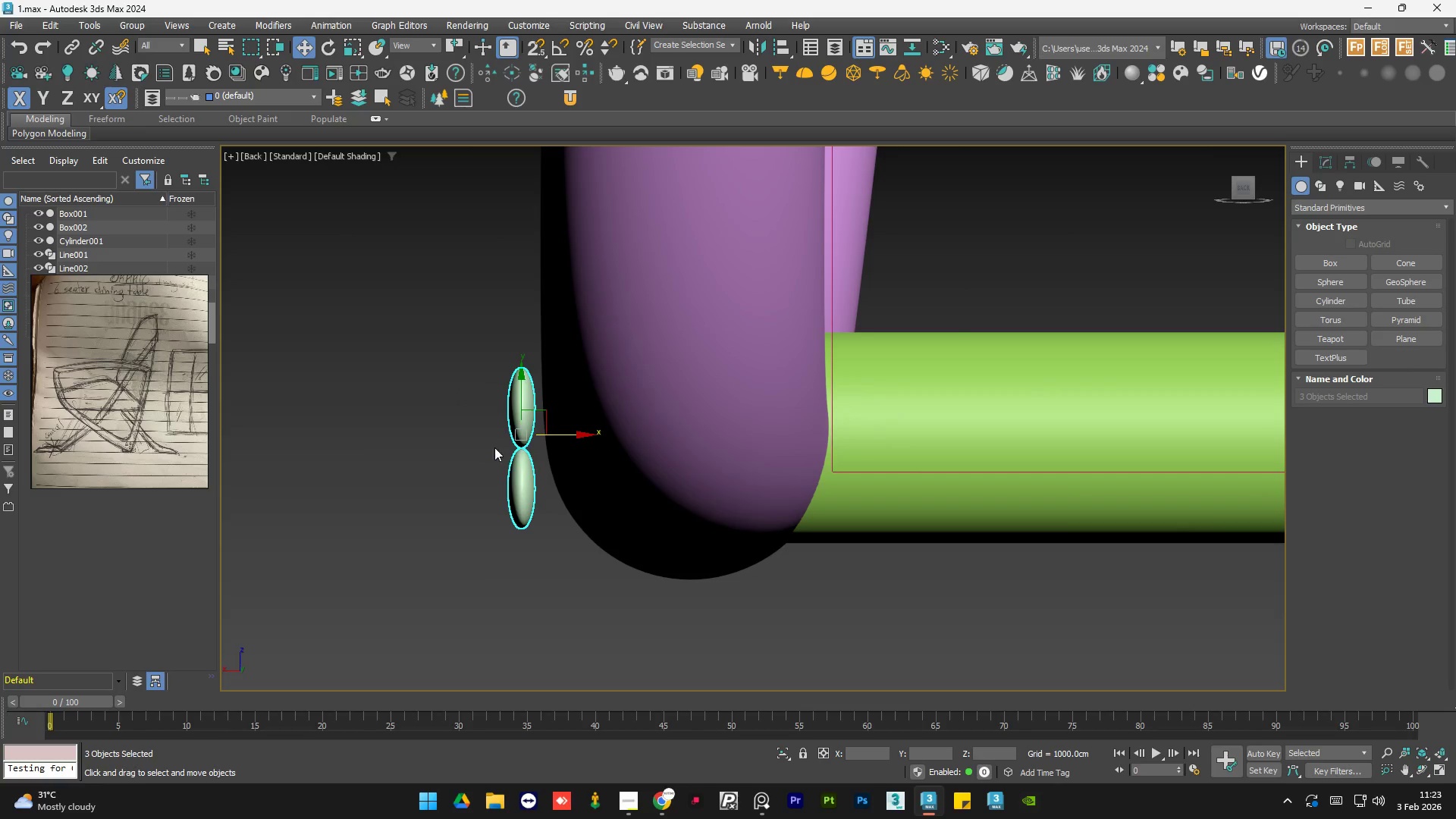 
scroll: coordinate [672, 447], scroll_direction: down, amount: 1.0
 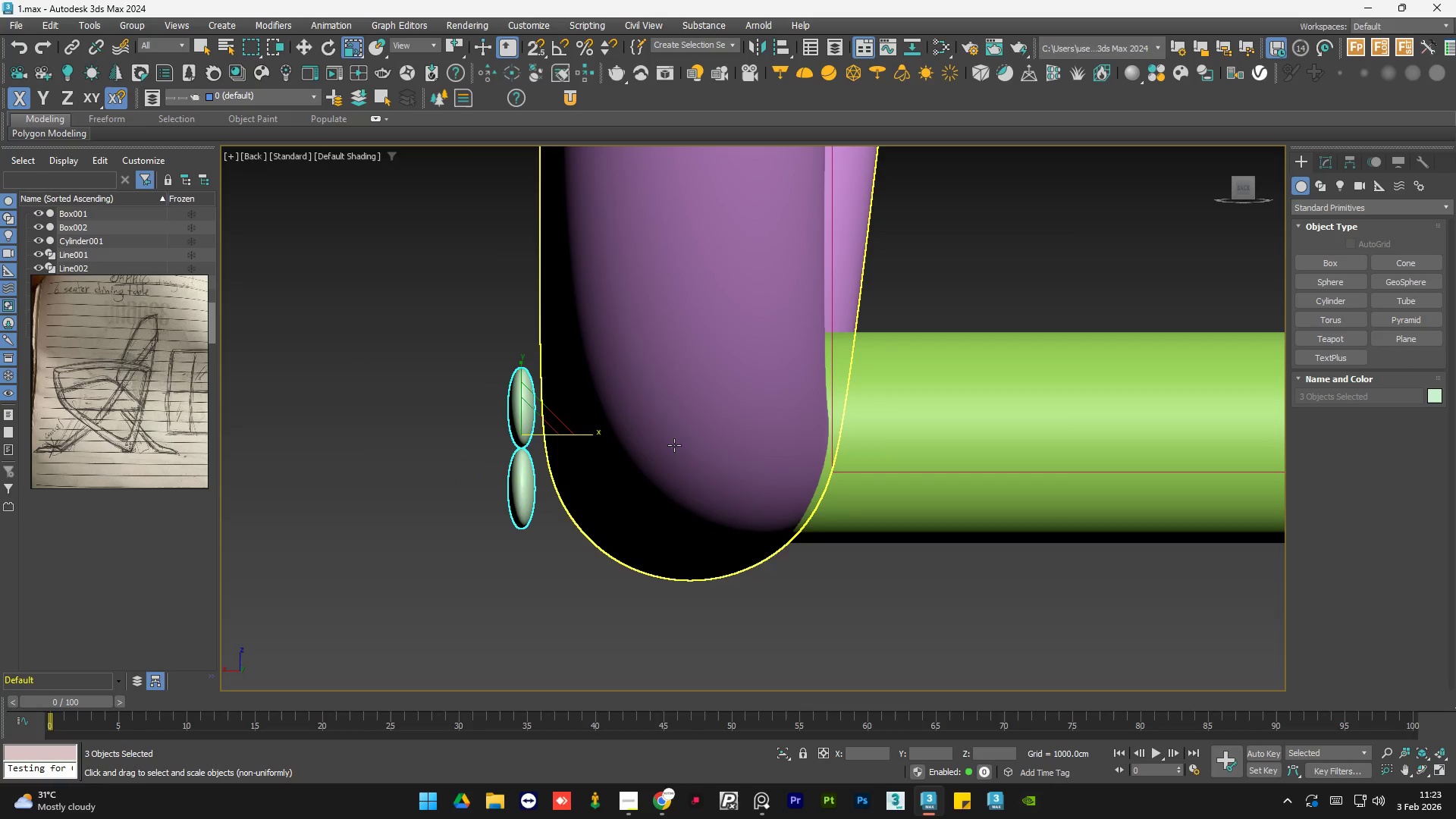 
scroll: coordinate [494, 447], scroll_direction: up, amount: 2.0
 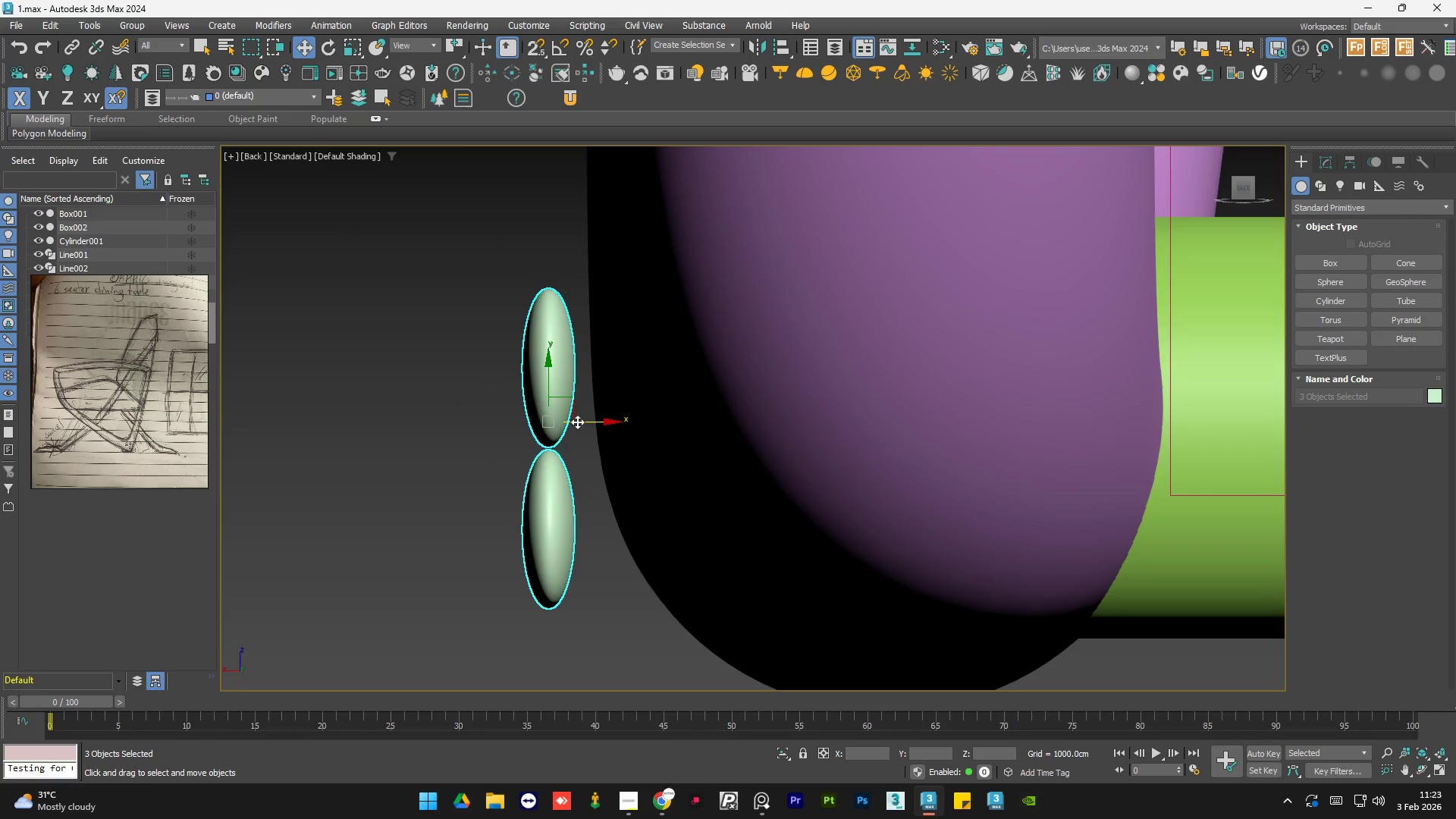 
left_click_drag(start_coordinate=[577, 422], to_coordinate=[604, 424])
 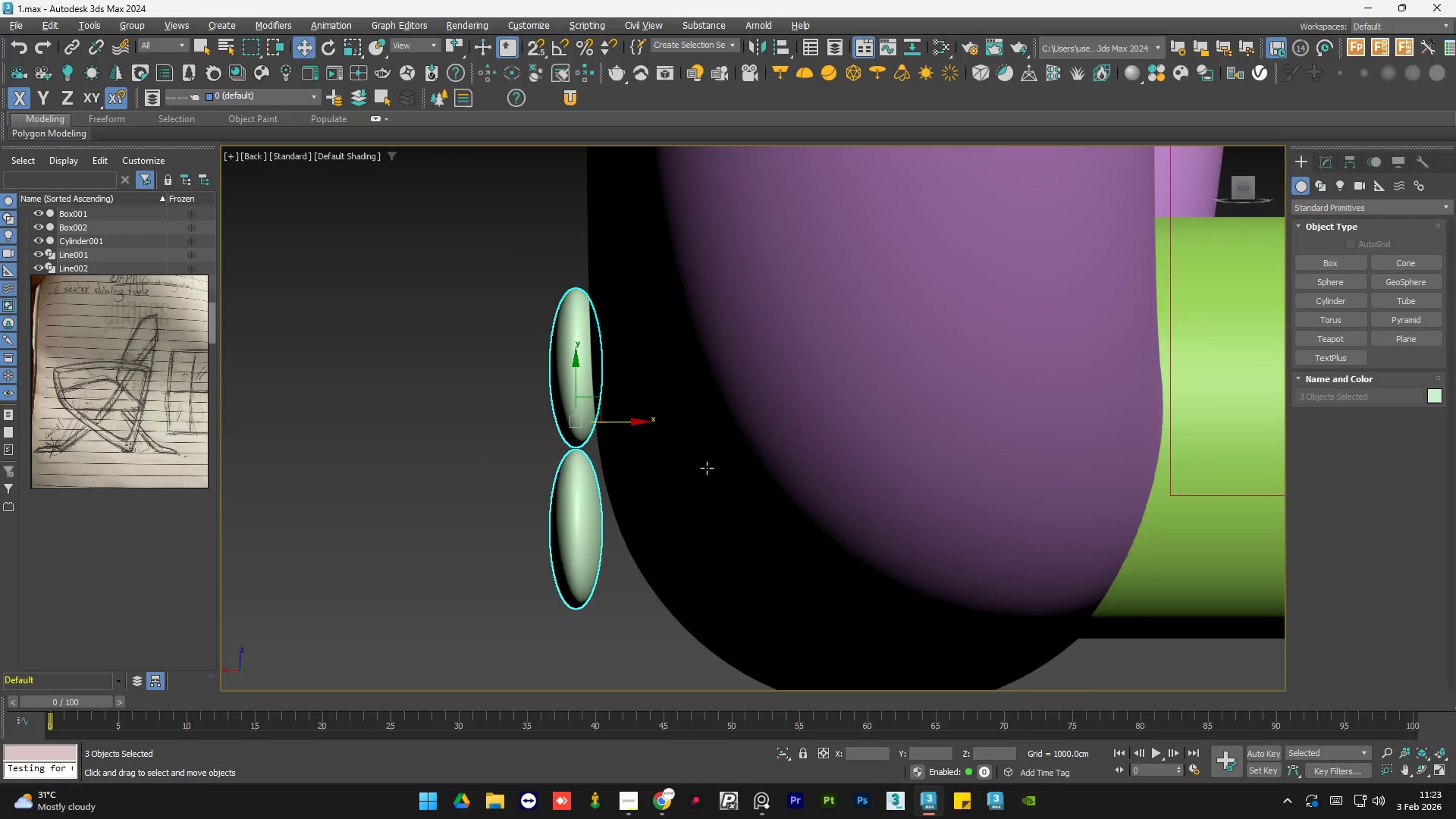 
hold_key(key=AltLeft, duration=0.61)
scroll: coordinate [709, 466], scroll_direction: up, amount: 1.0
 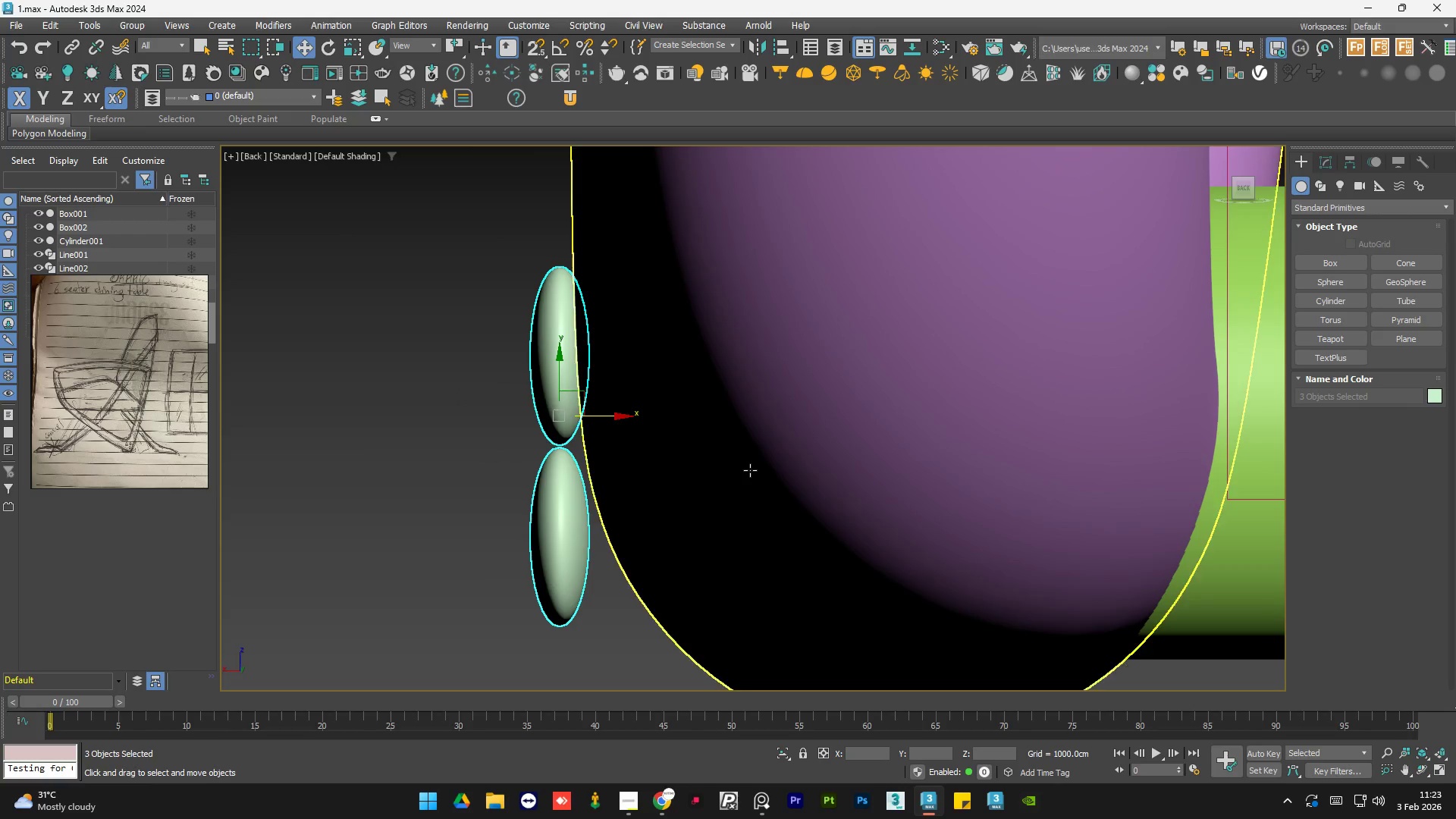 
hold_key(key=AltLeft, duration=0.81)
scroll: coordinate [742, 505], scroll_direction: down, amount: 2.0
 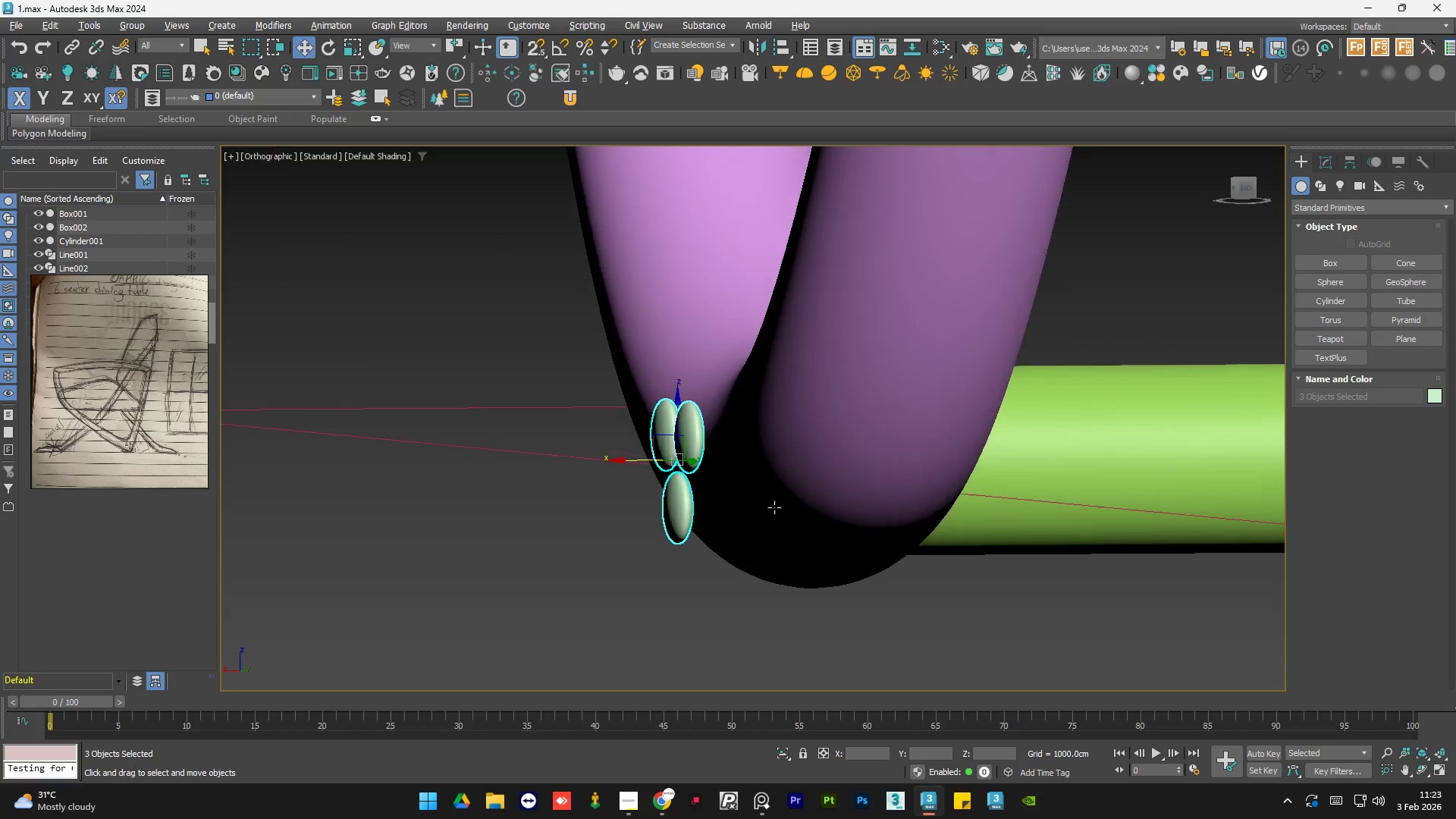 
left_click([682, 522])
 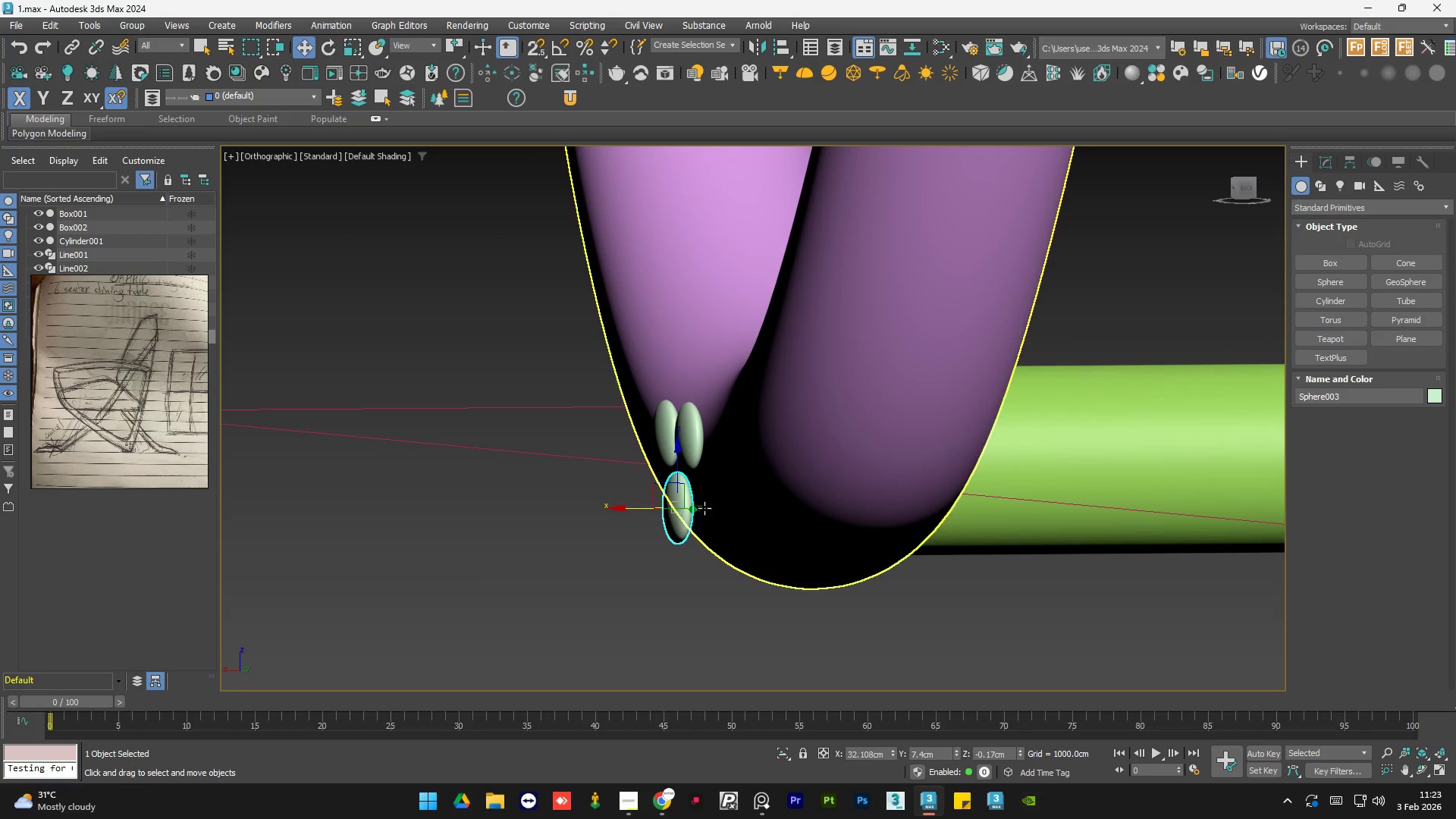 
hold_key(key=AltLeft, duration=0.78)
scroll: coordinate [696, 508], scroll_direction: up, amount: 1.0
 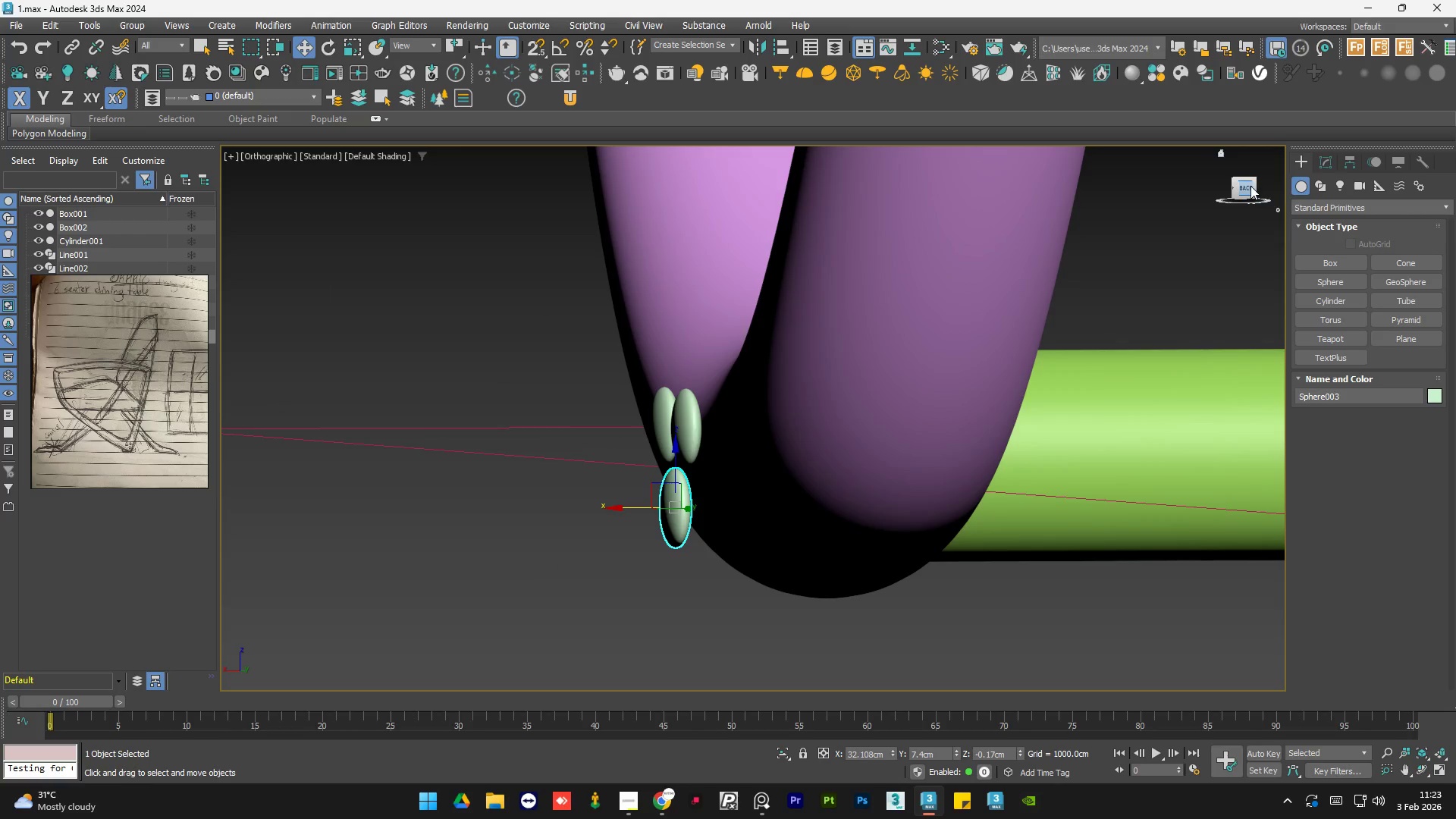 
left_click([1249, 186])
 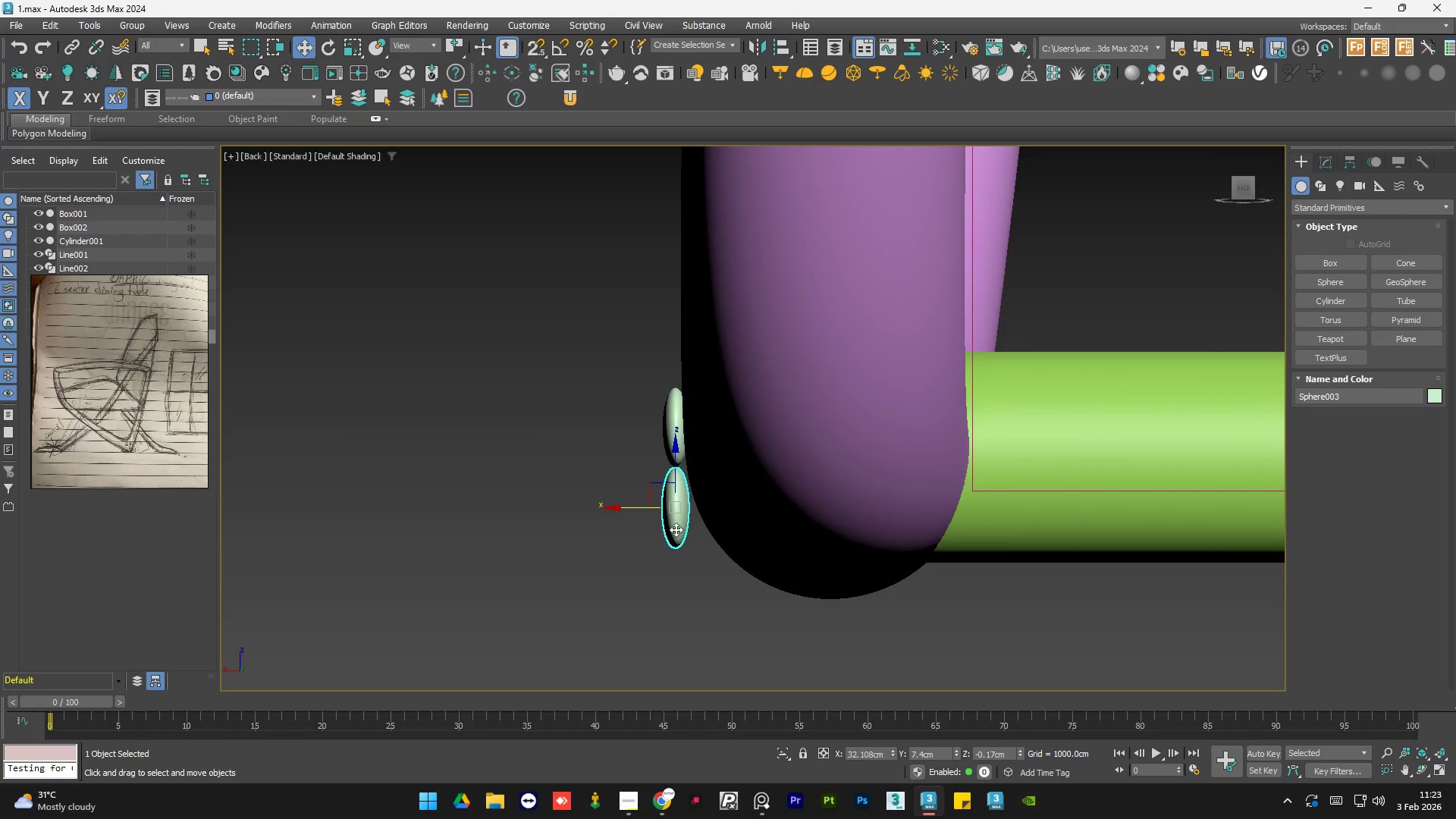 
scroll: coordinate [672, 482], scroll_direction: up, amount: 3.0
 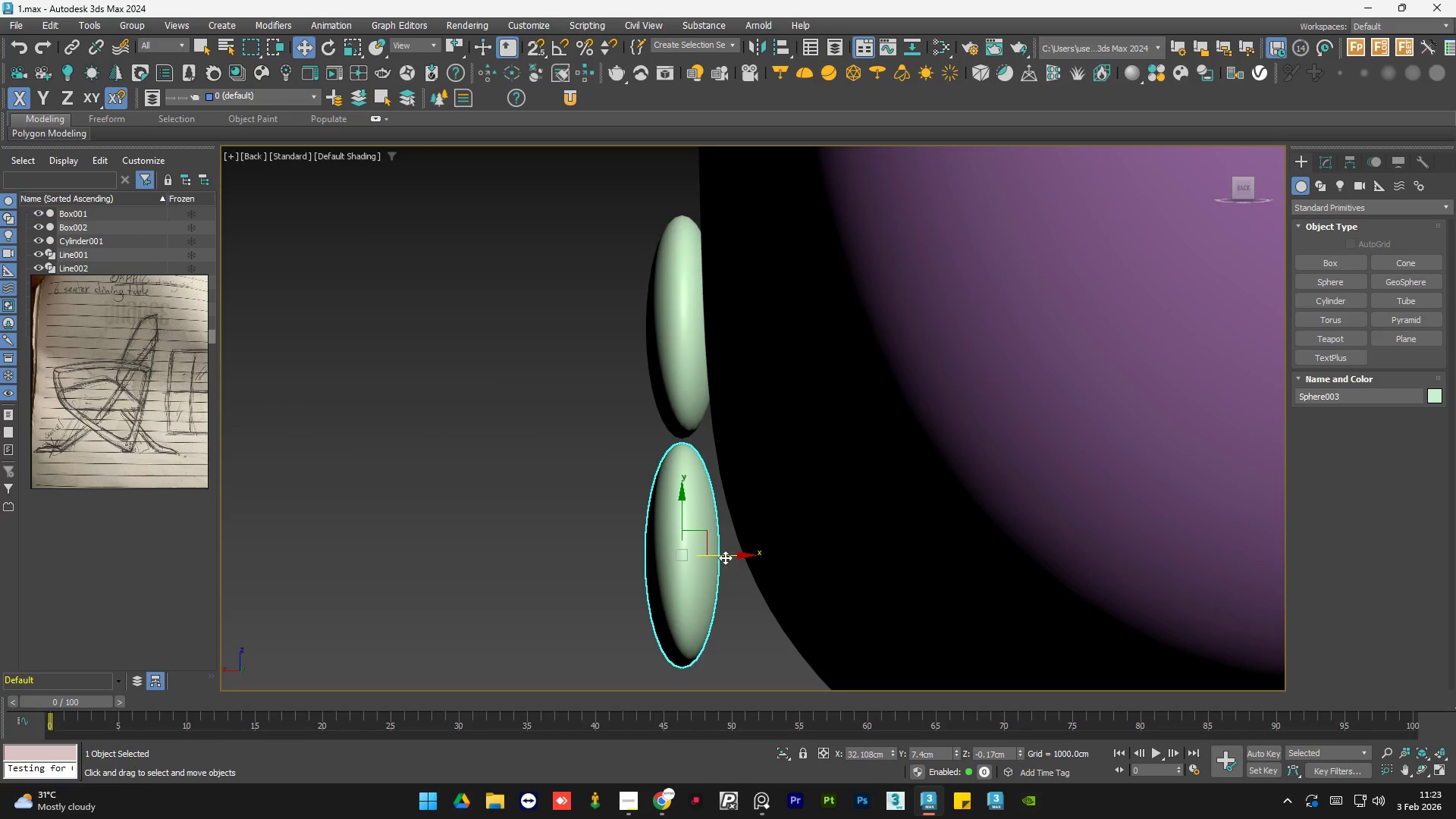 
left_click_drag(start_coordinate=[726, 555], to_coordinate=[758, 557])
 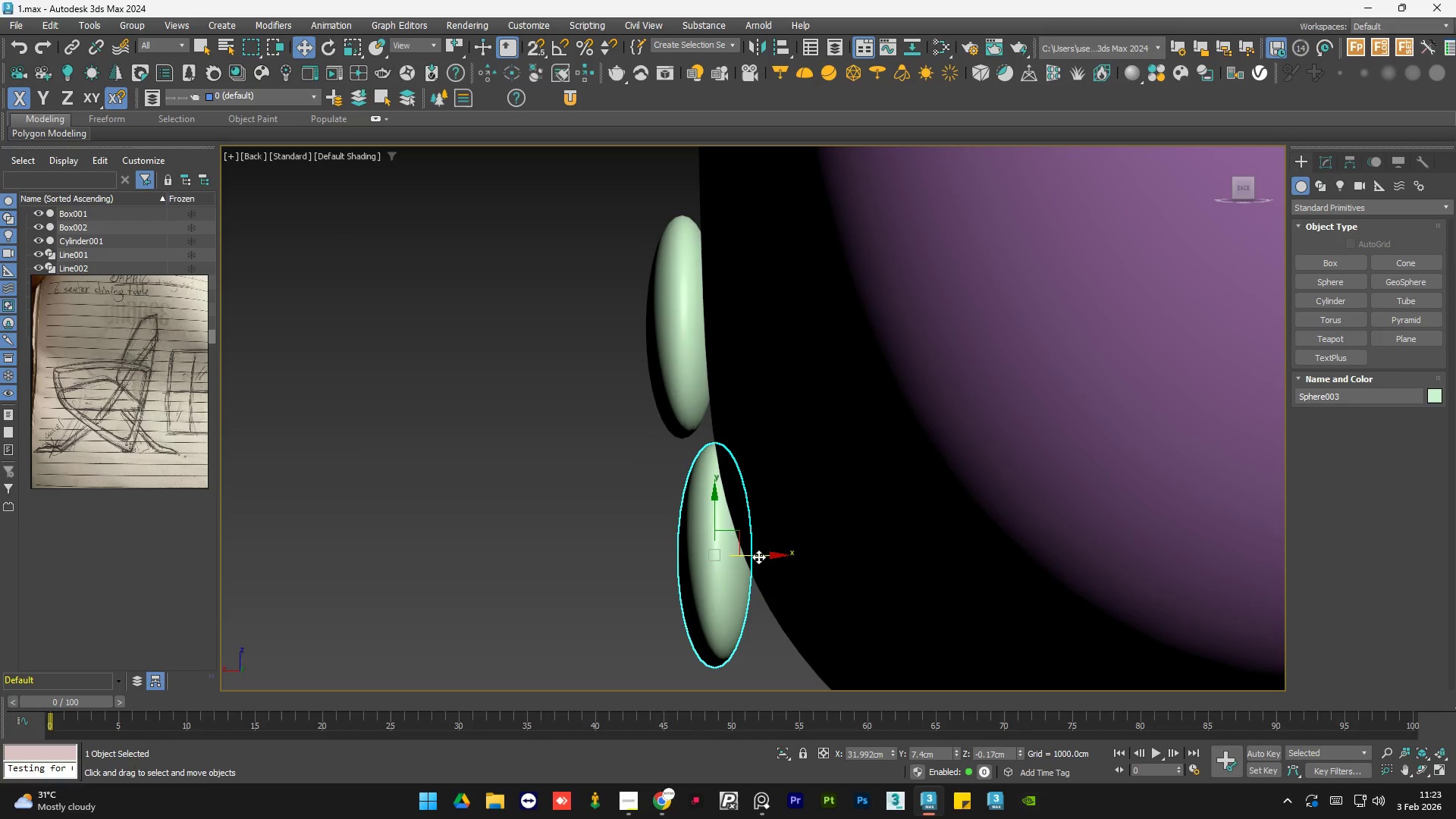 
type(ew)
 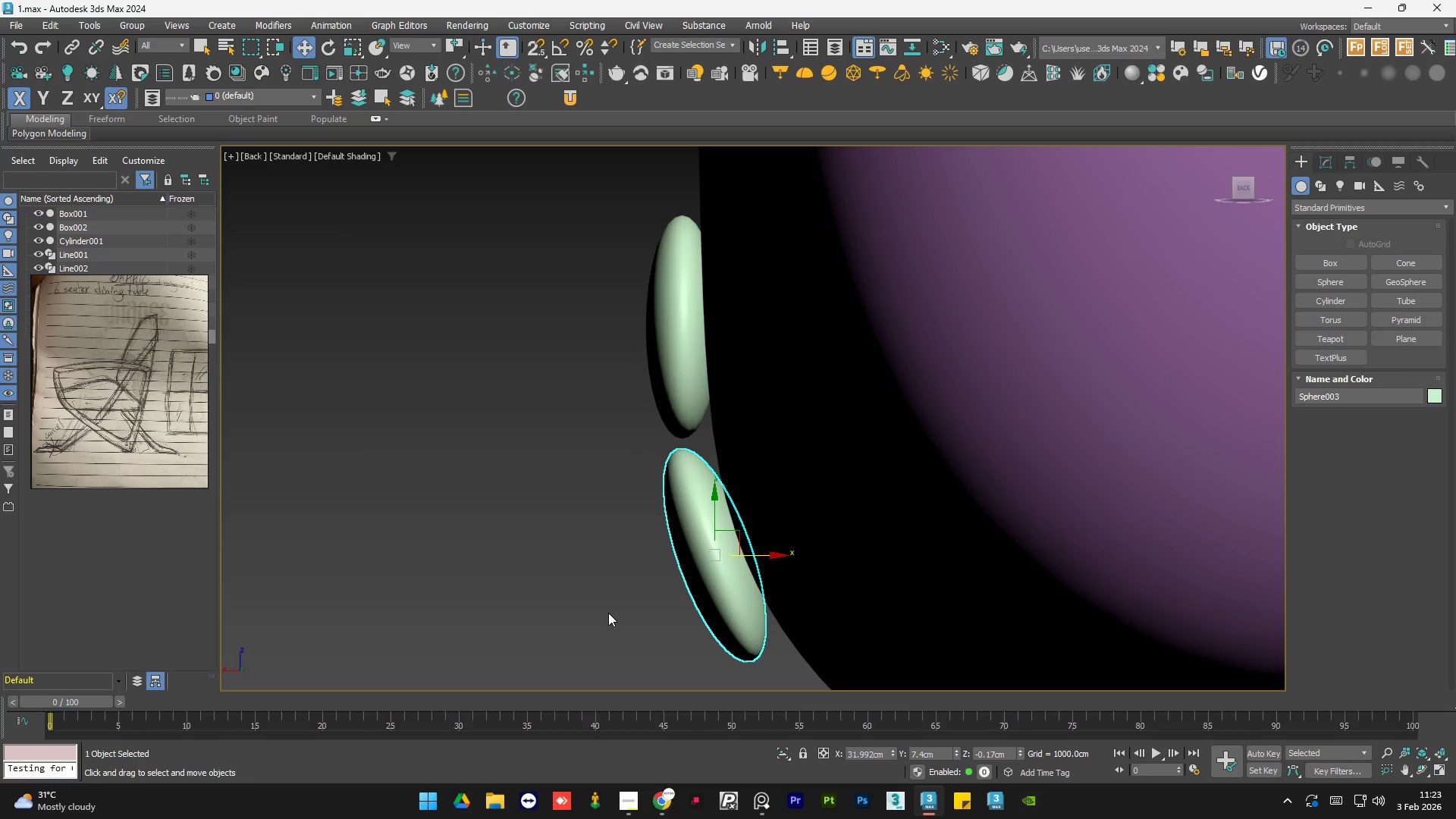 
left_click_drag(start_coordinate=[755, 517], to_coordinate=[730, 501])
 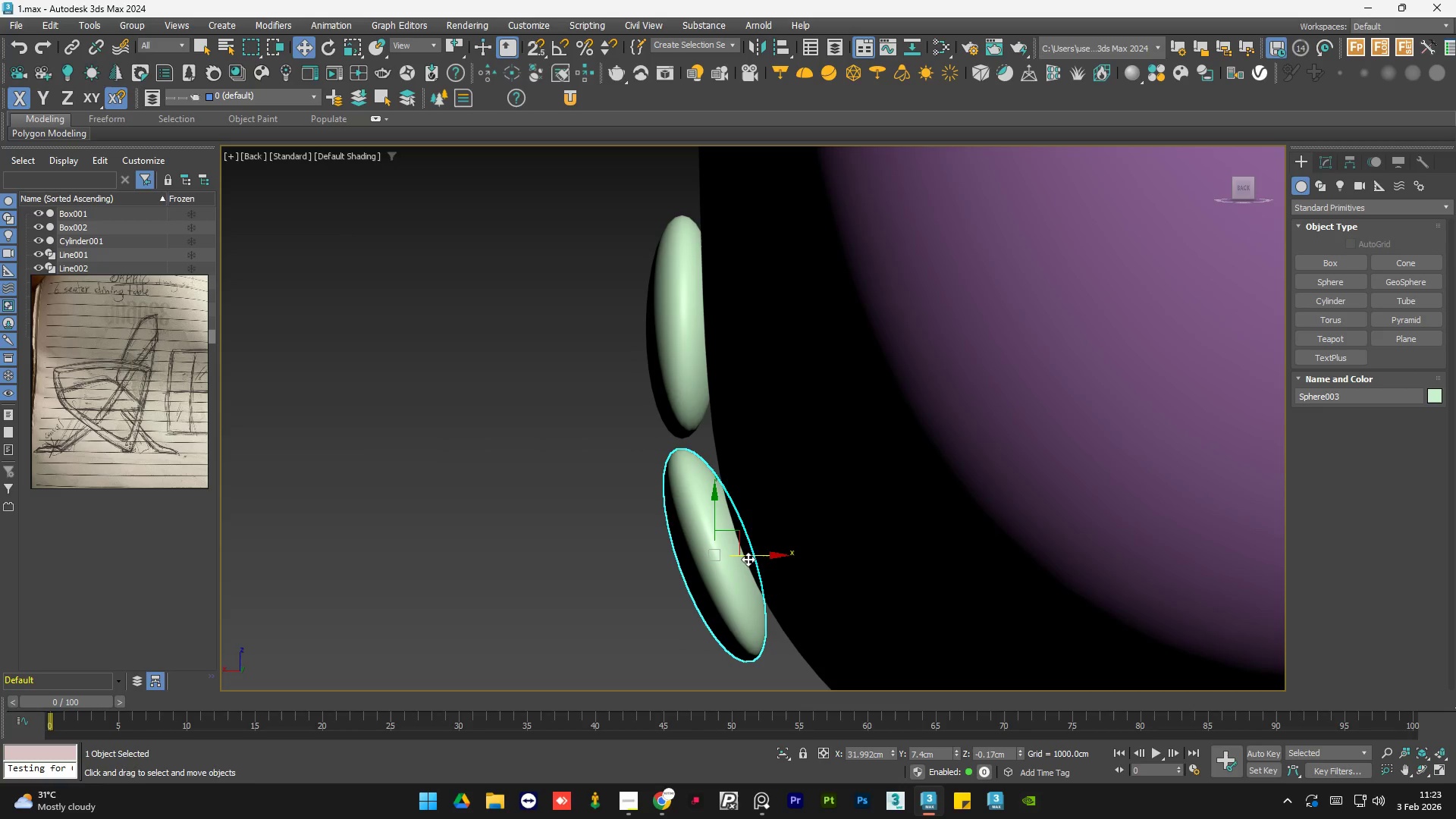 
left_click_drag(start_coordinate=[755, 553], to_coordinate=[778, 554])
 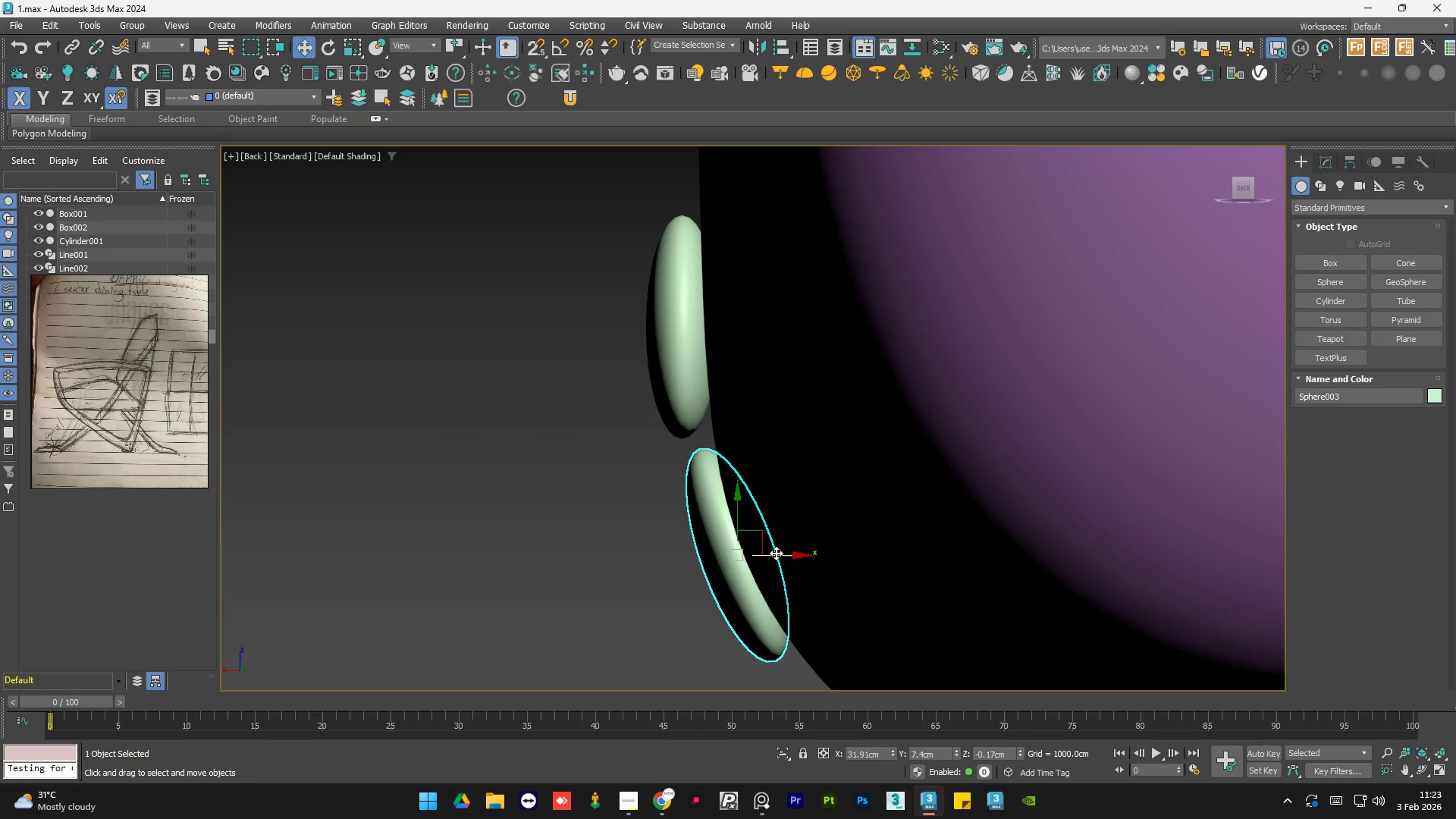 
key(E)
 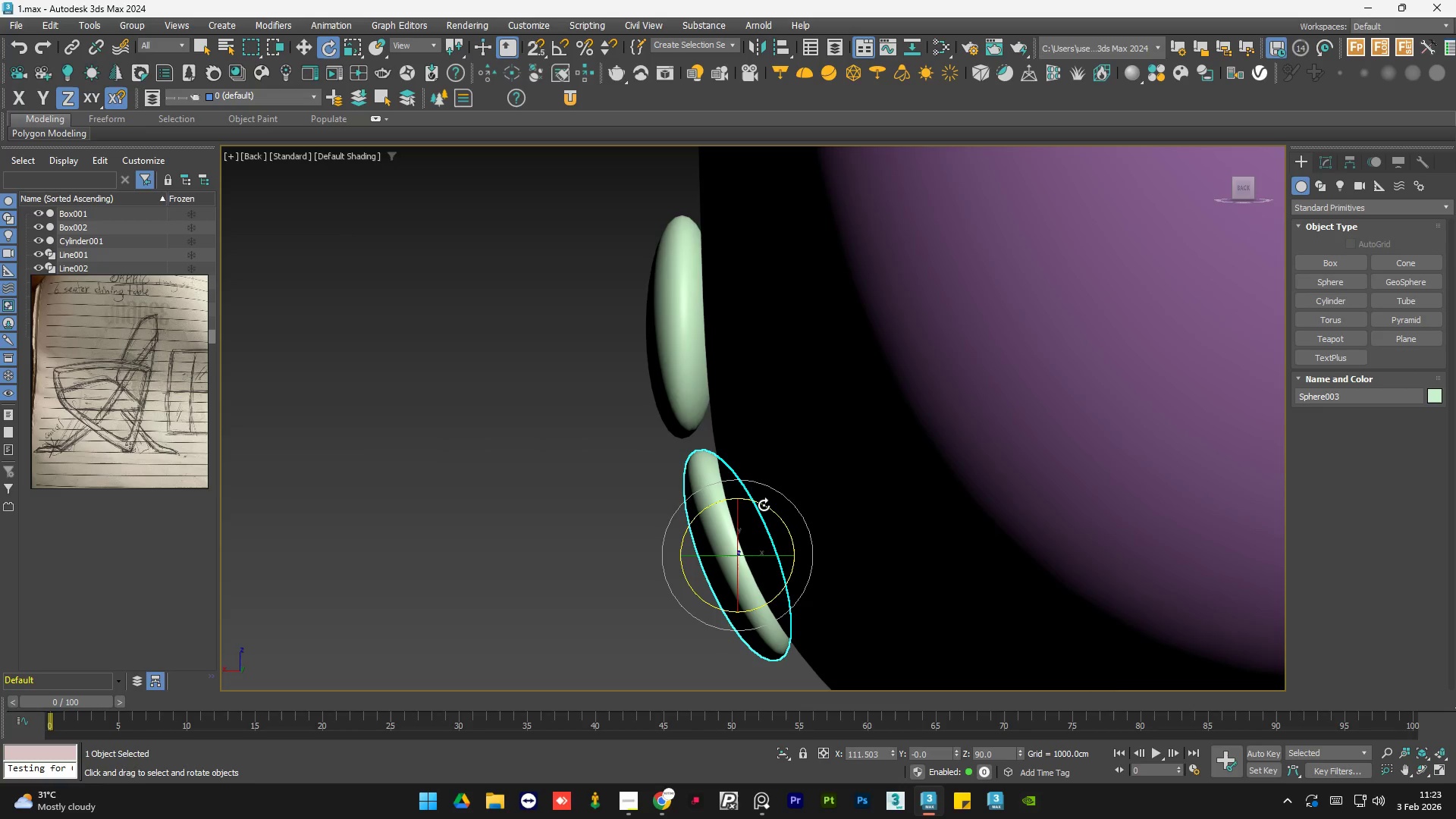 
key(W)
 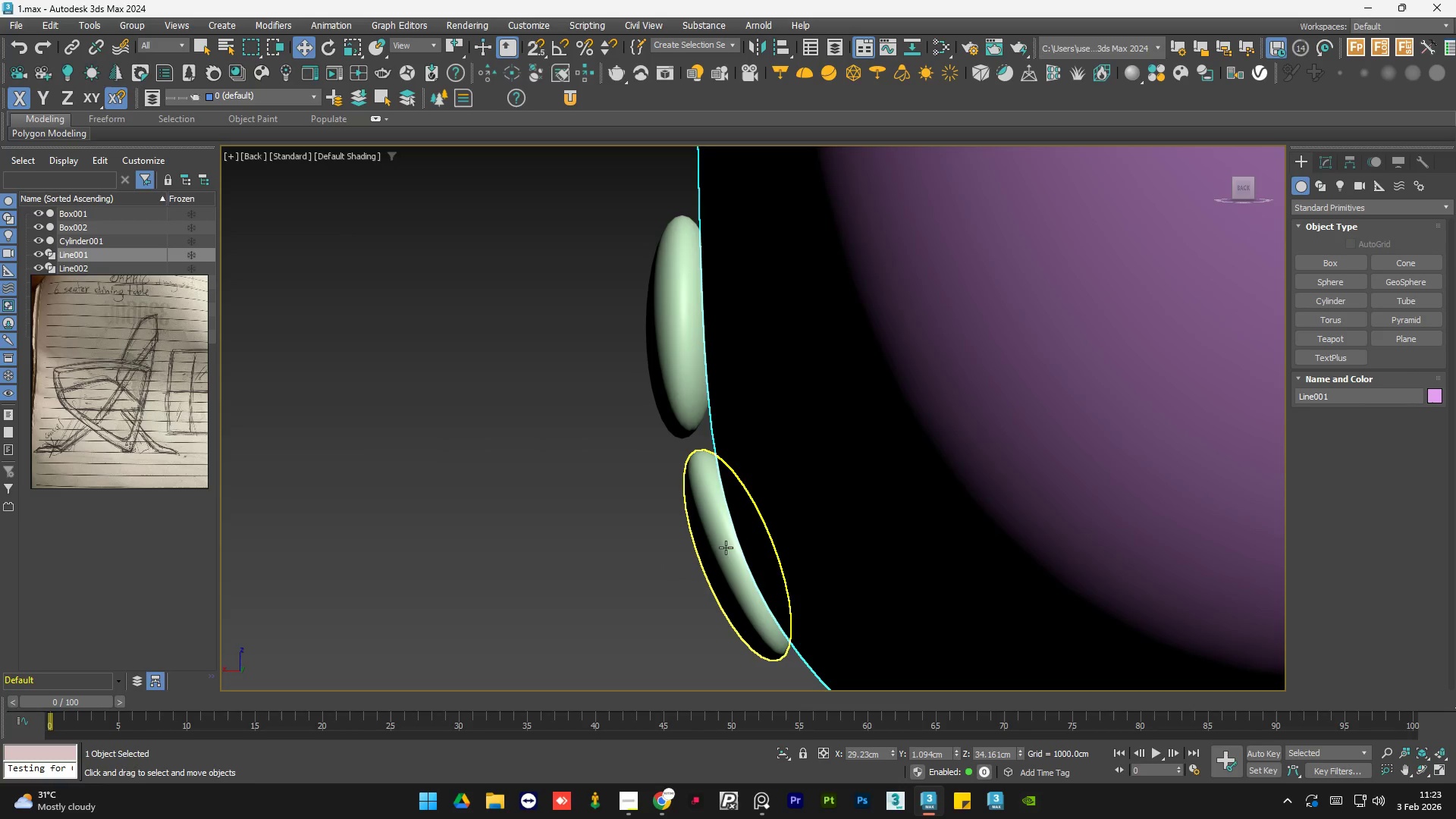 
left_click([708, 551])
 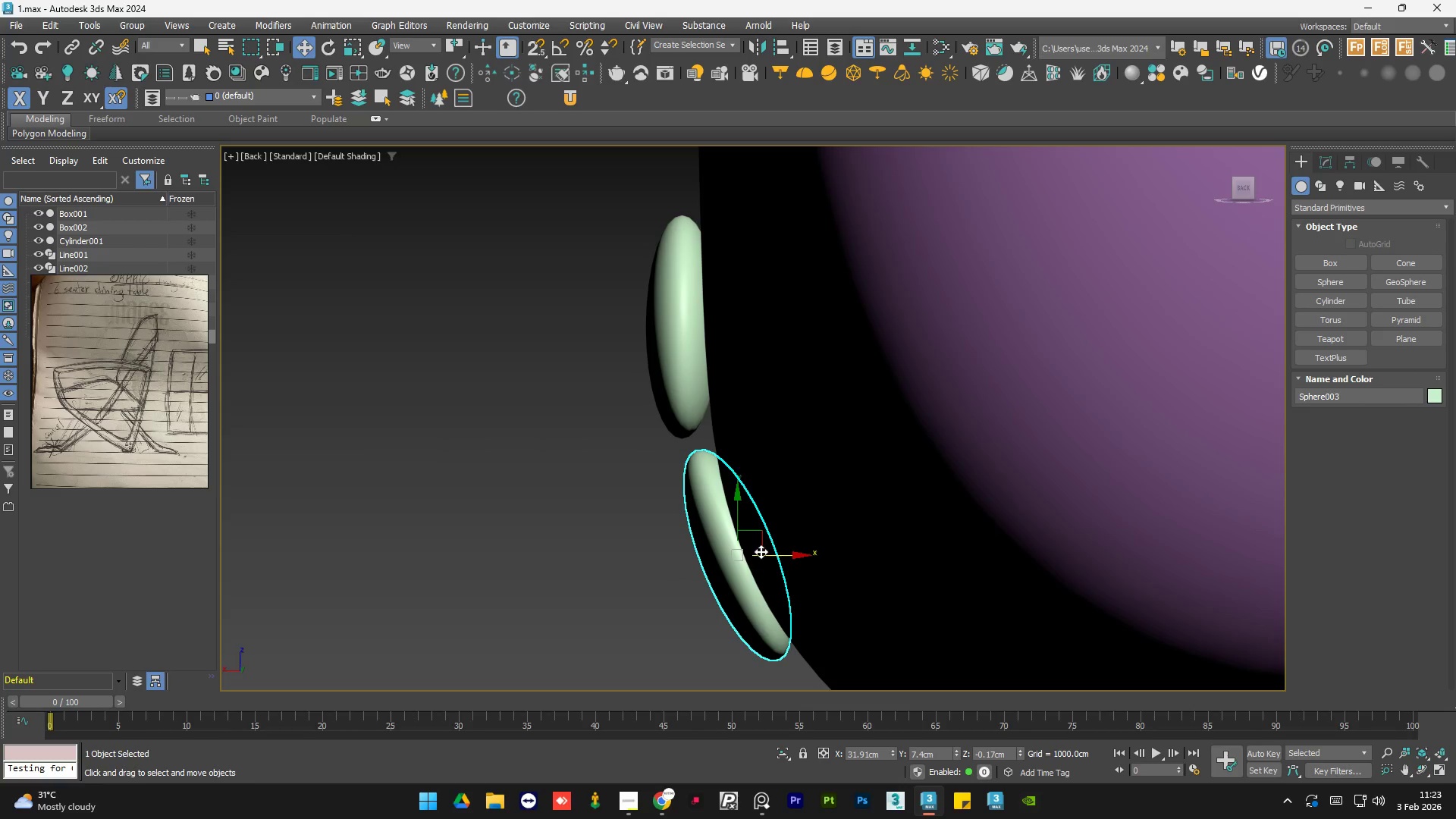 
left_click_drag(start_coordinate=[761, 551], to_coordinate=[766, 551])
 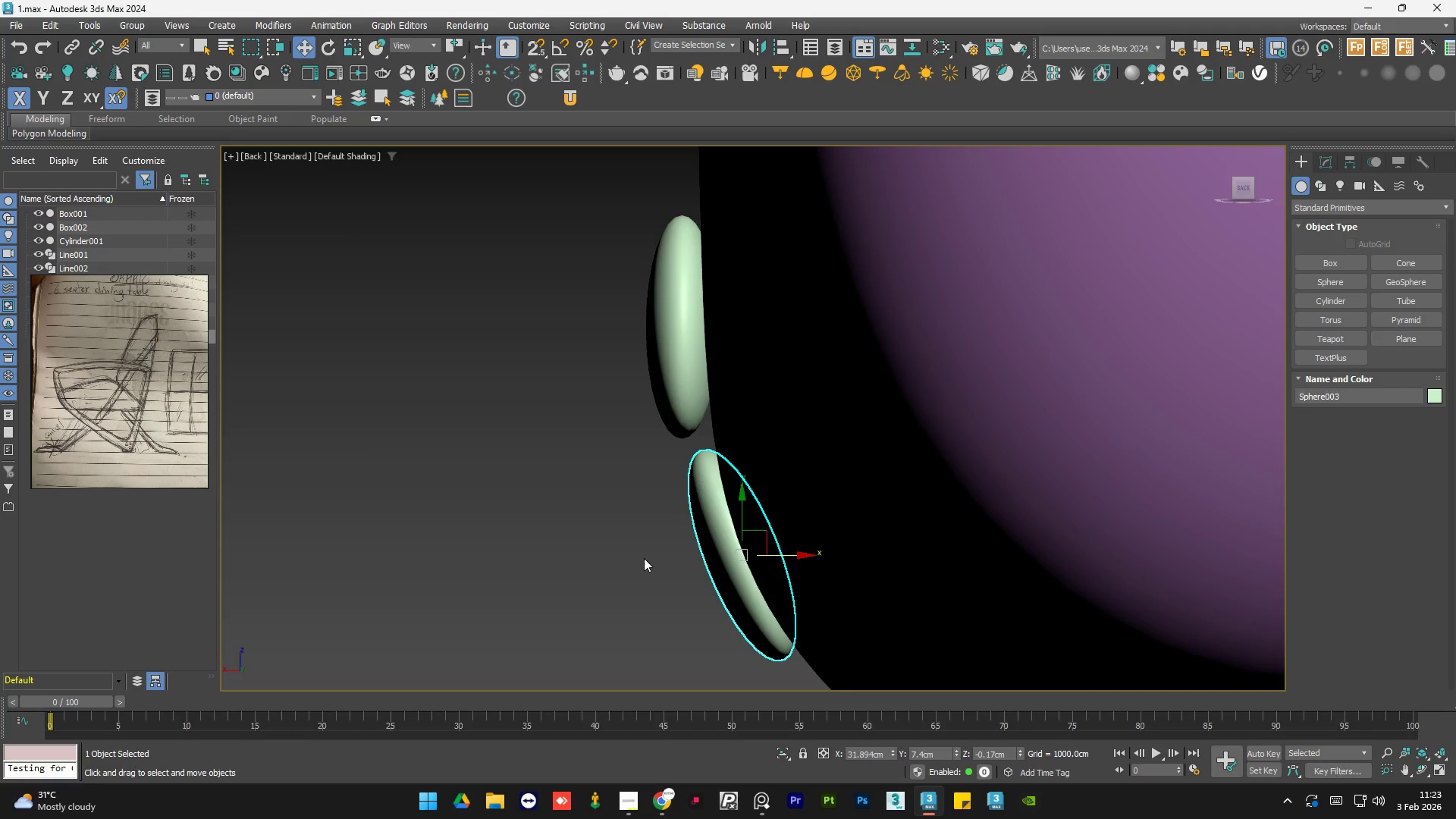 
left_click([644, 558])
 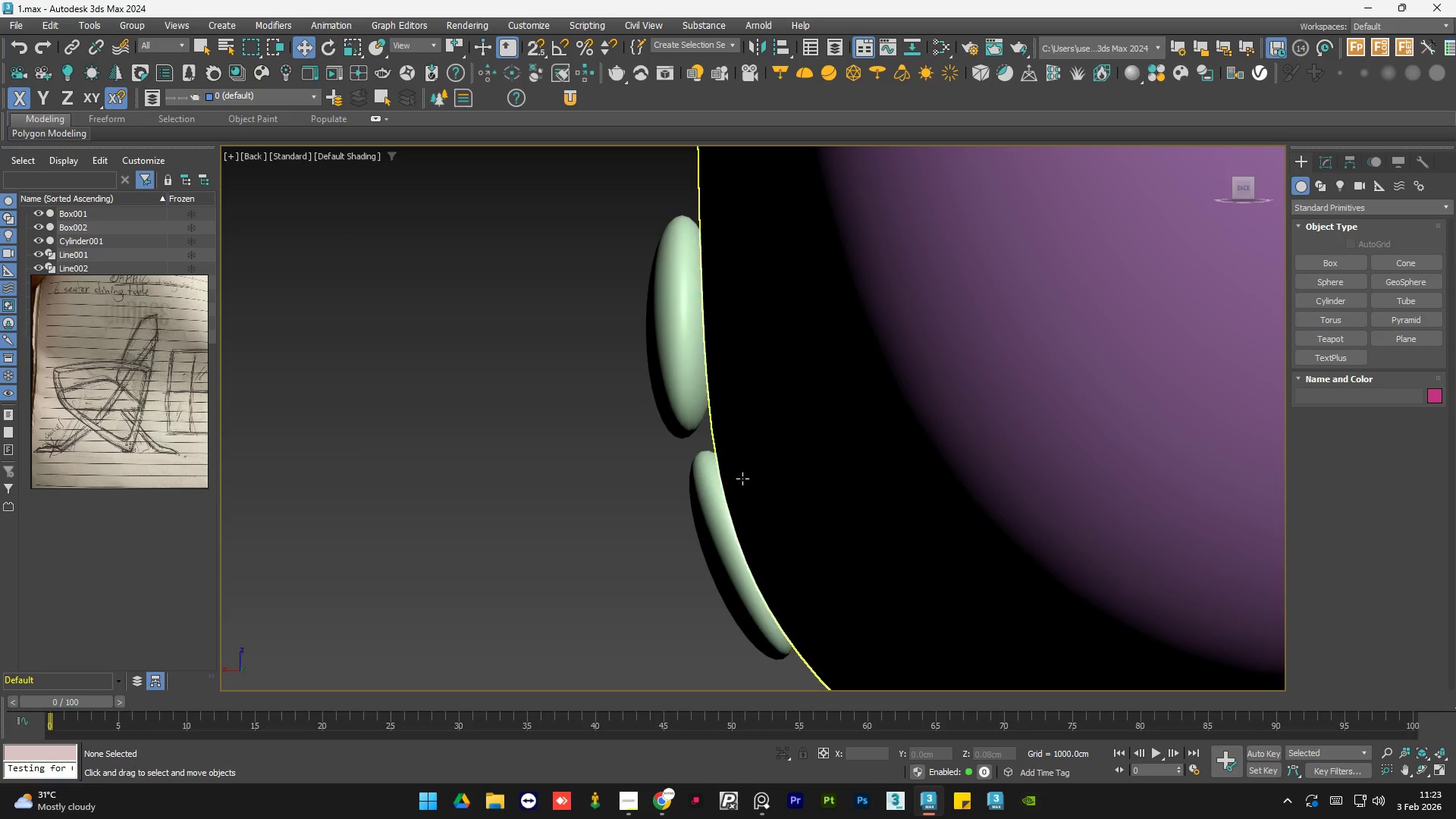 
hold_key(key=AltLeft, duration=0.7)
 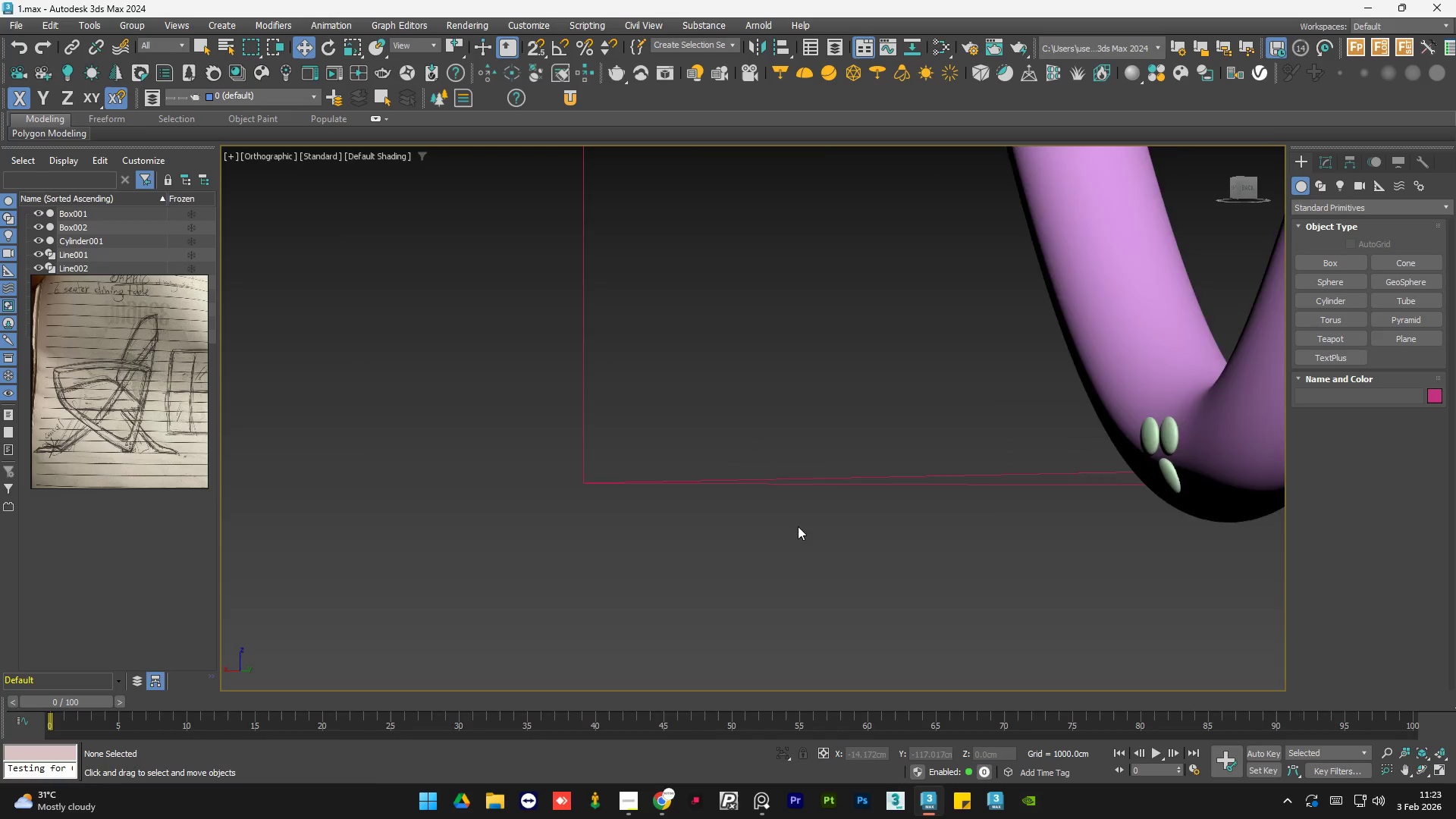 
scroll: coordinate [748, 479], scroll_direction: down, amount: 5.0
 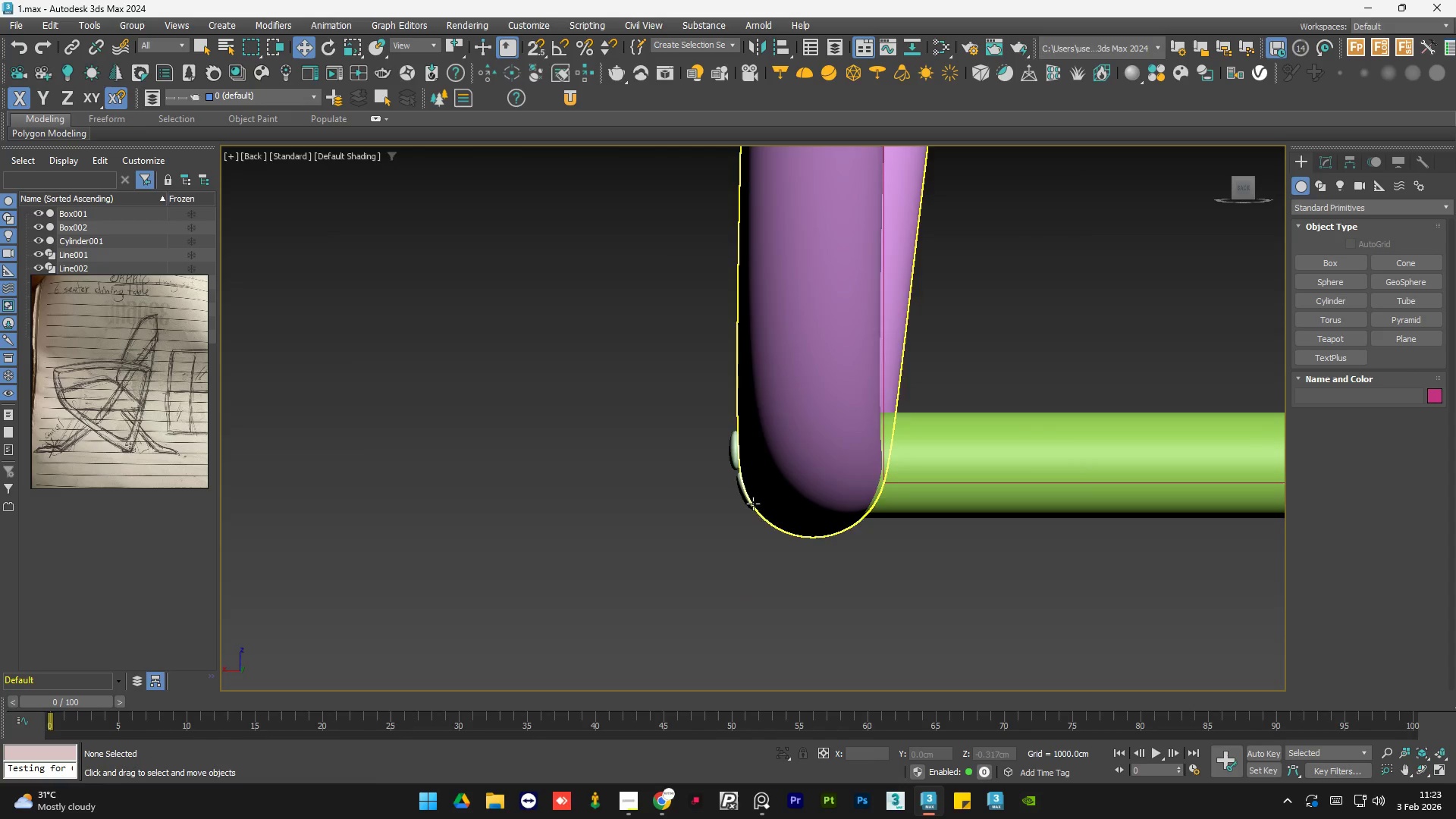 
hold_key(key=AltLeft, duration=0.8)
 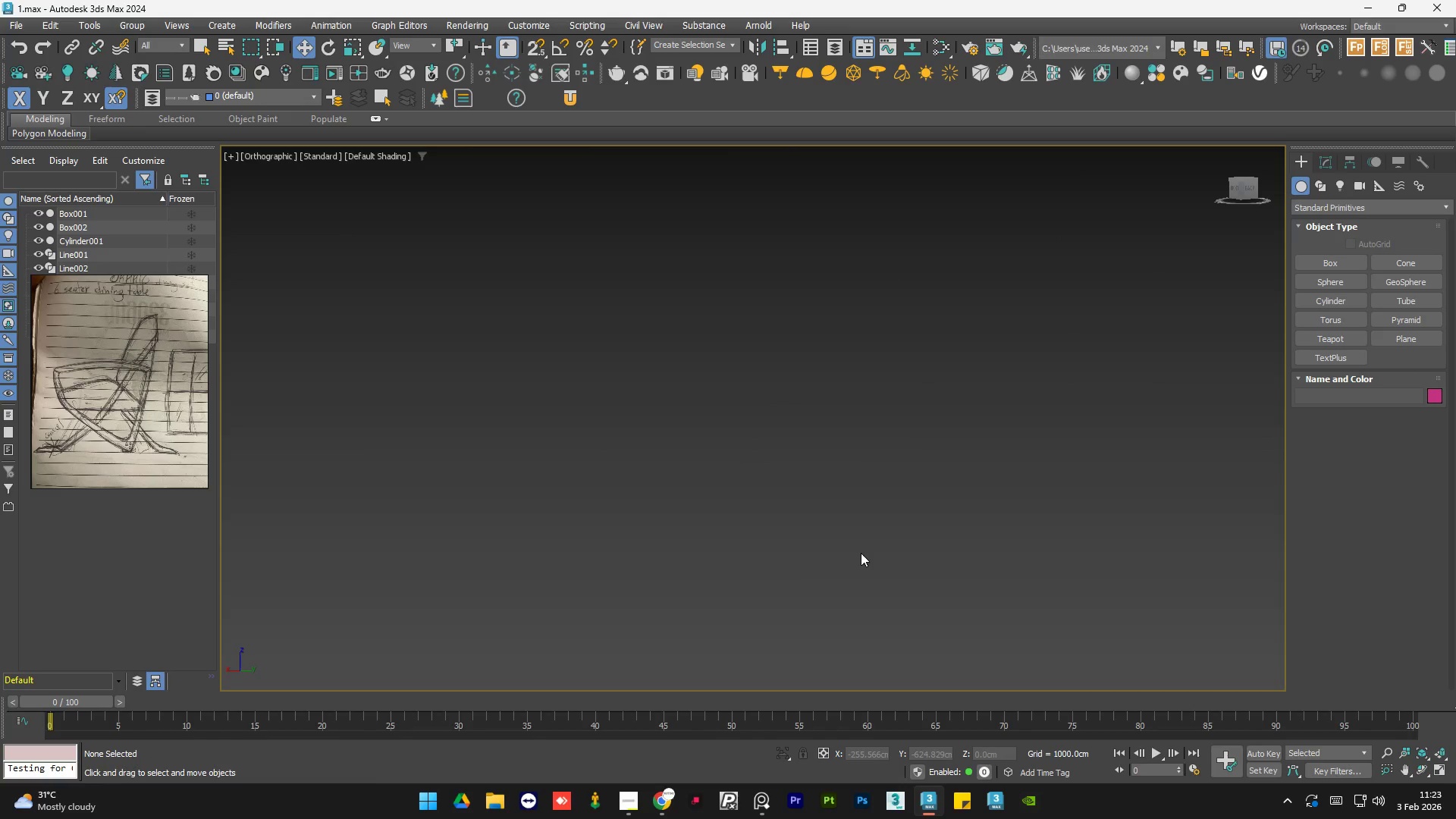 
scroll: coordinate [783, 538], scroll_direction: down, amount: 4.0
 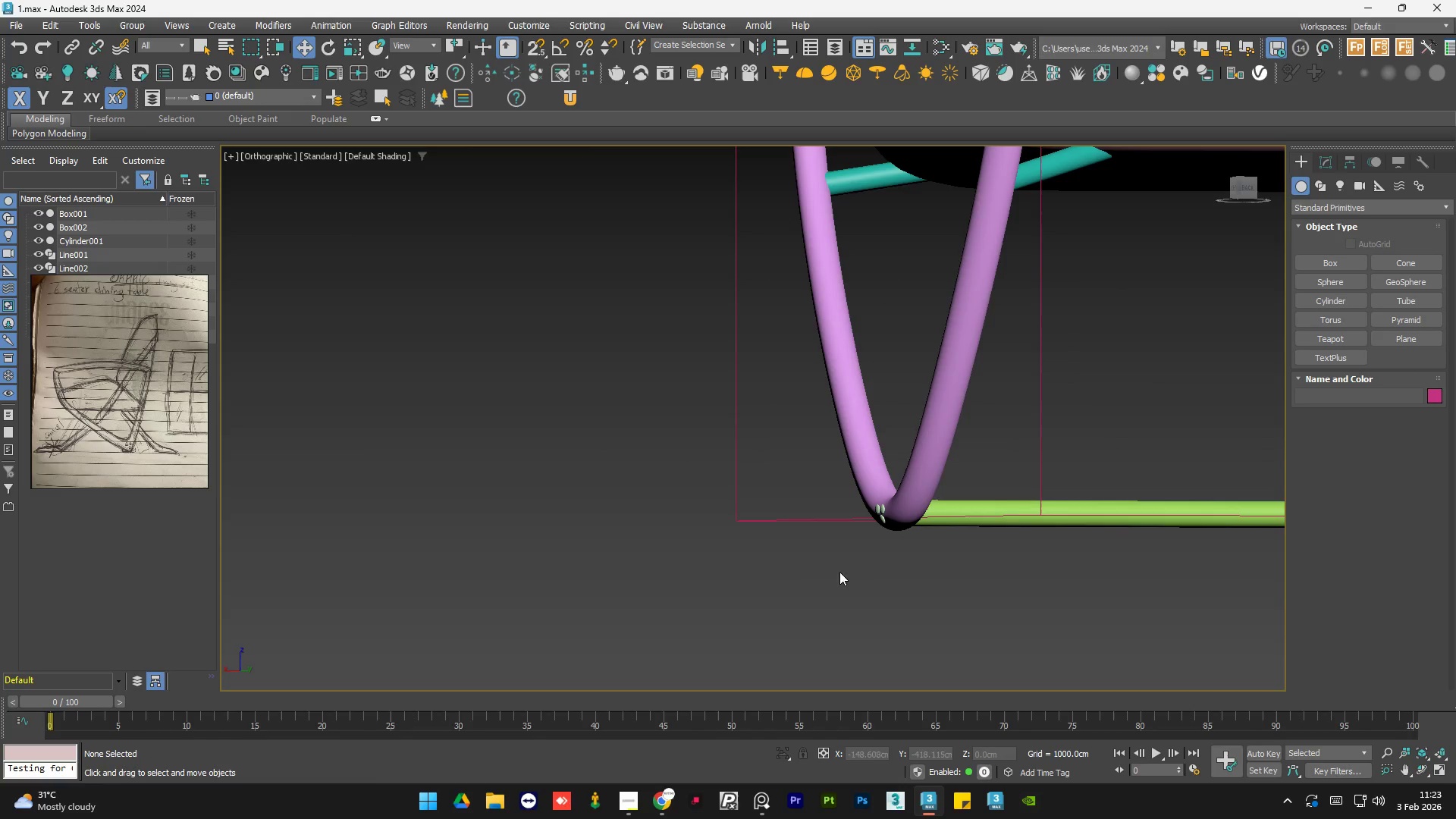 
key(Z)
 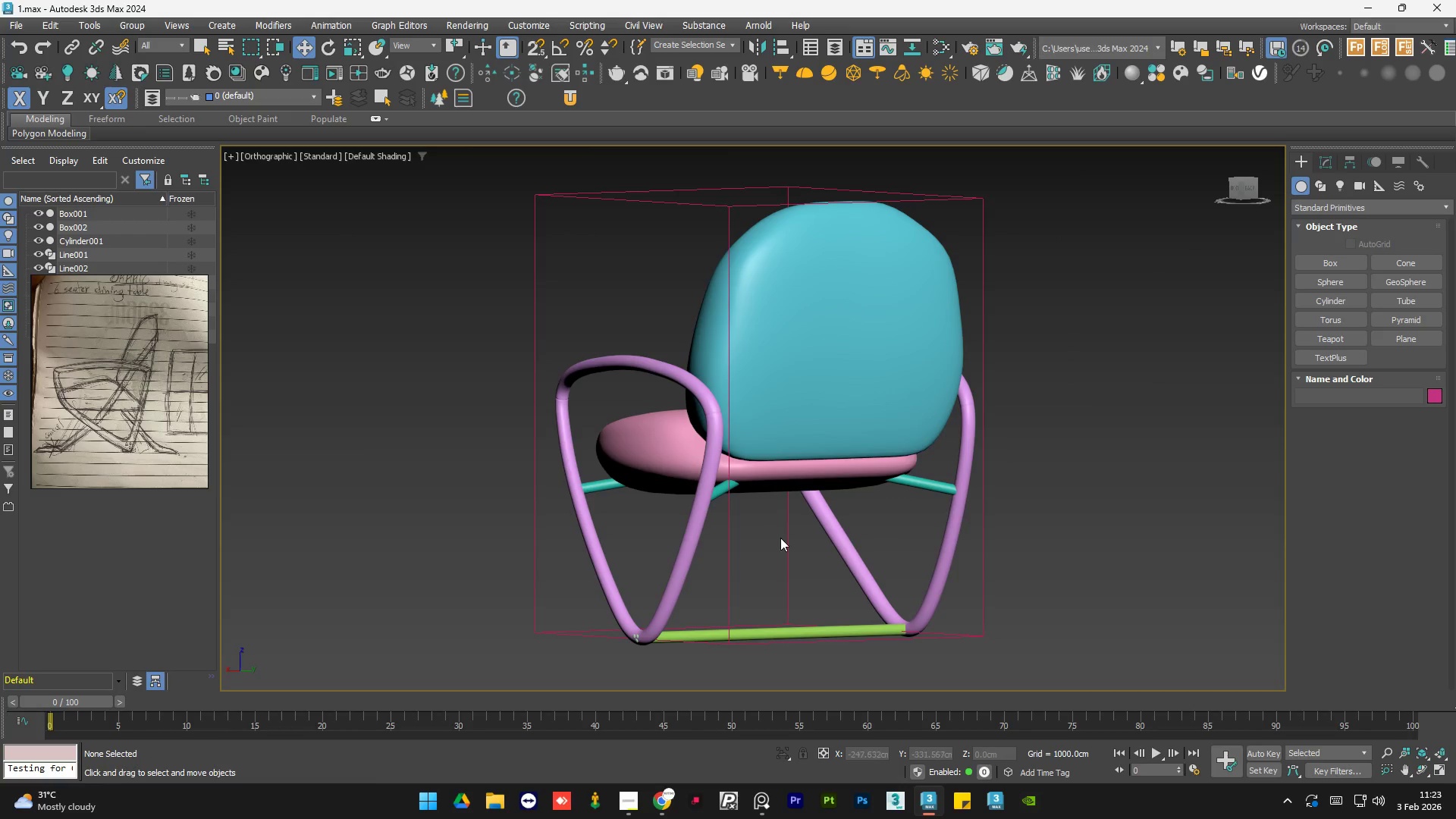 
scroll: coordinate [667, 557], scroll_direction: up, amount: 9.0
 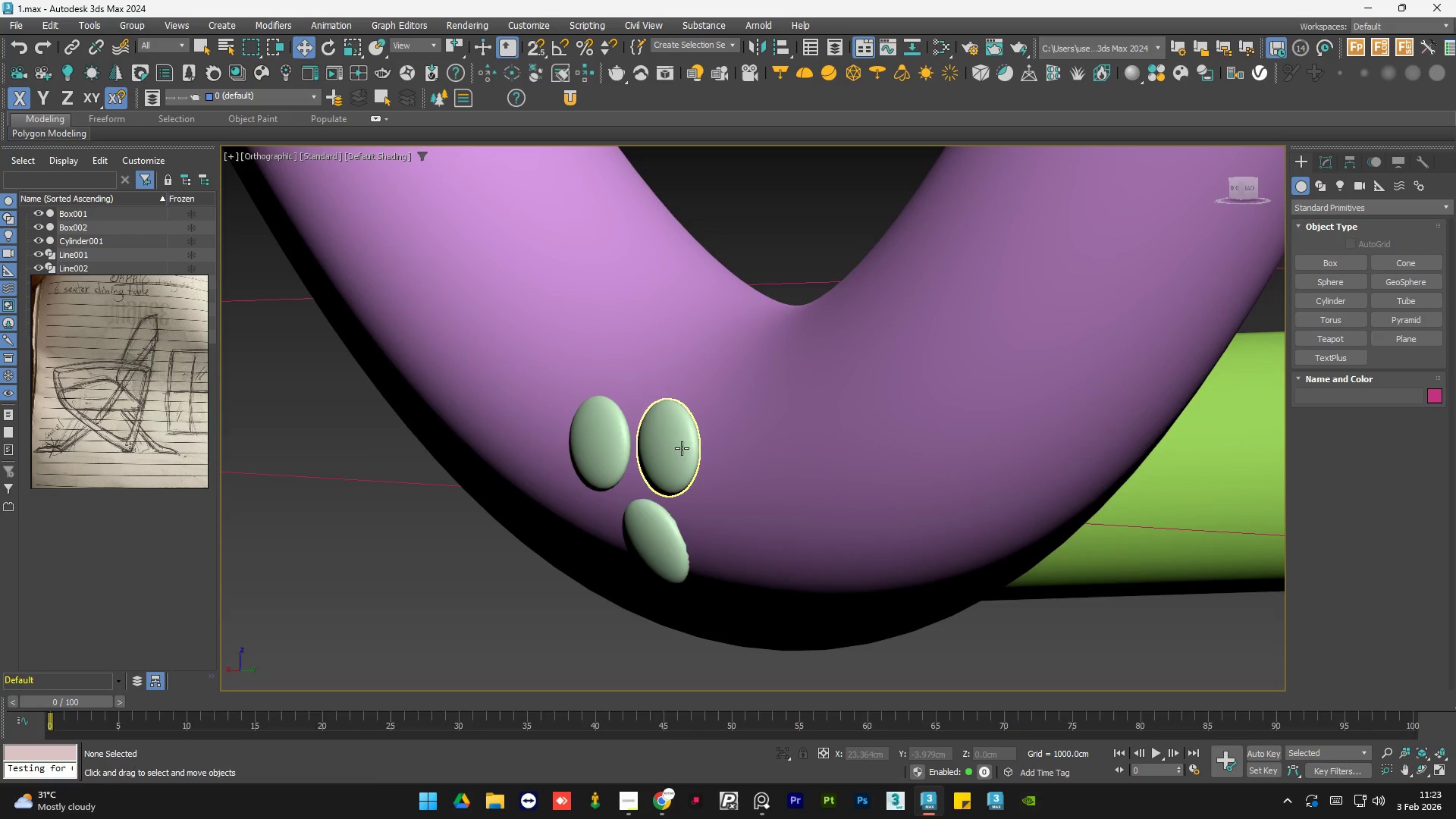 
left_click([682, 447])
 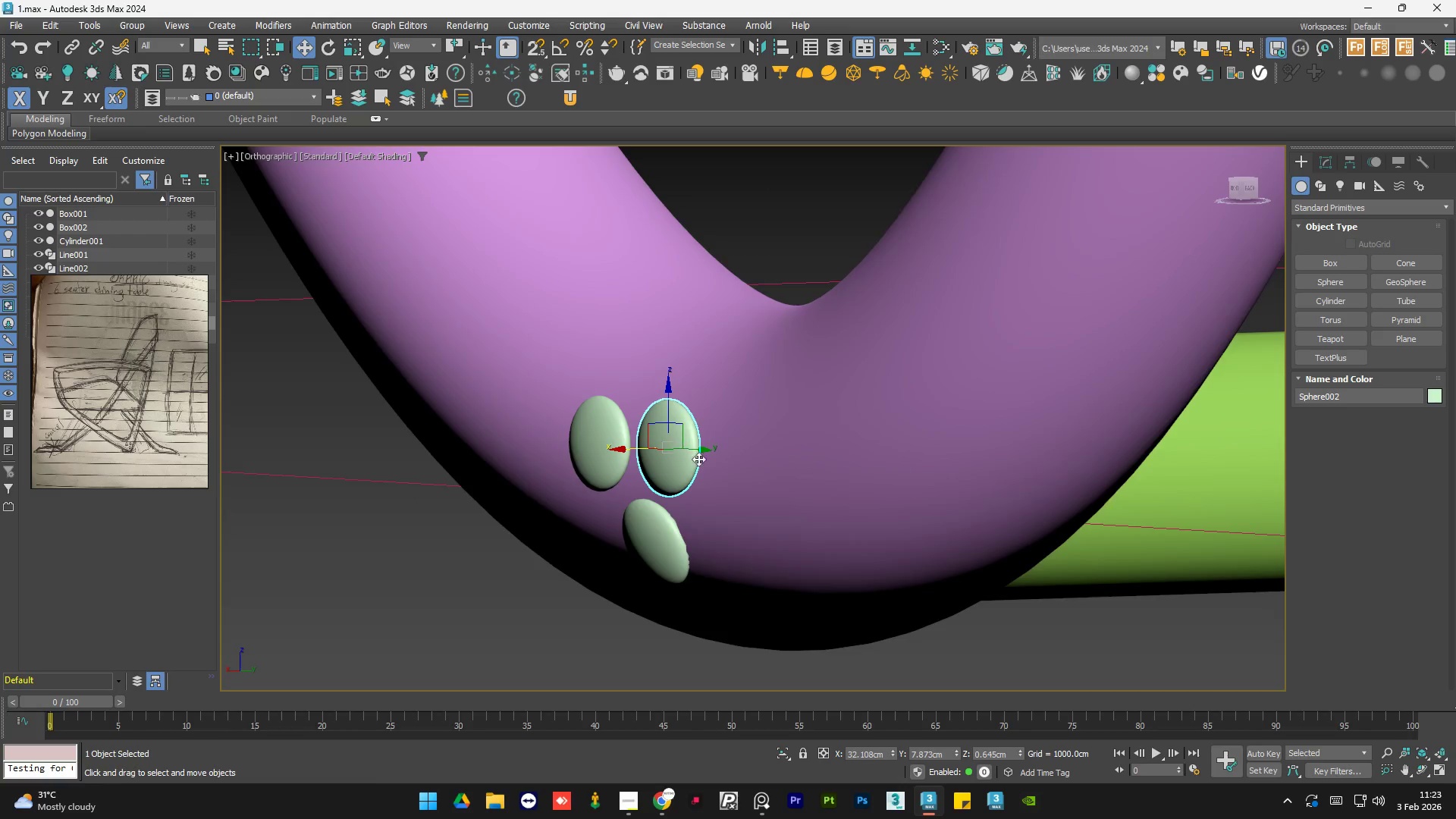 
scroll: coordinate [734, 472], scroll_direction: down, amount: 3.0
 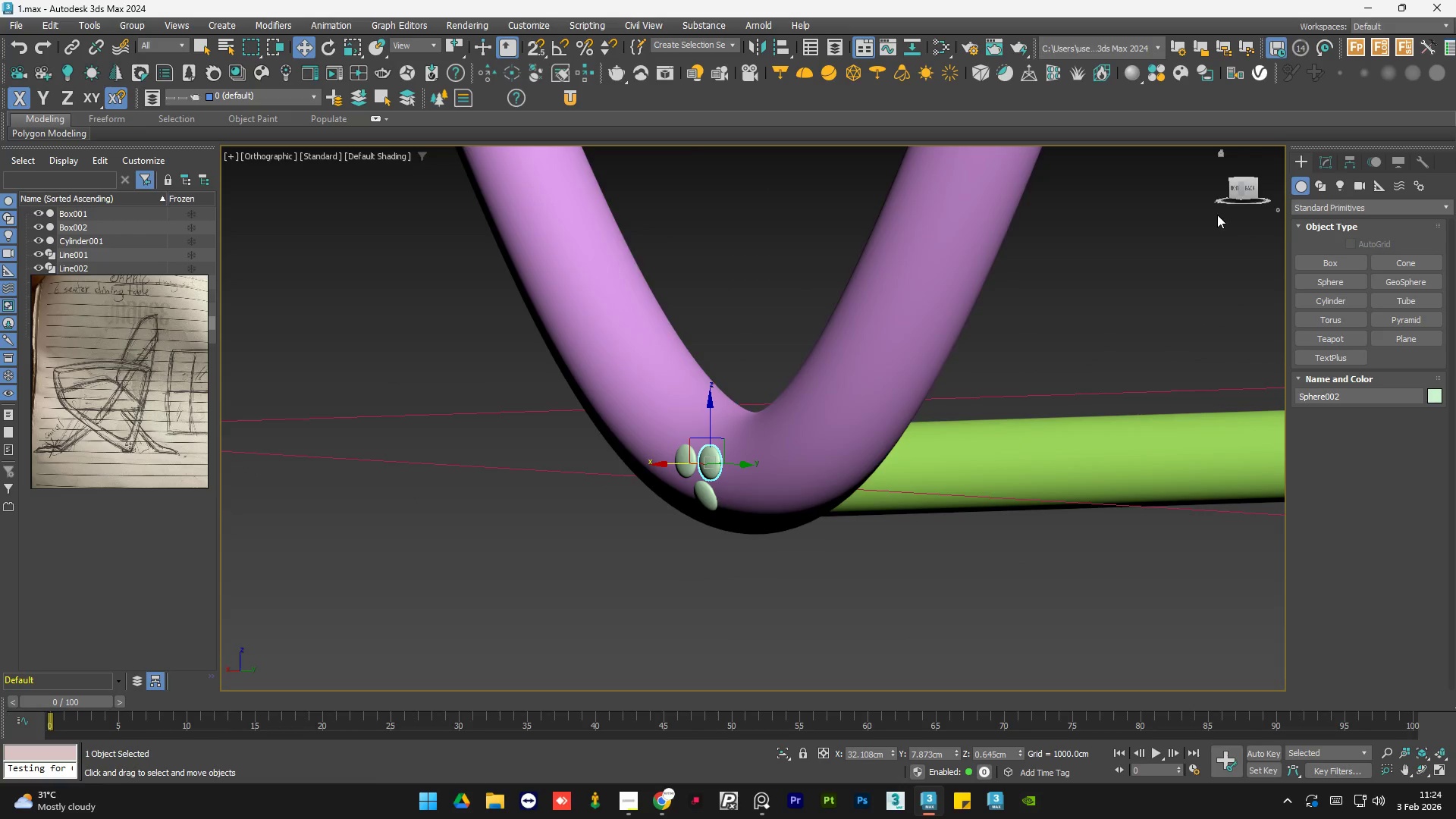 
hold_key(key=ControlLeft, duration=1.03)
left_click([682, 450])
 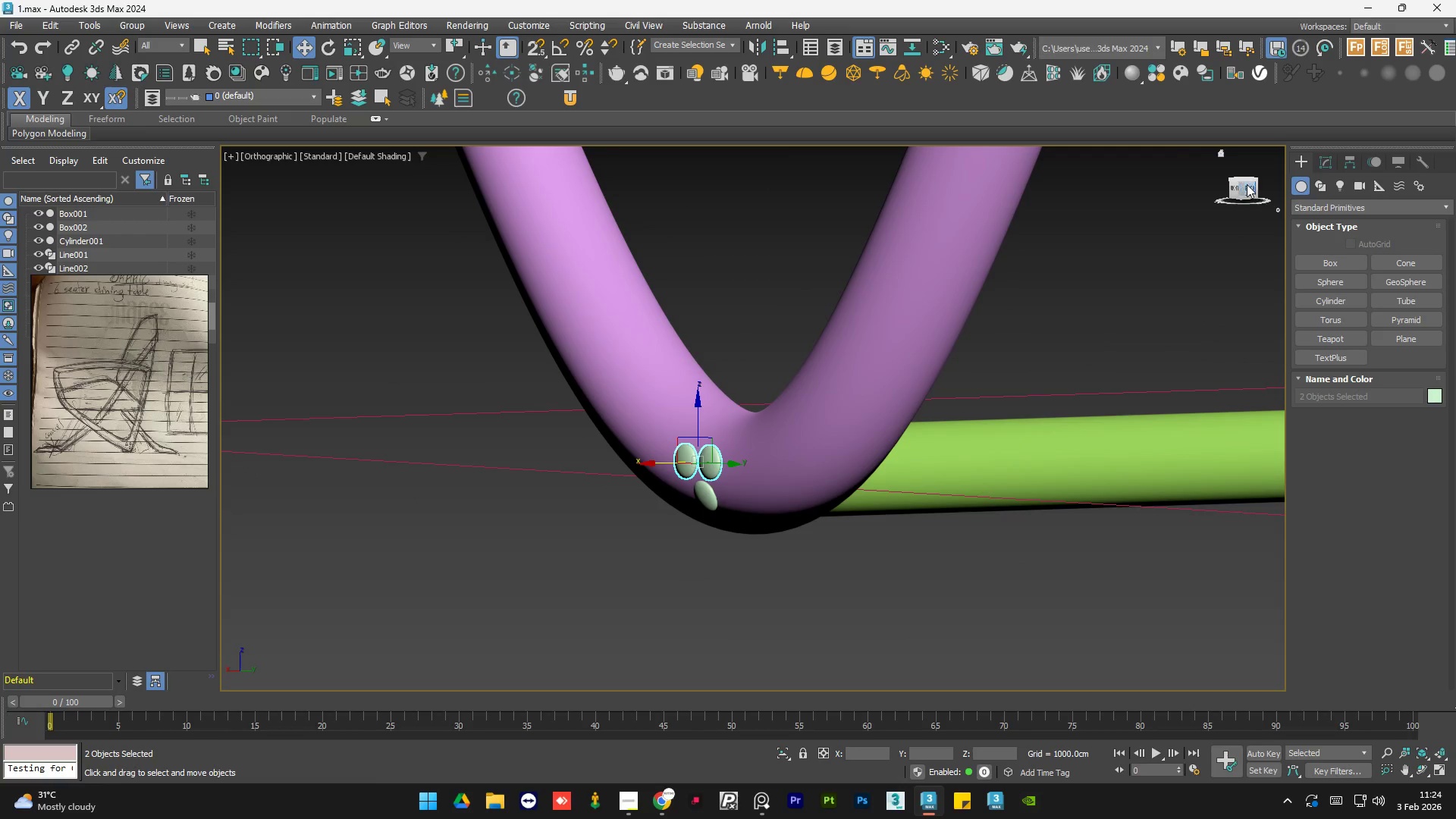 
left_click([1249, 184])
 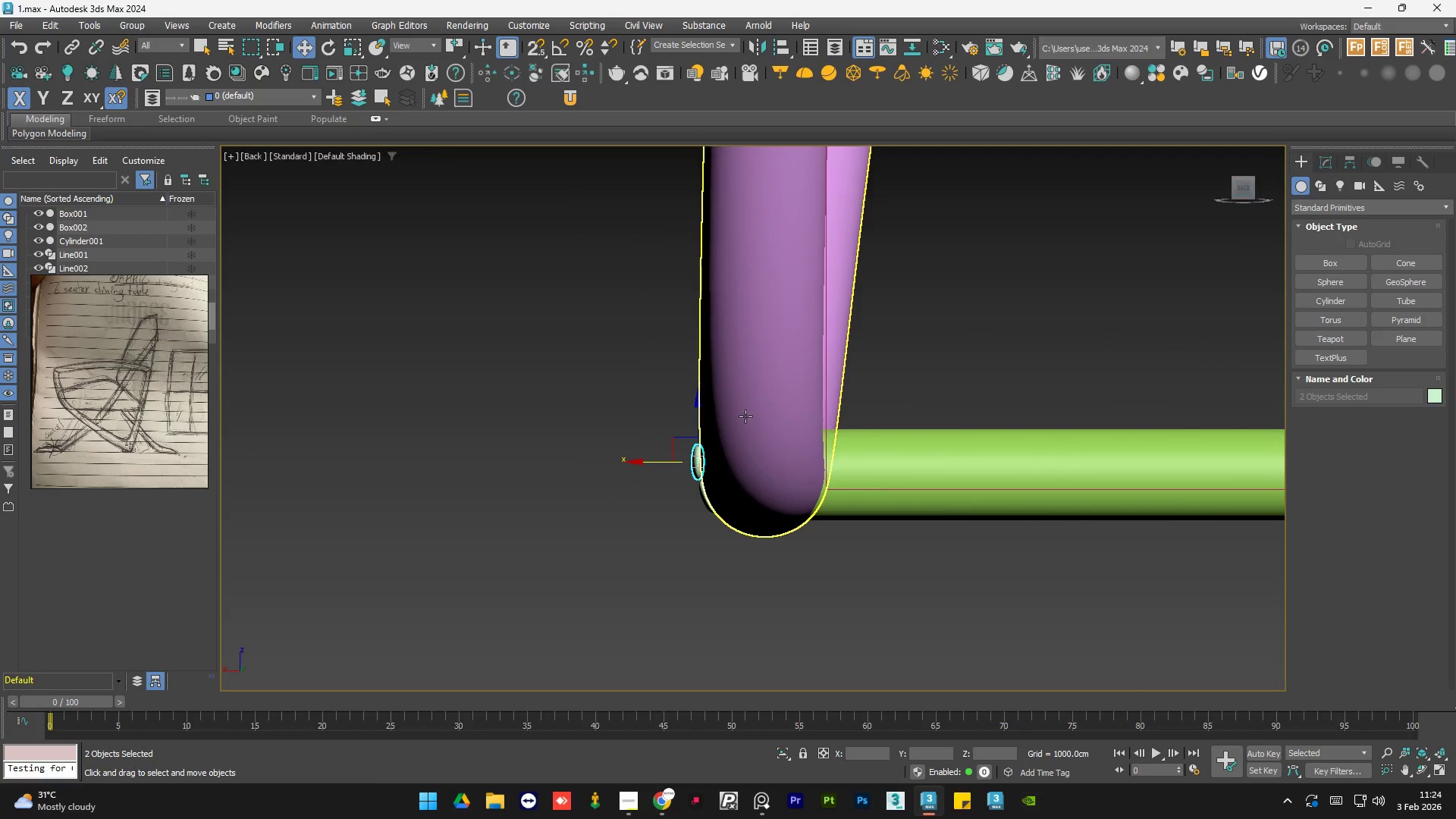 
scroll: coordinate [683, 468], scroll_direction: up, amount: 6.0
 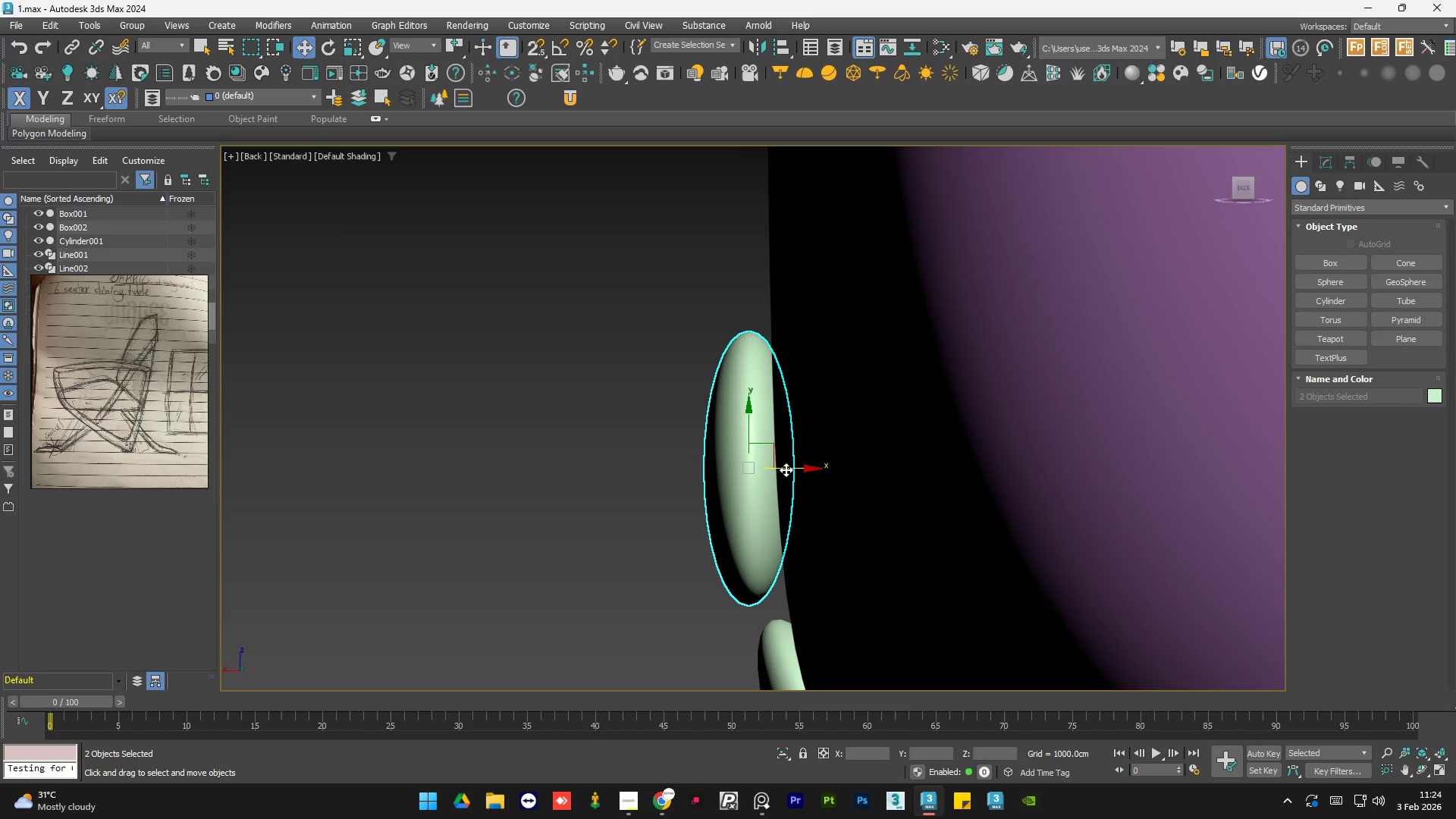 
left_click_drag(start_coordinate=[786, 469], to_coordinate=[811, 470])
 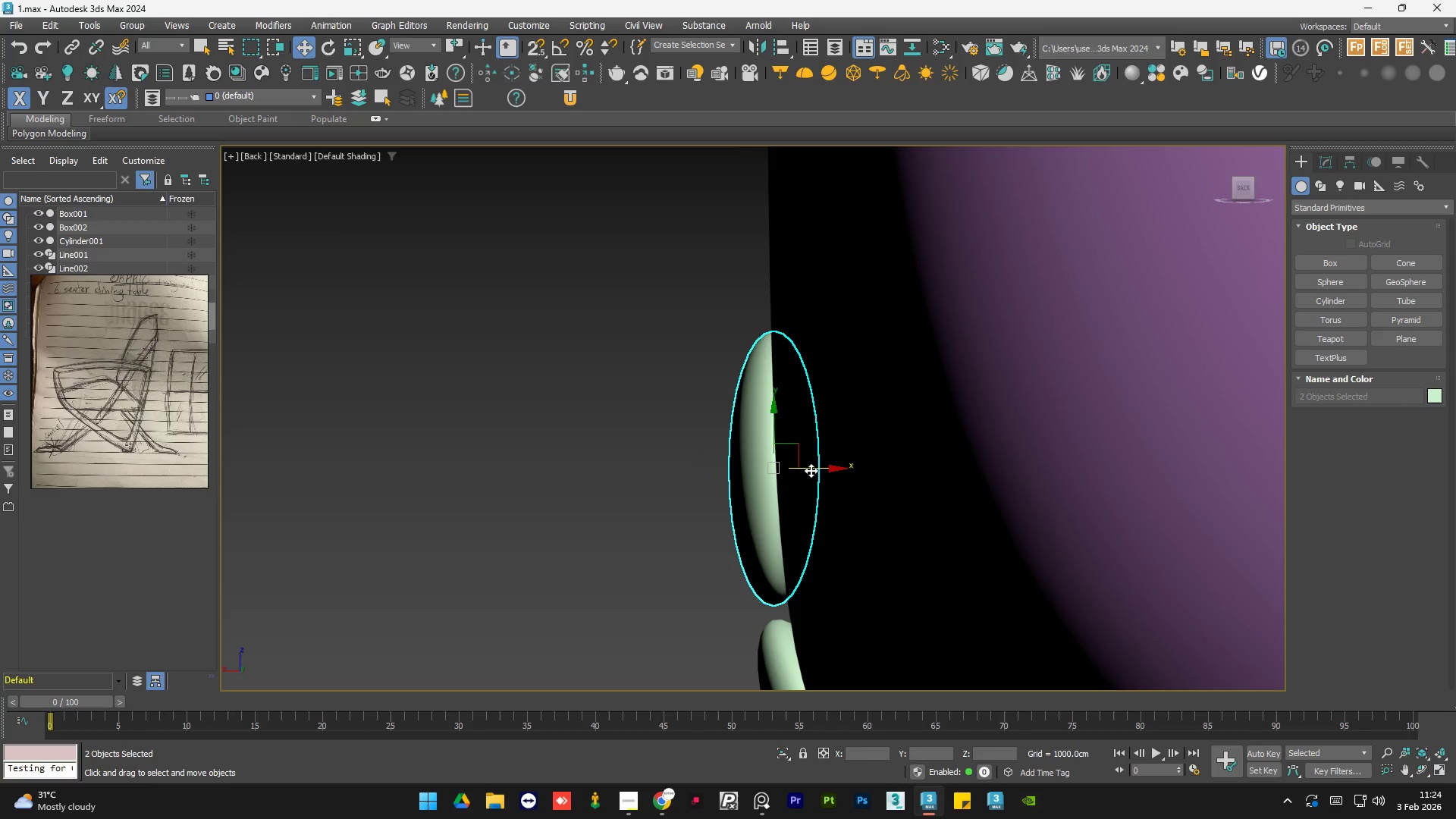 
key(E)
 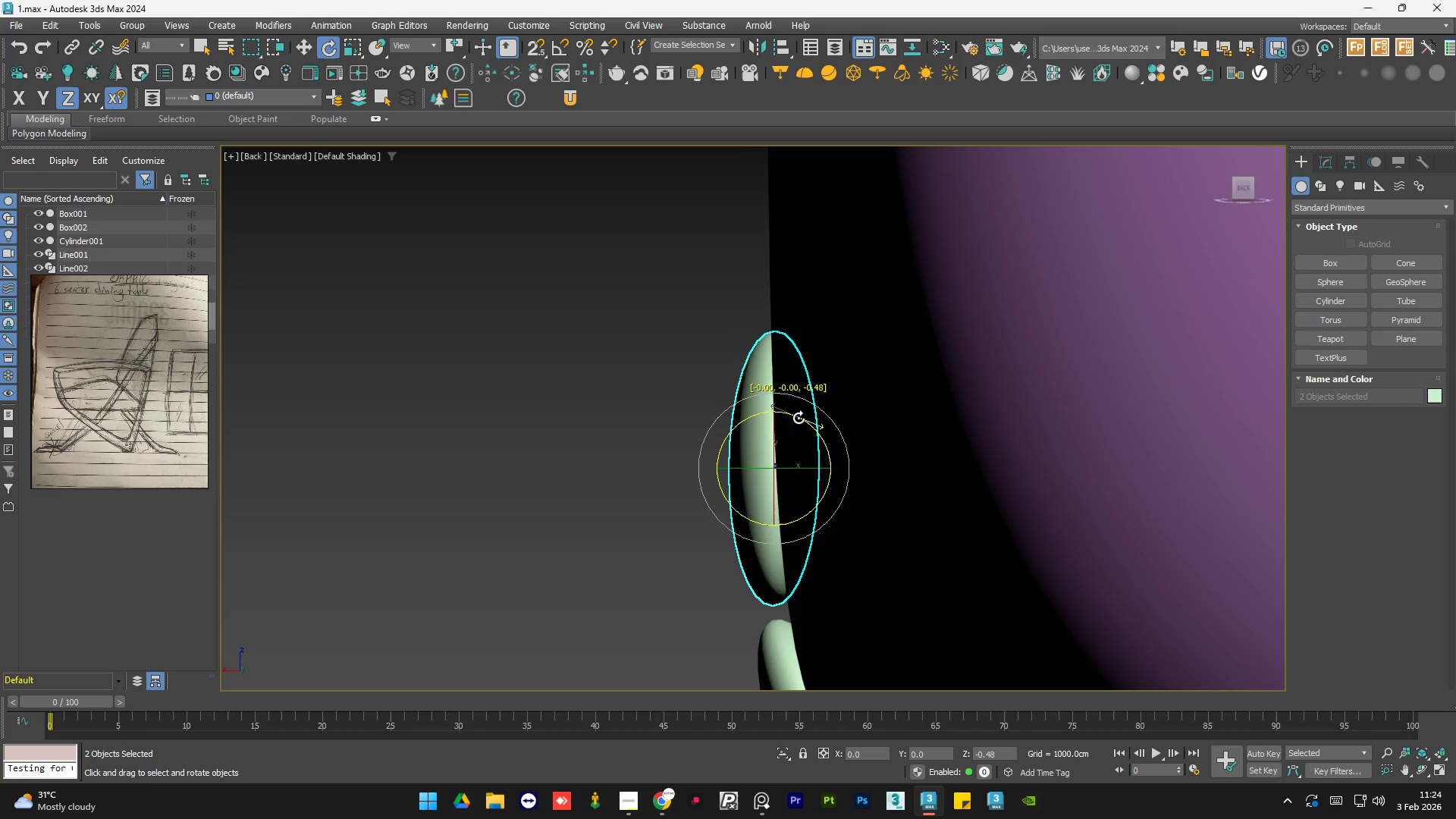 
key(W)
 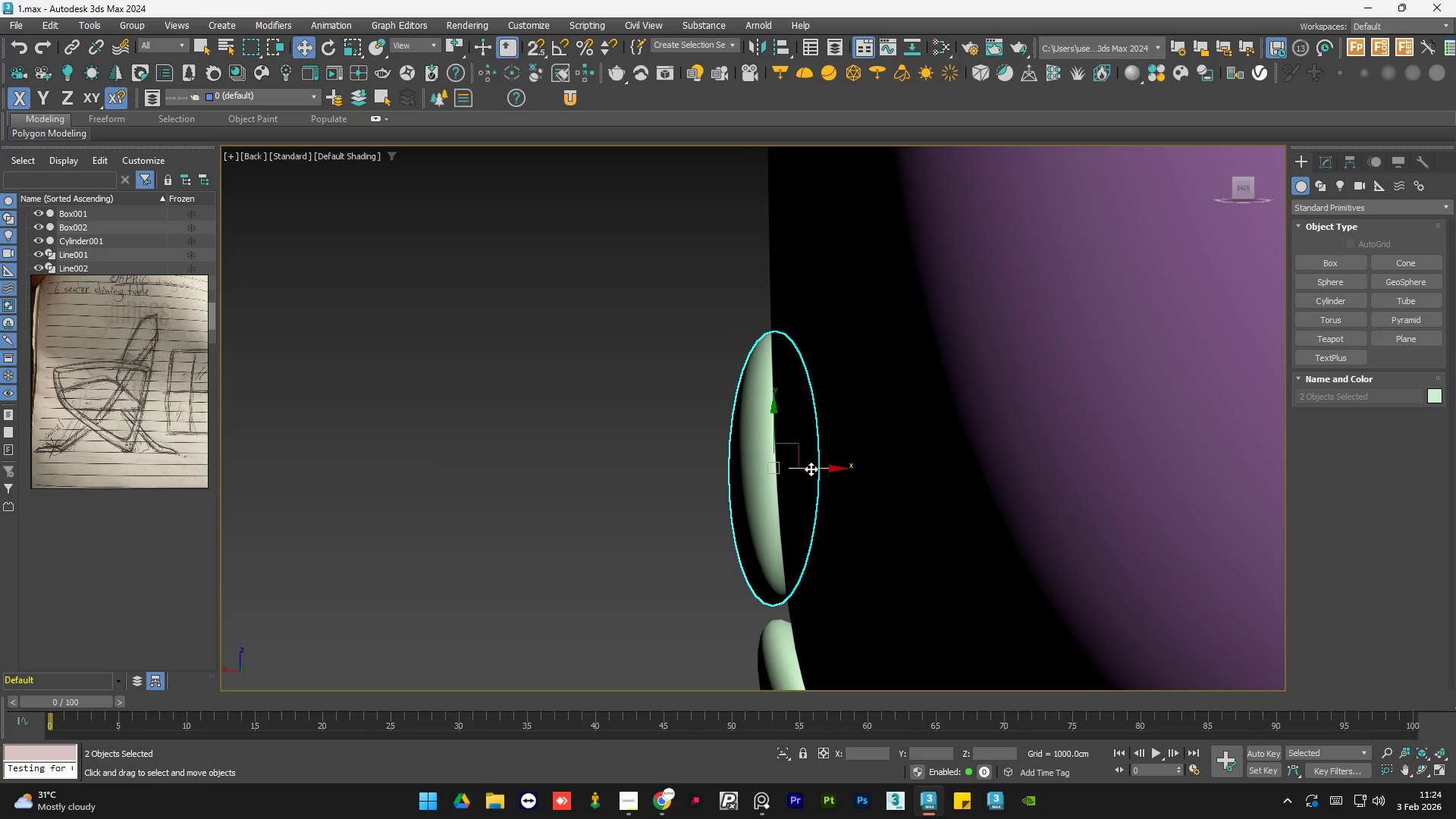 
left_click_drag(start_coordinate=[811, 469], to_coordinate=[814, 469])
 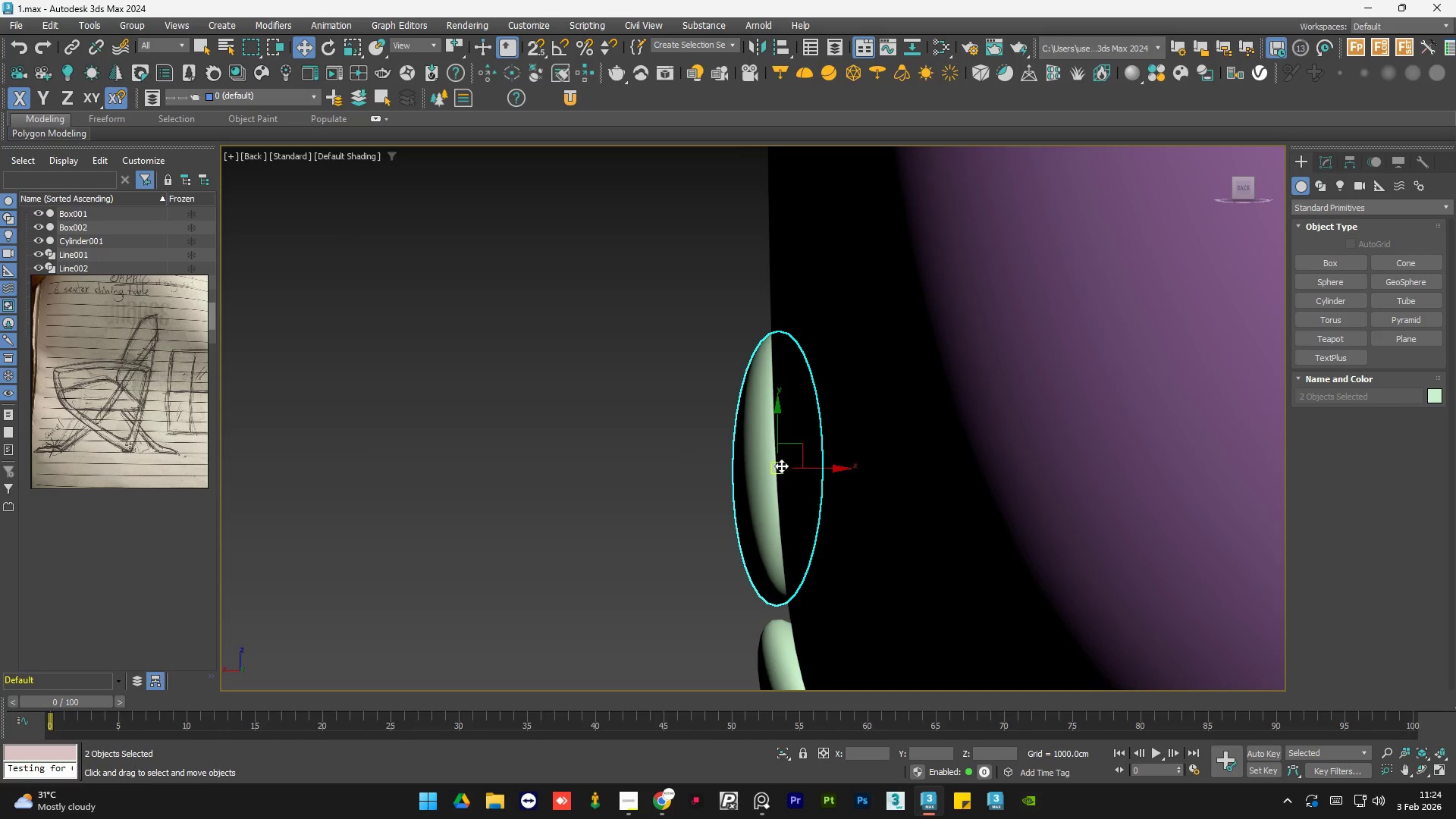 
hold_key(key=AltLeft, duration=1.06)
 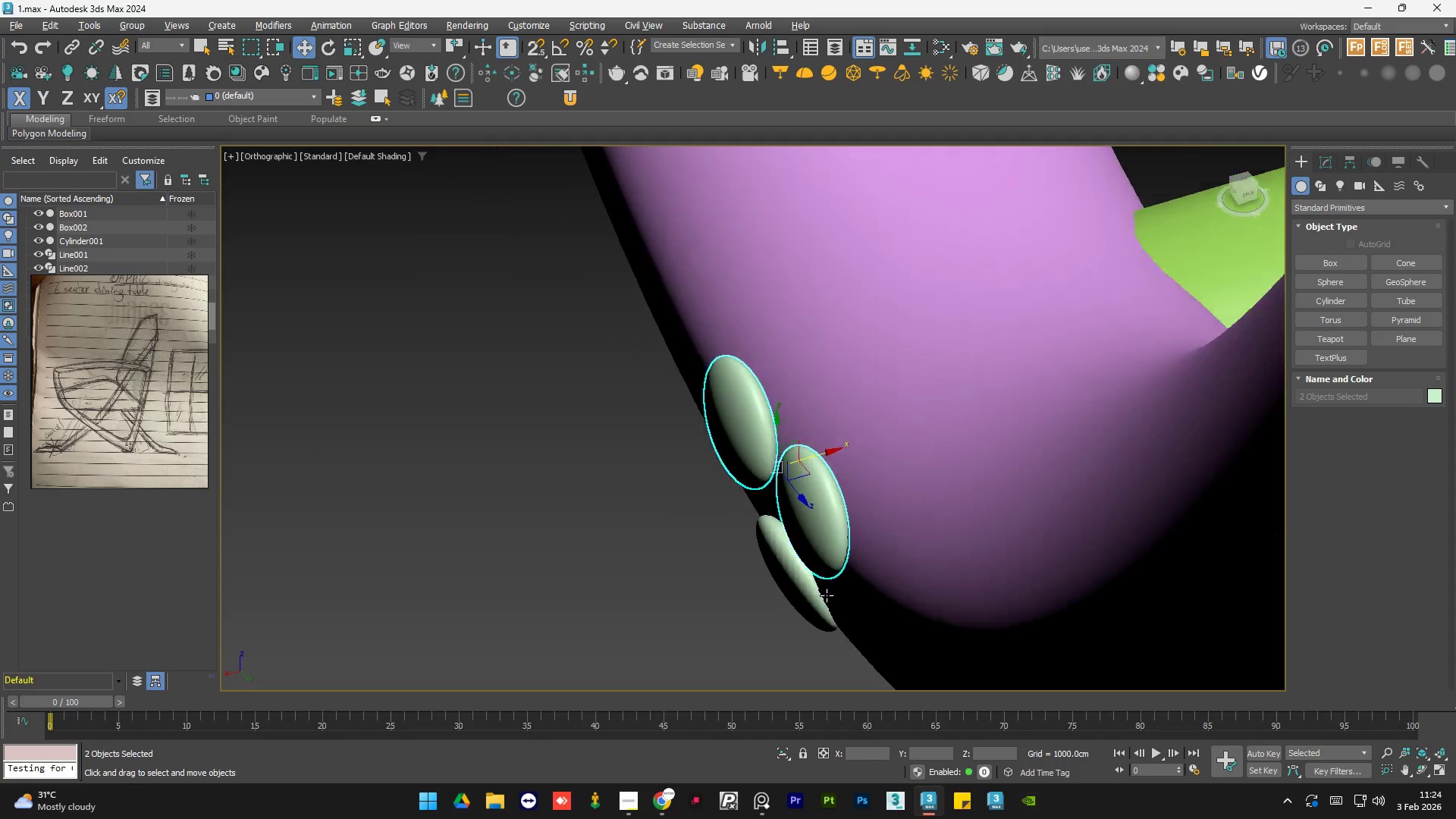 
scroll: coordinate [776, 466], scroll_direction: down, amount: 2.0
 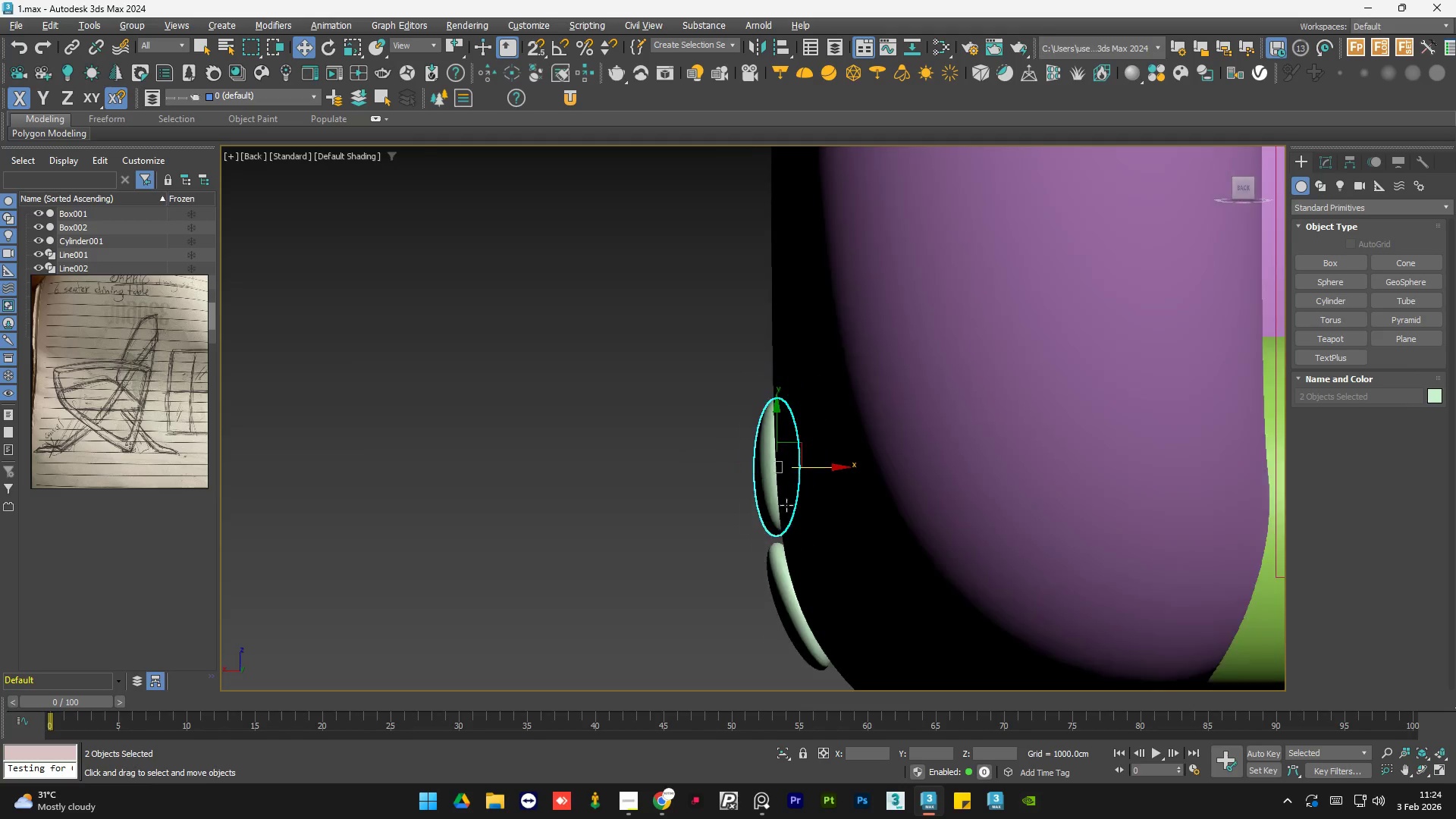 
double_click([888, 521])
 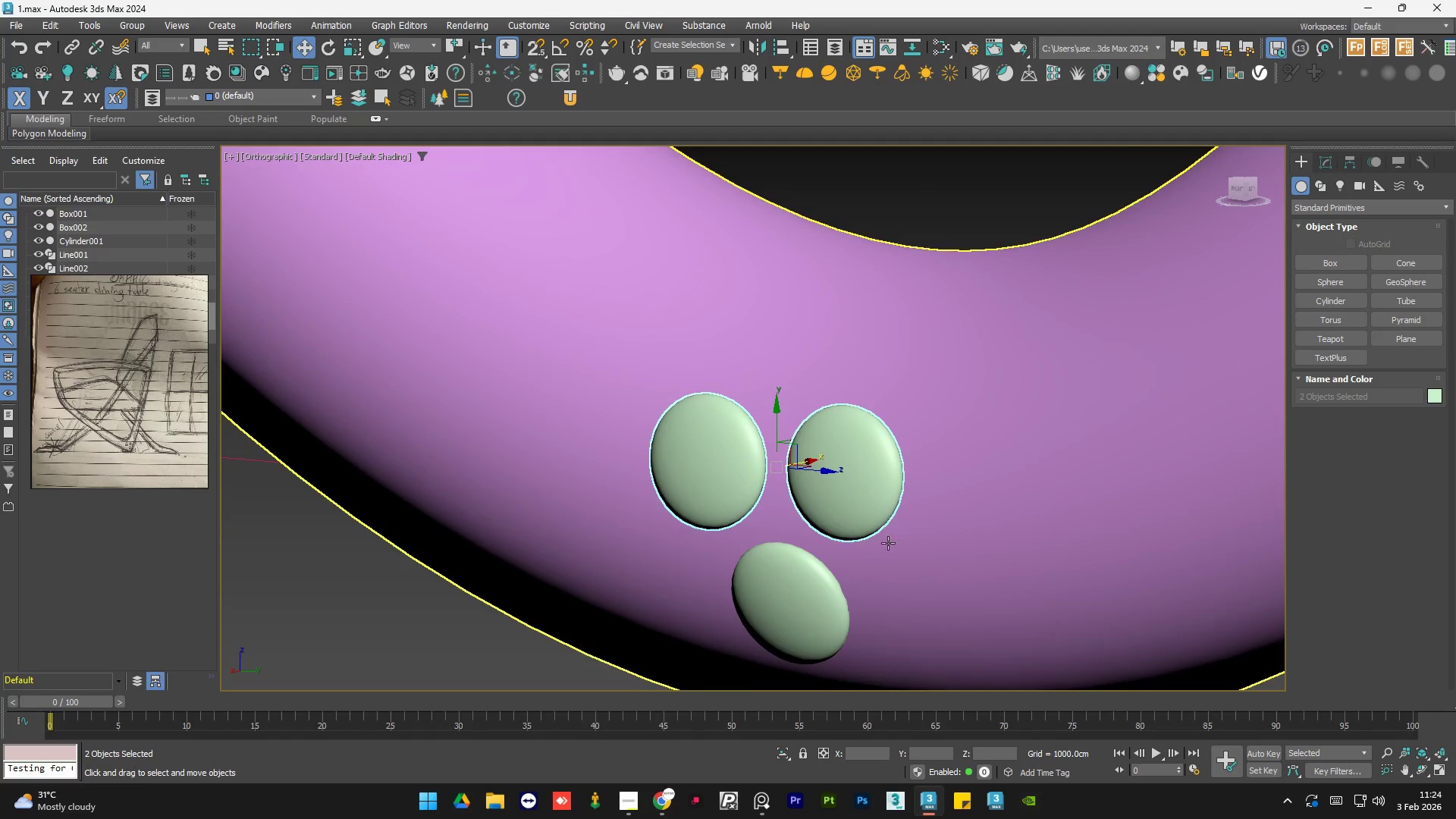 
hold_key(key=AltLeft, duration=1.5)
 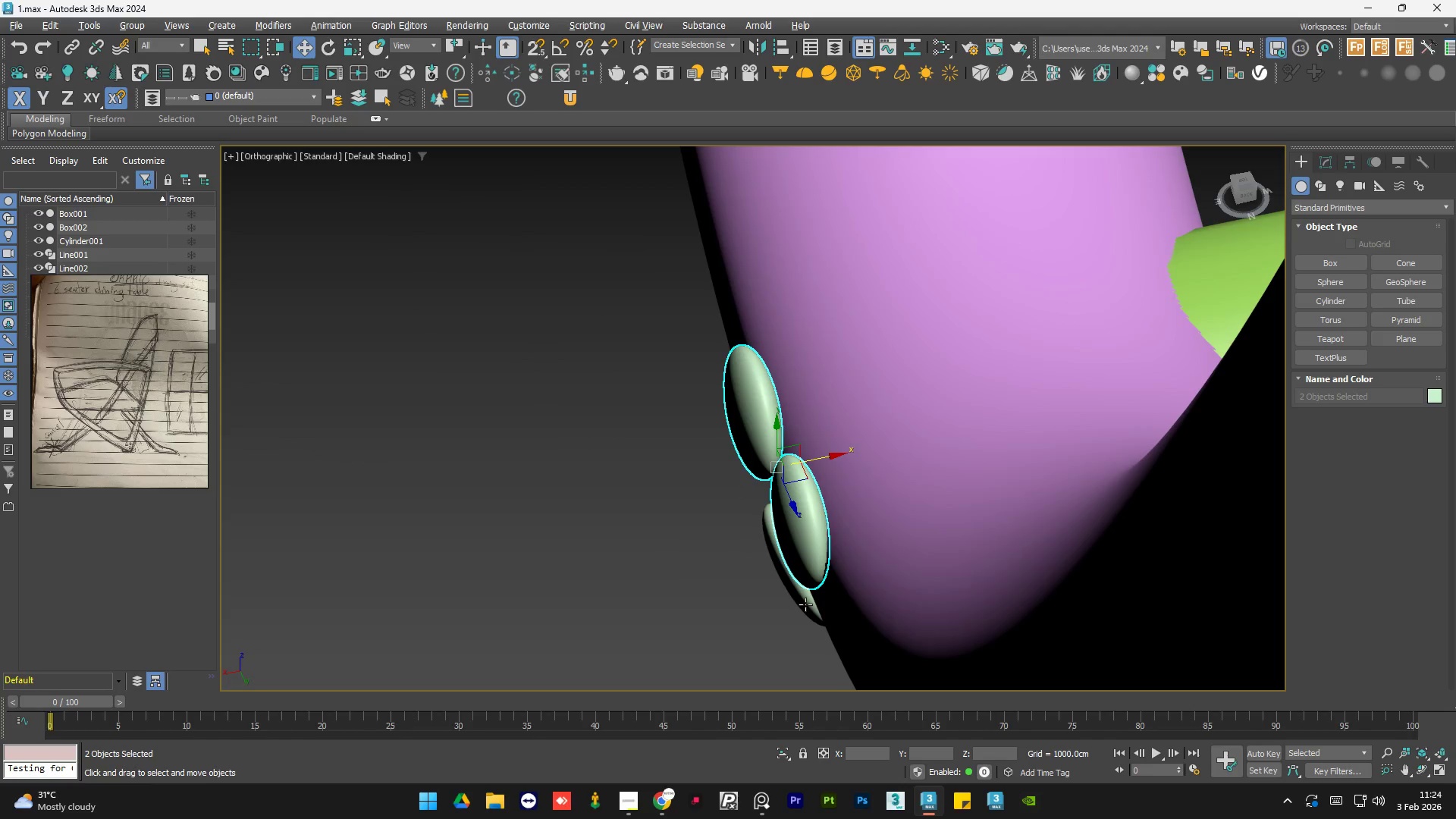 
hold_key(key=AltLeft, duration=0.56)
 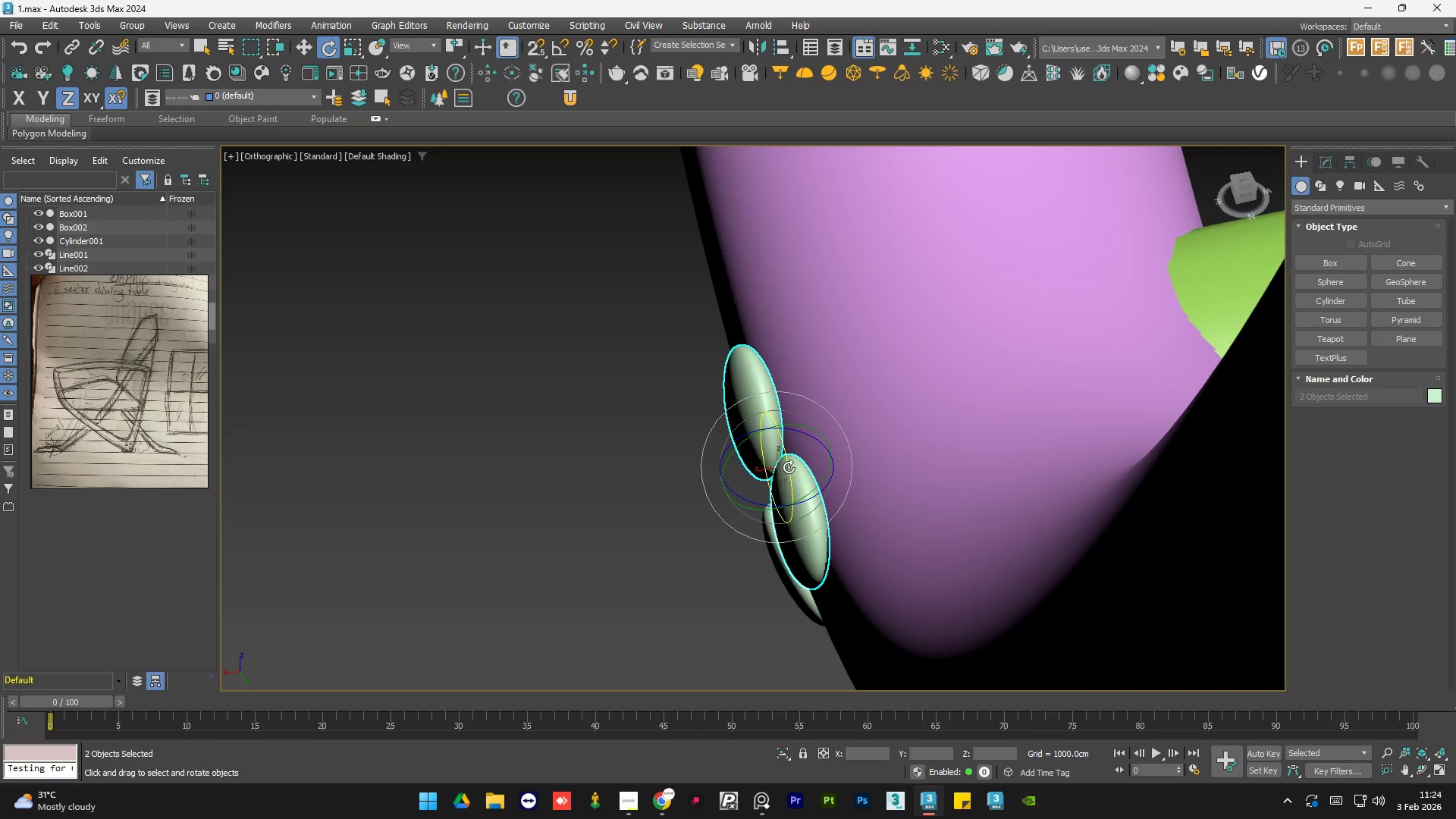 
hold_key(key=AltLeft, duration=9.41)
 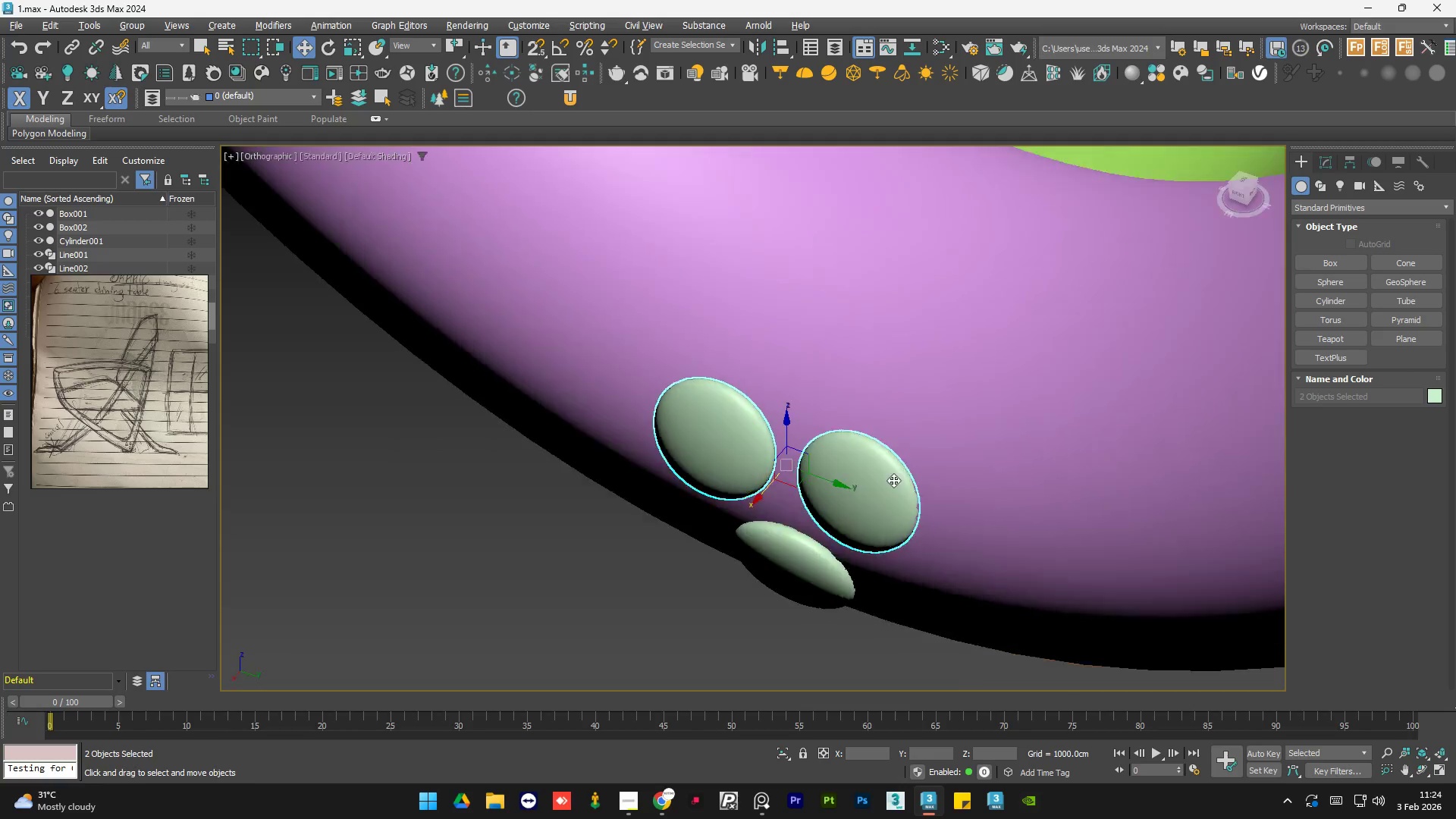 
key(E)
 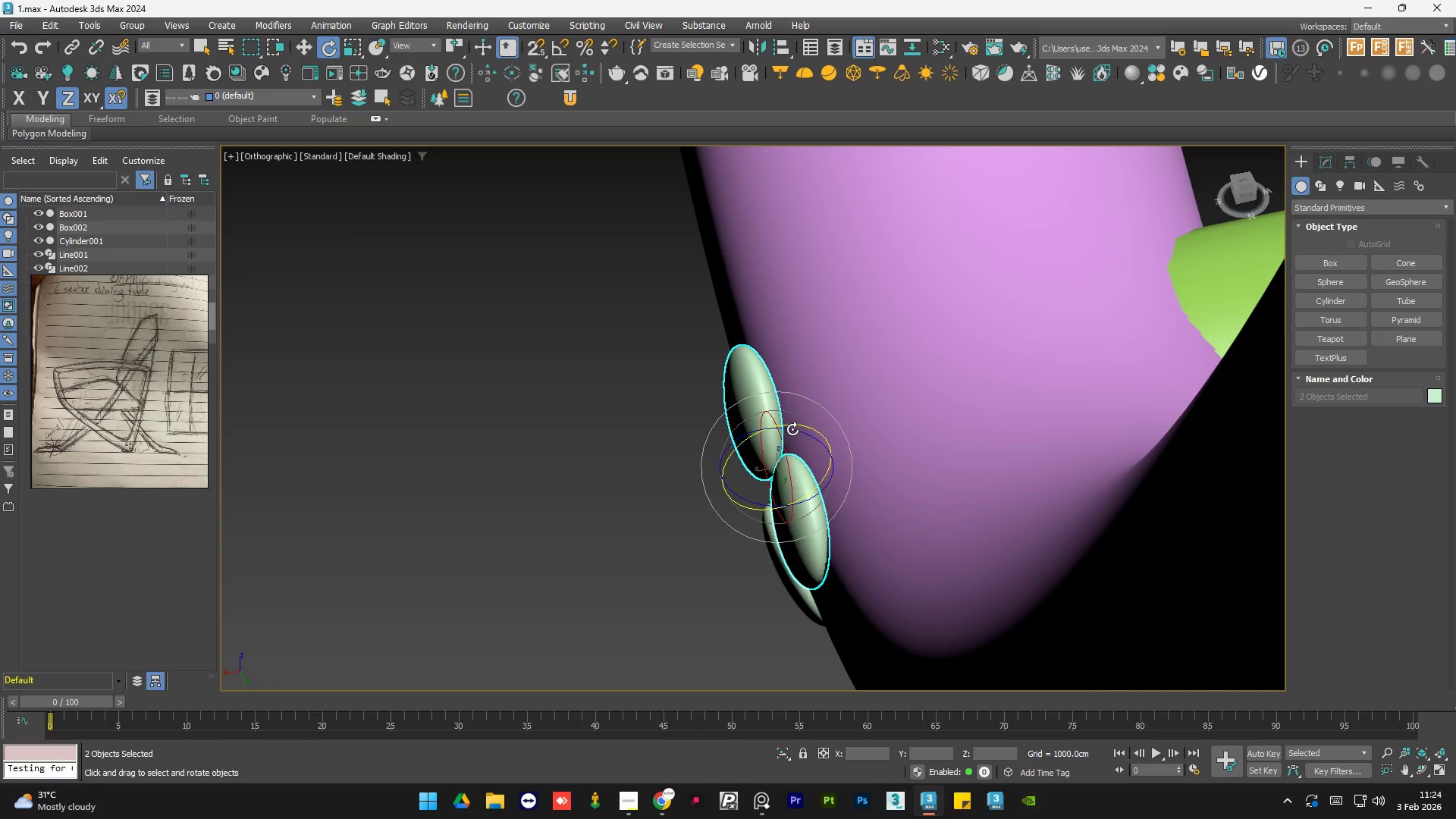 
left_click_drag(start_coordinate=[793, 428], to_coordinate=[801, 427])
 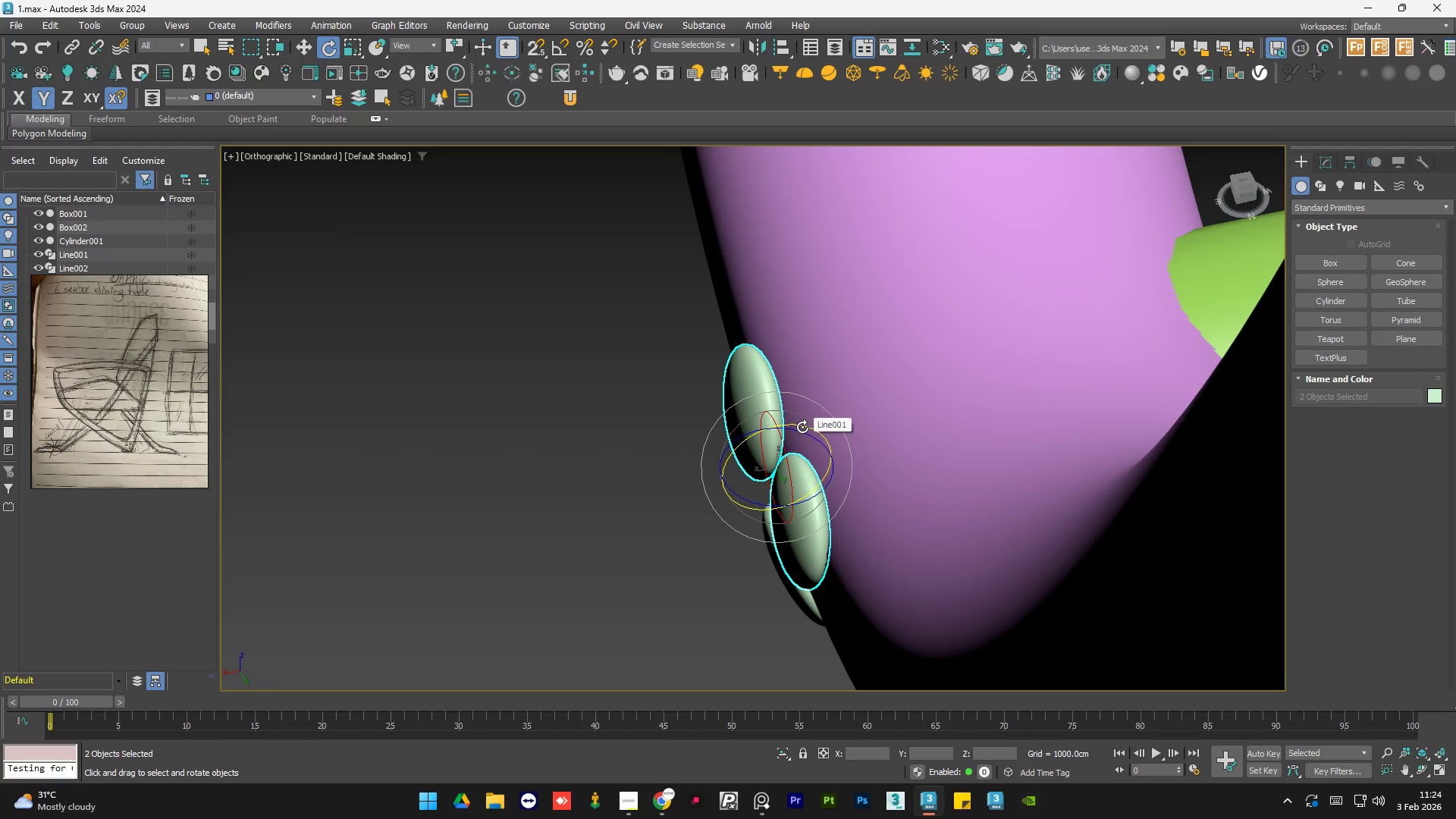 
key(W)
 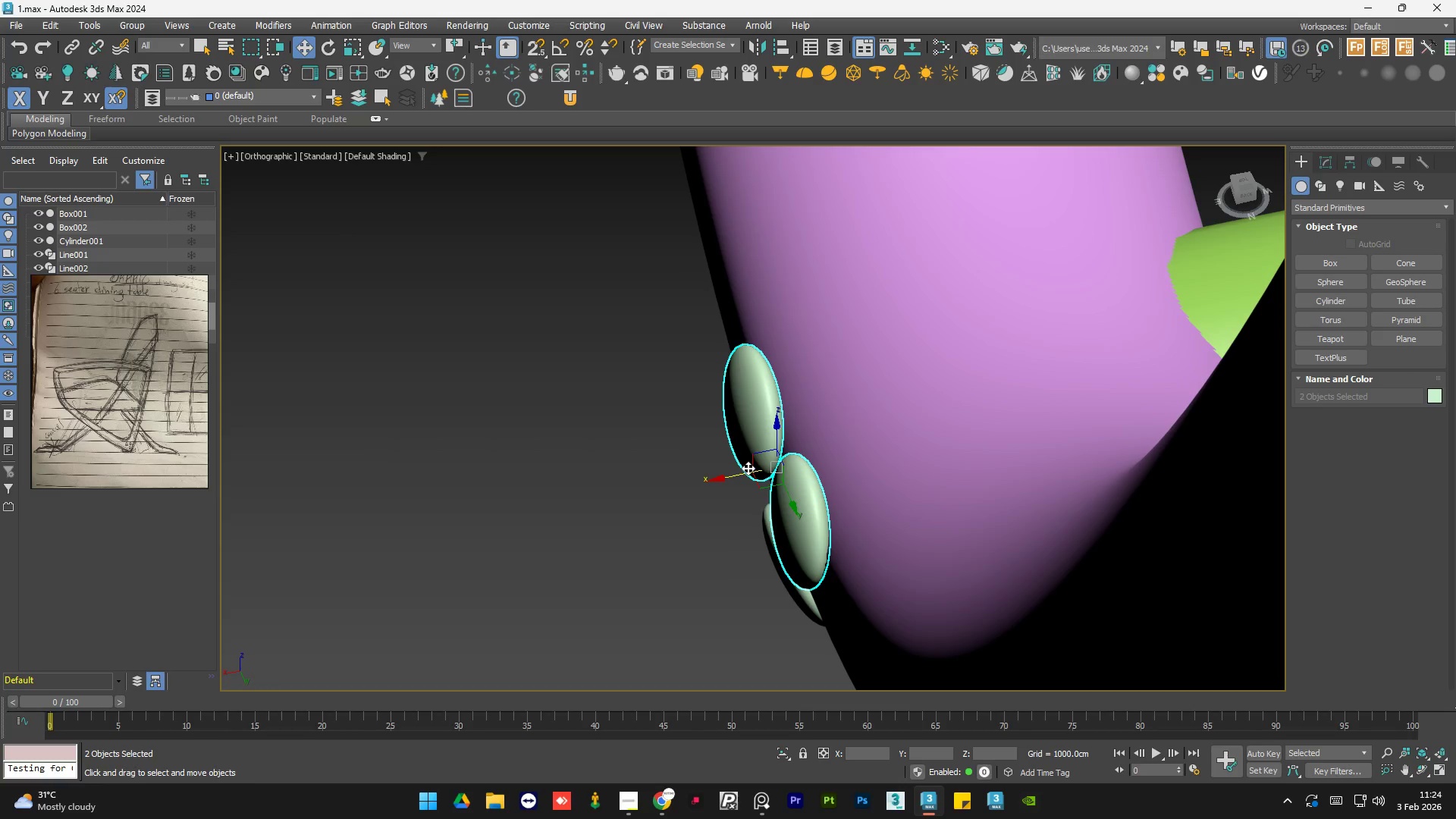 
left_click_drag(start_coordinate=[742, 471], to_coordinate=[752, 472])
 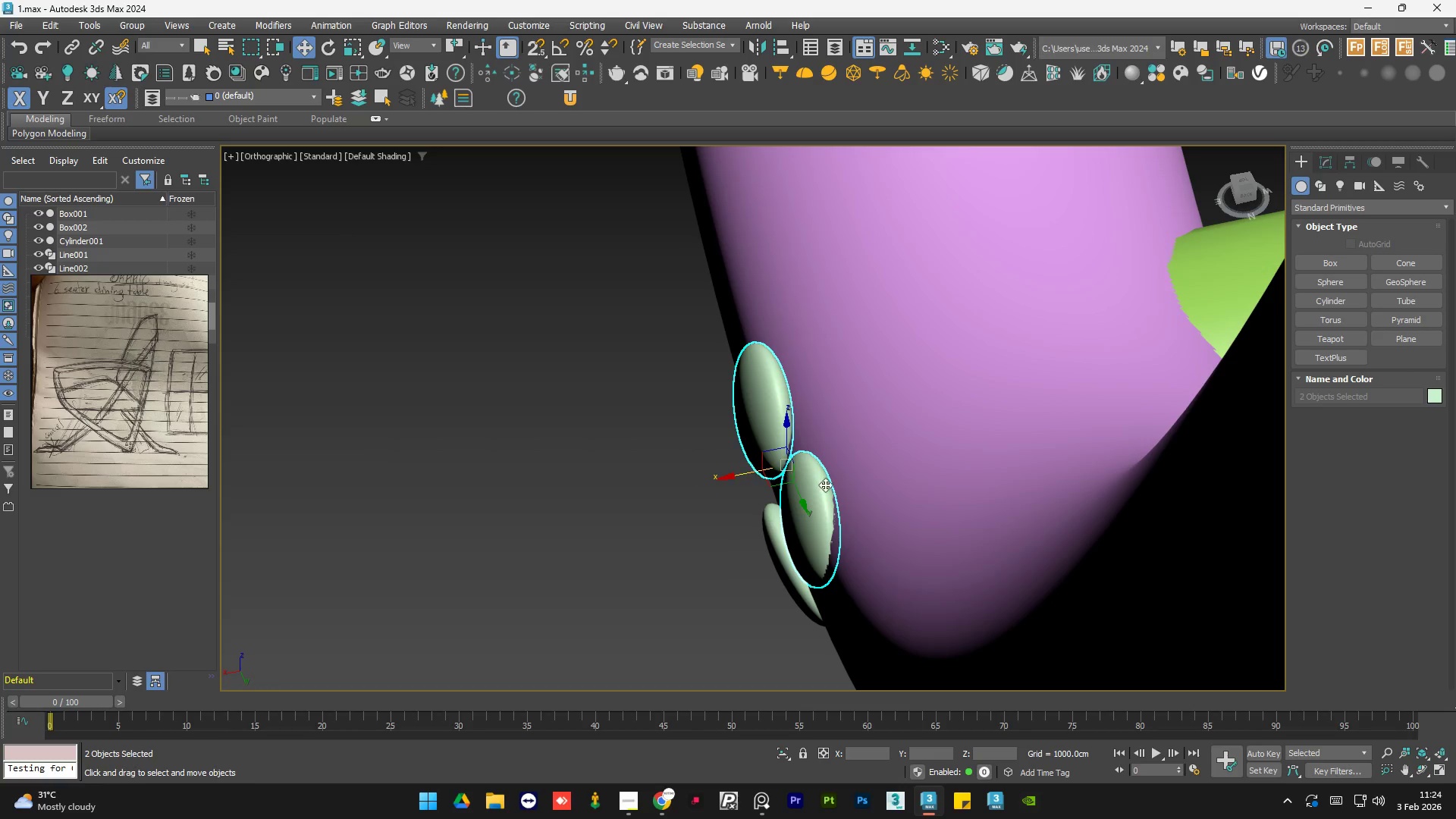 
hold_key(key=AltLeft, duration=1.06)
 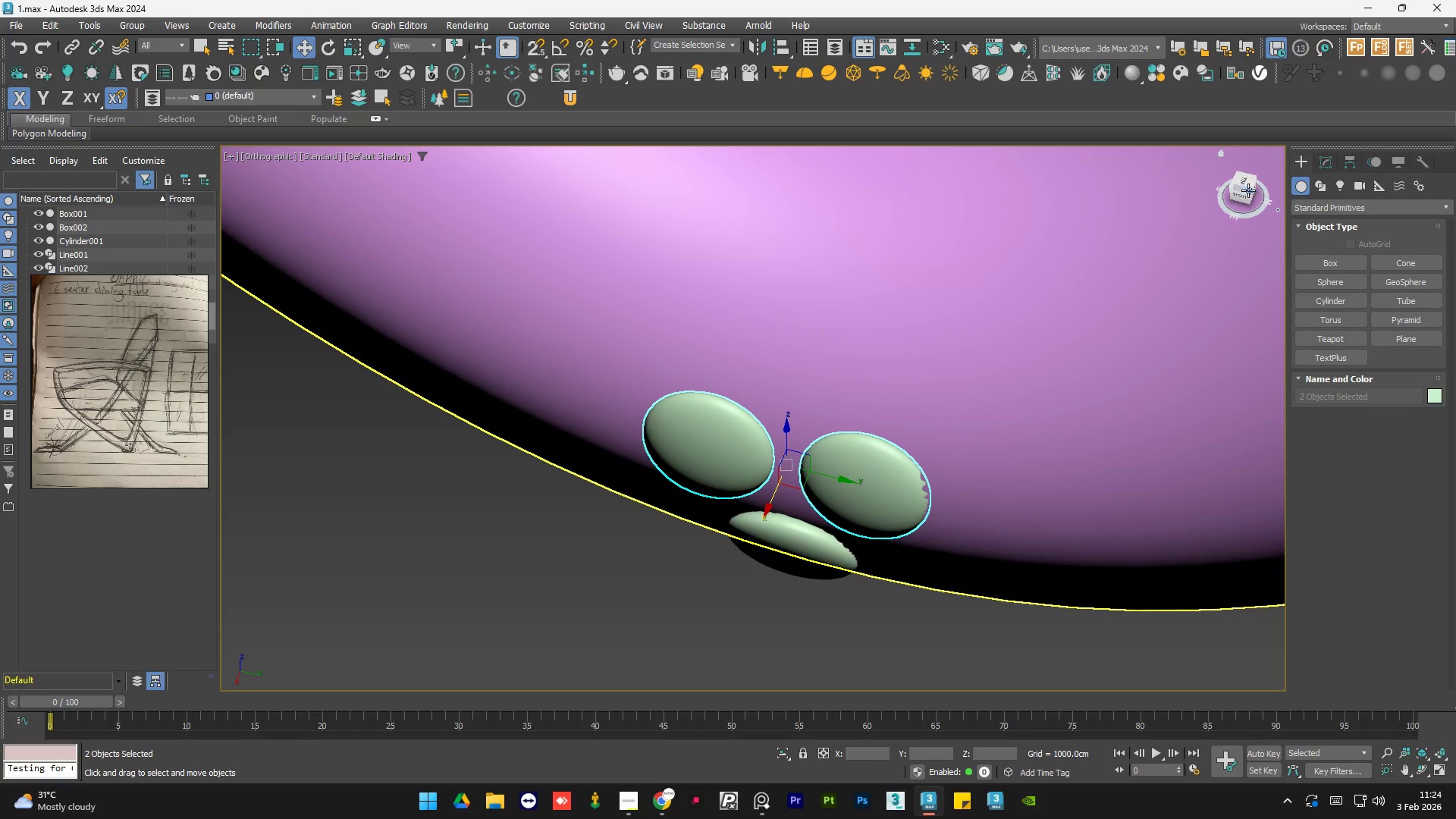 
left_click([1247, 186])
 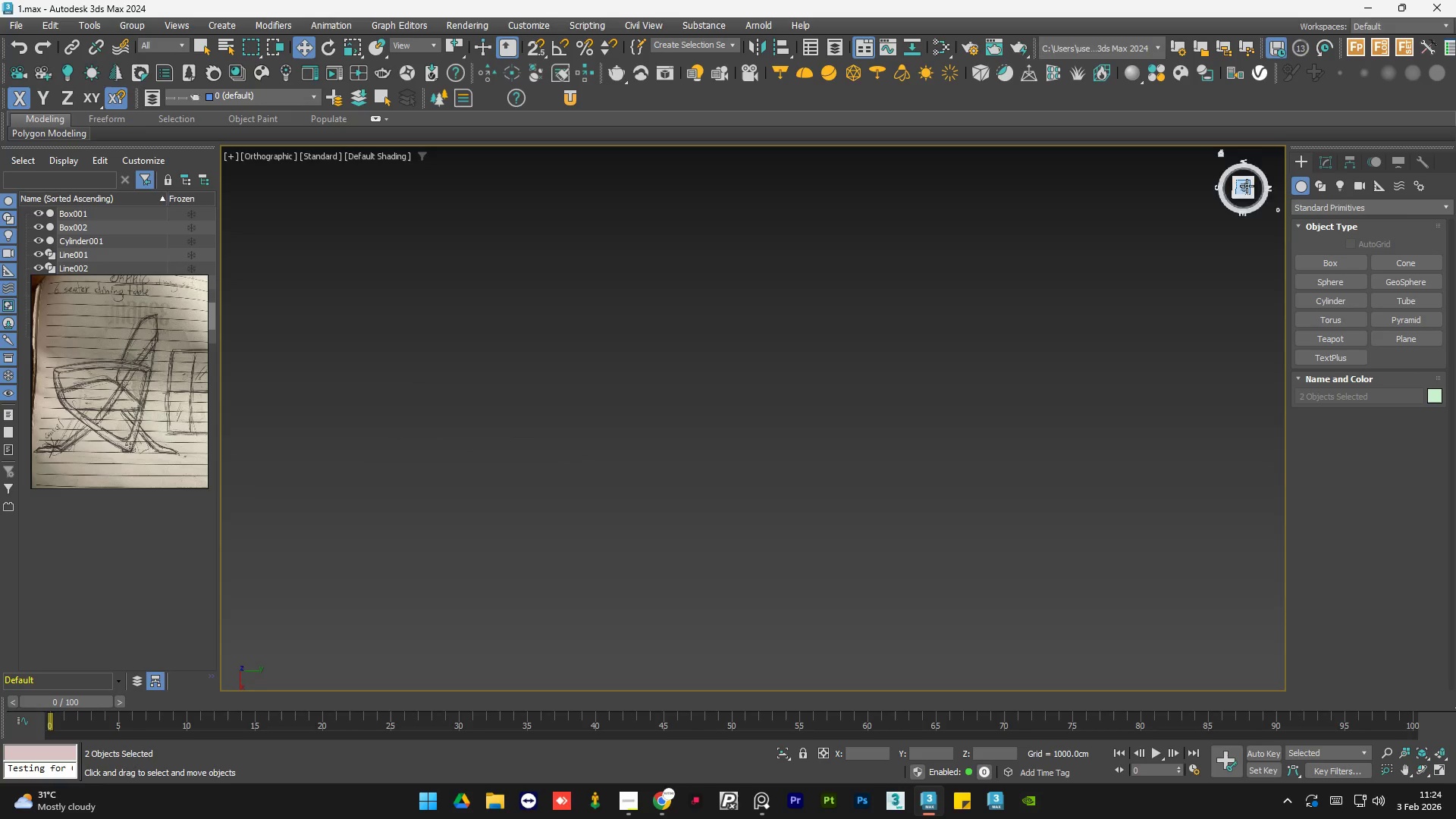 
key(Z)
 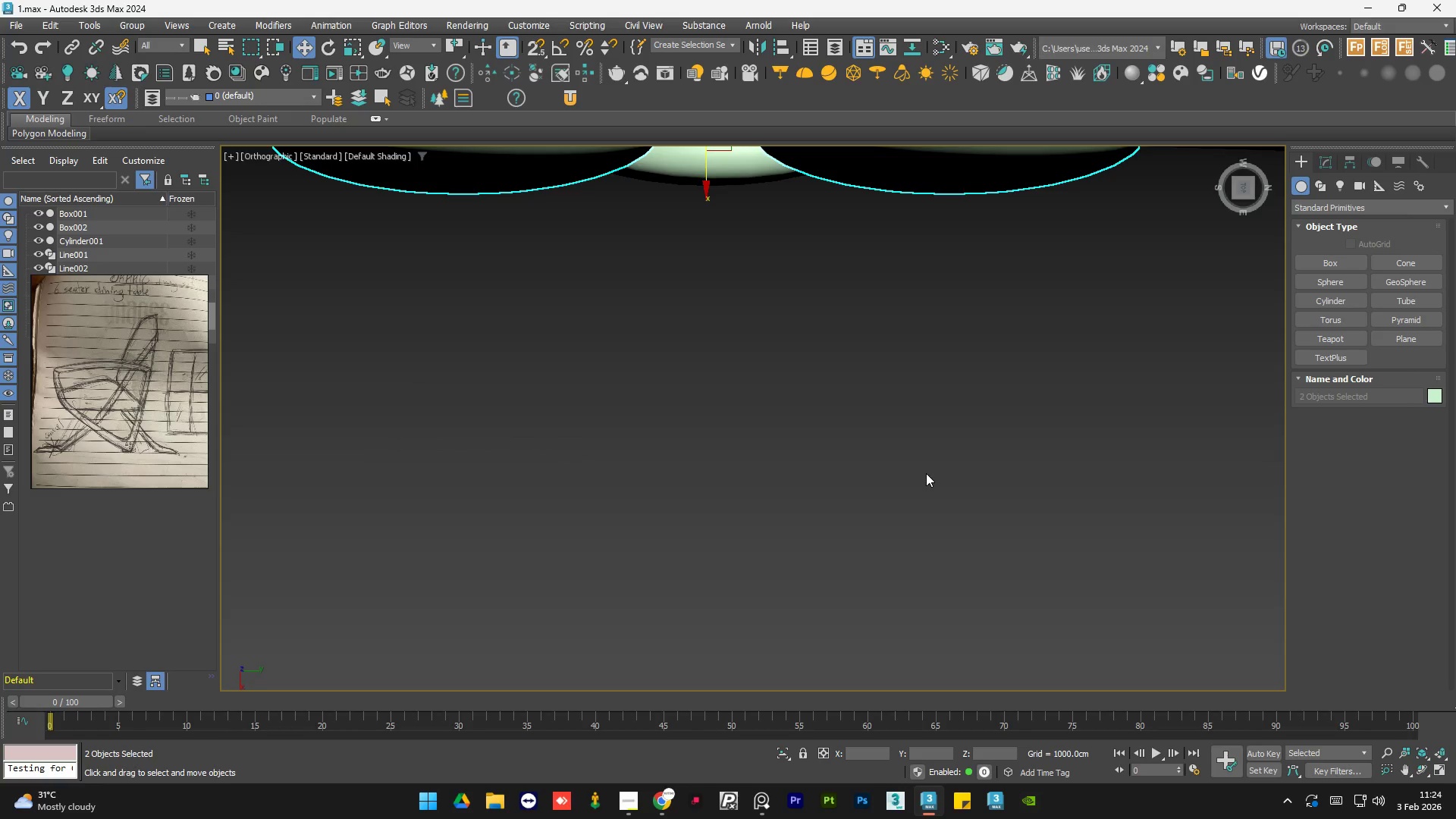 
scroll: coordinate [874, 502], scroll_direction: down, amount: 3.0
 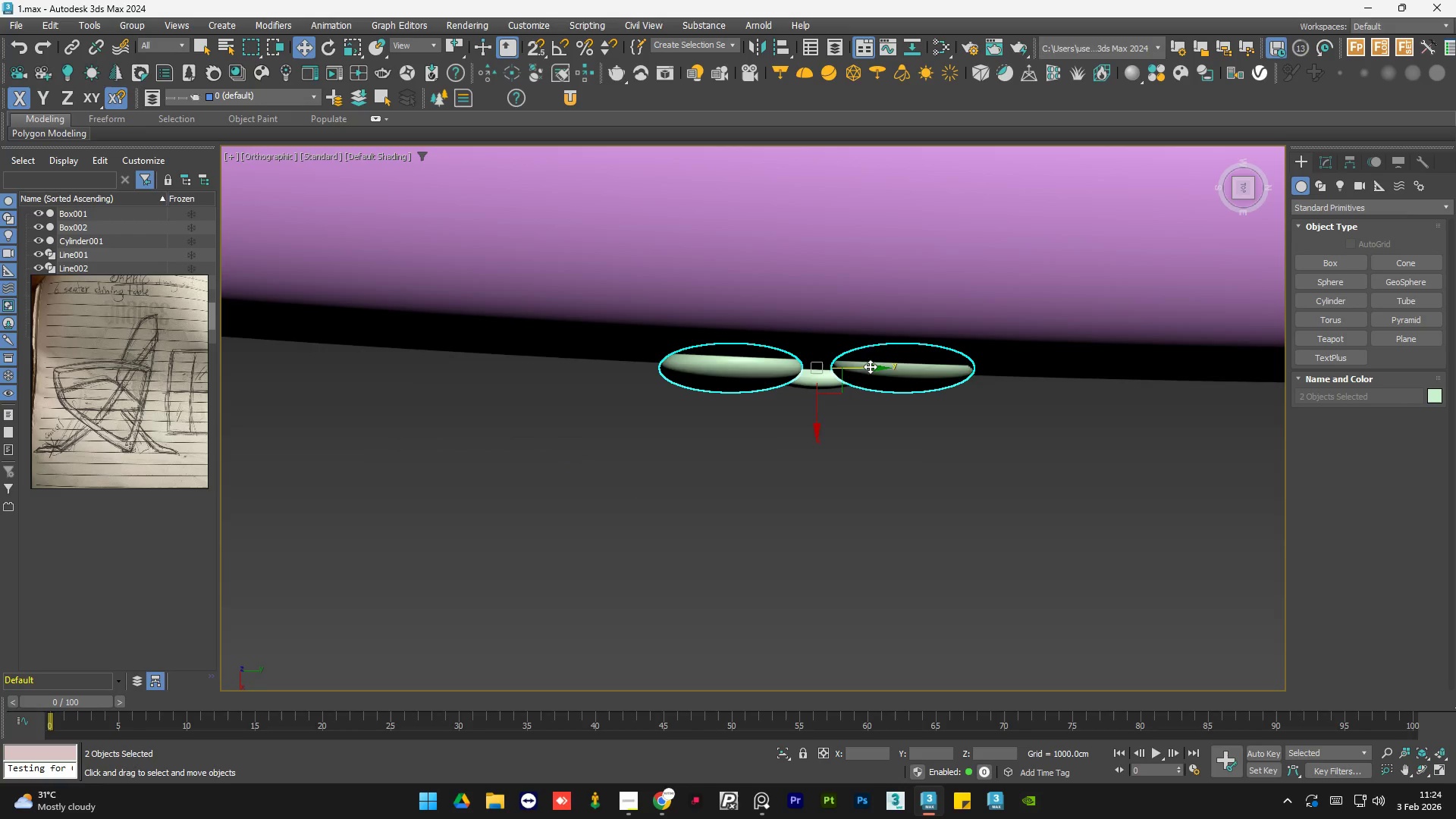 
left_click([861, 473])
 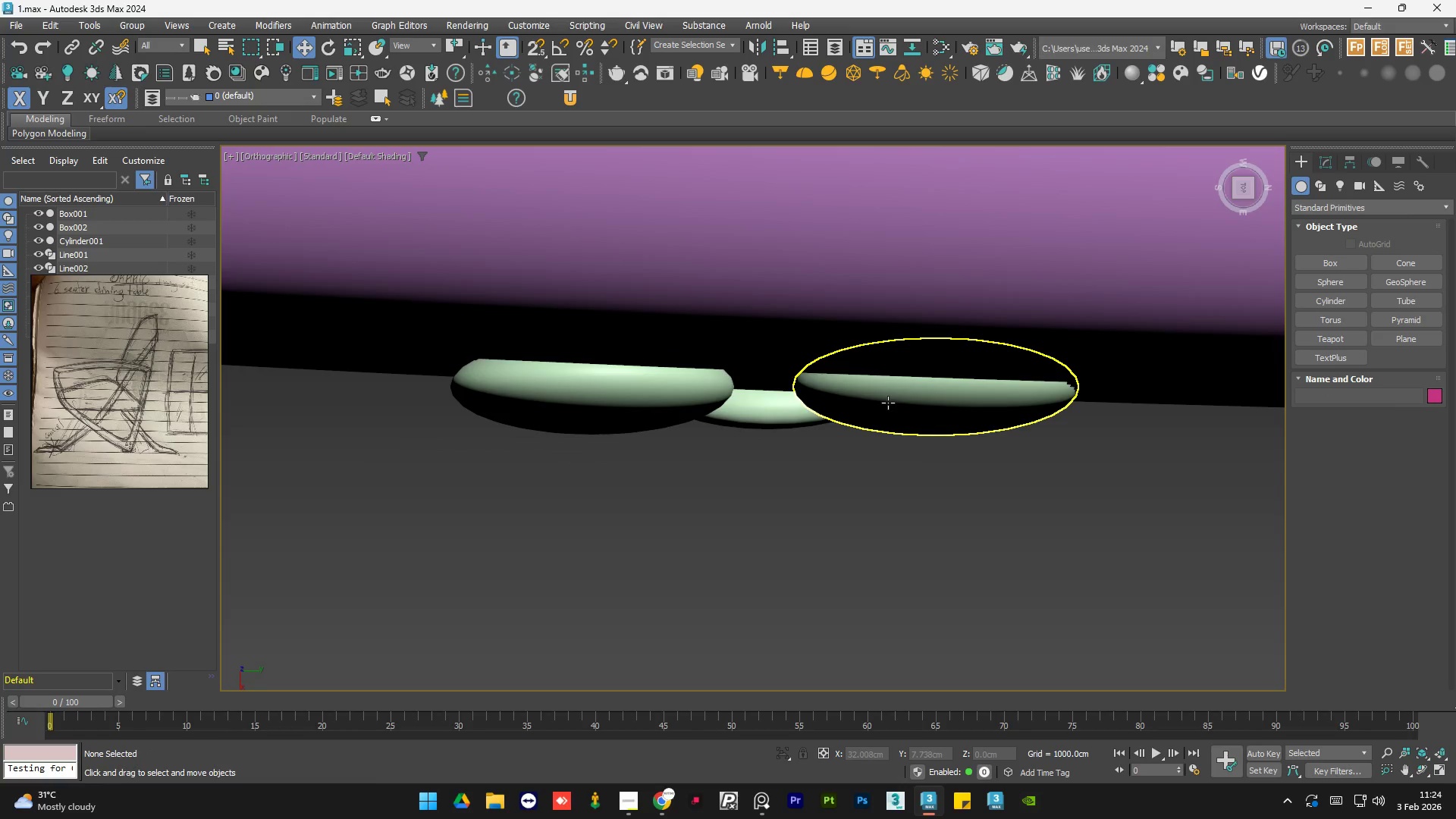 
scroll: coordinate [870, 349], scroll_direction: up, amount: 2.0
 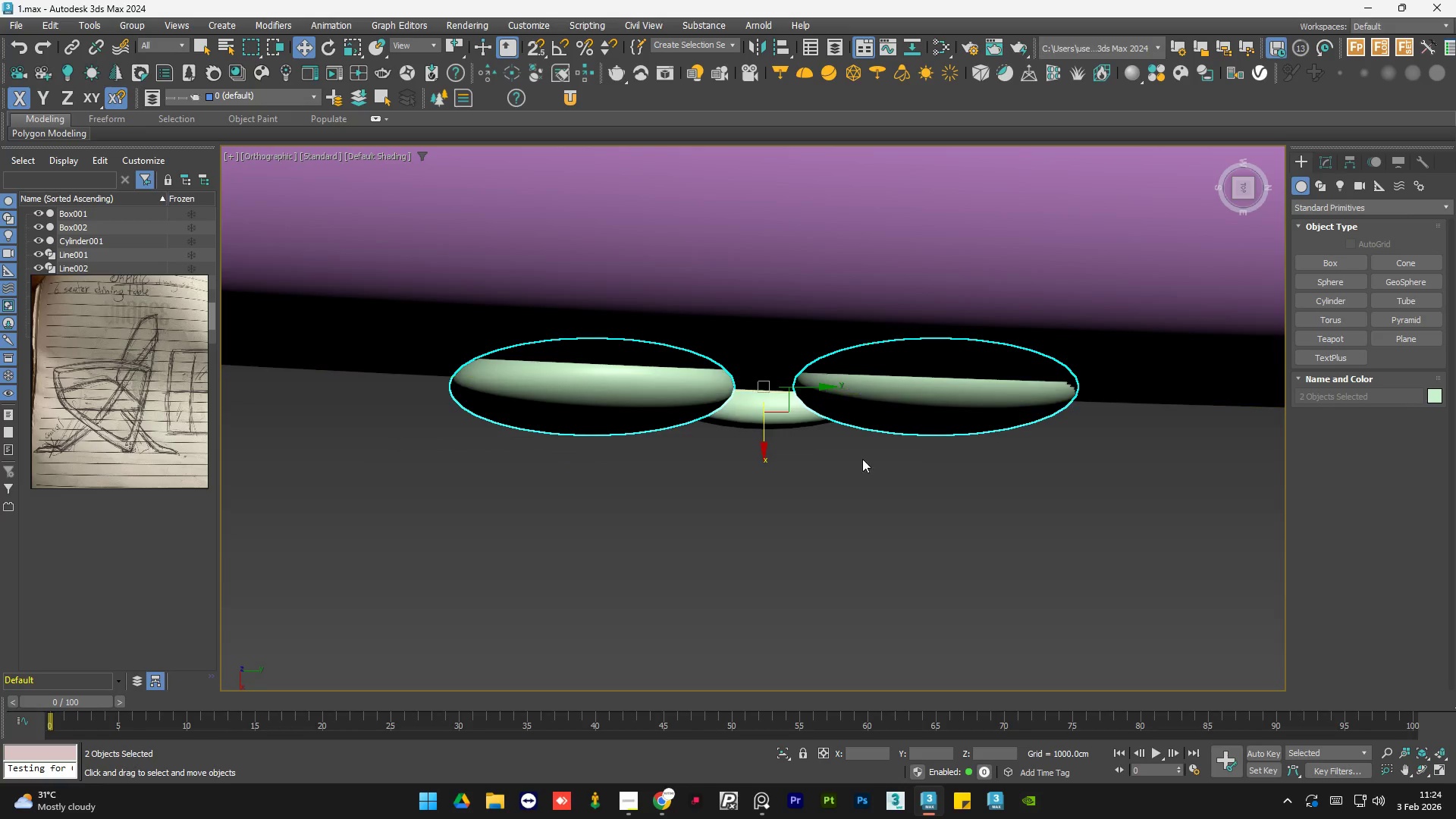 
left_click([888, 403])
 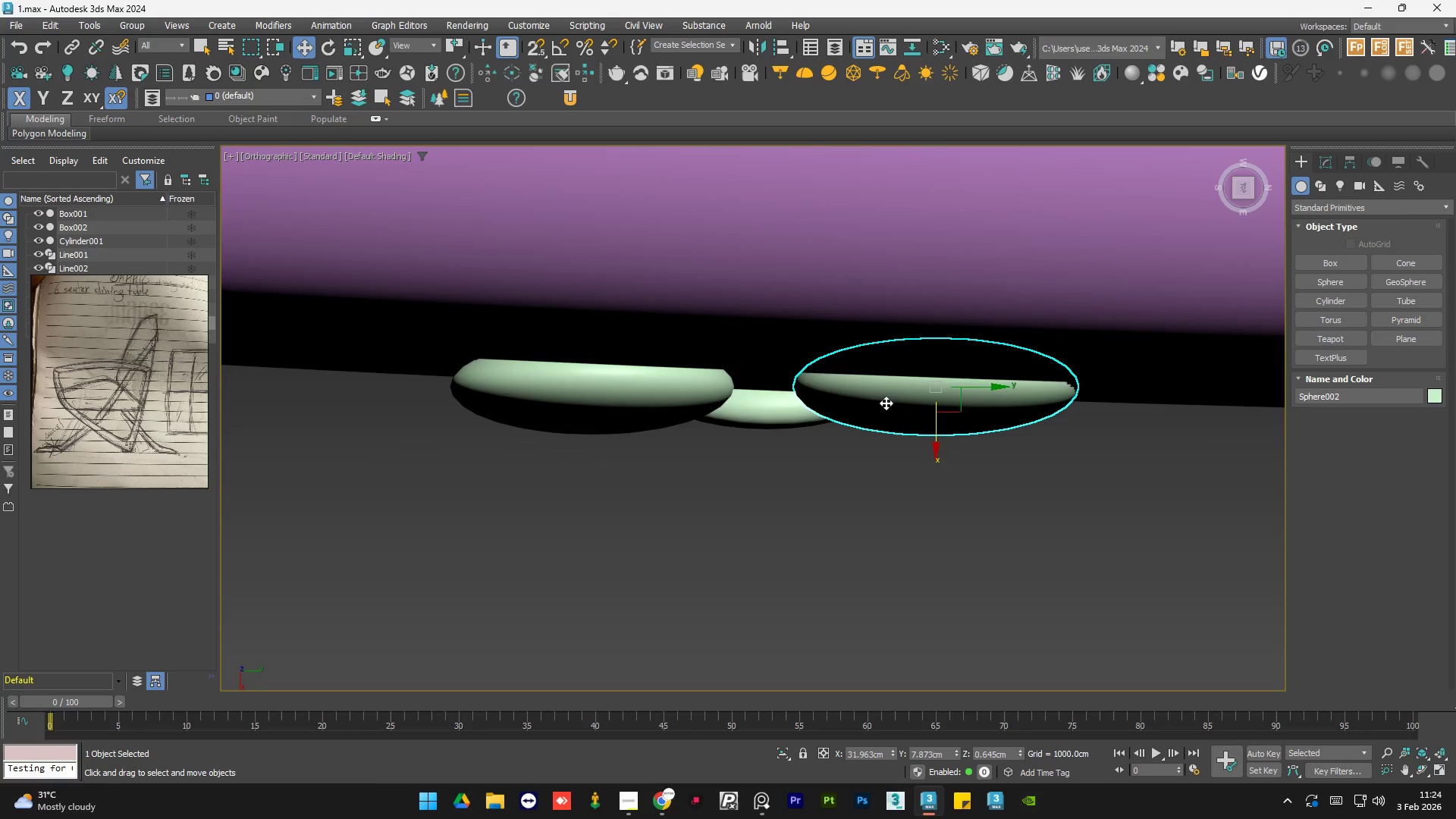 
scroll: coordinate [726, 479], scroll_direction: down, amount: 4.0
 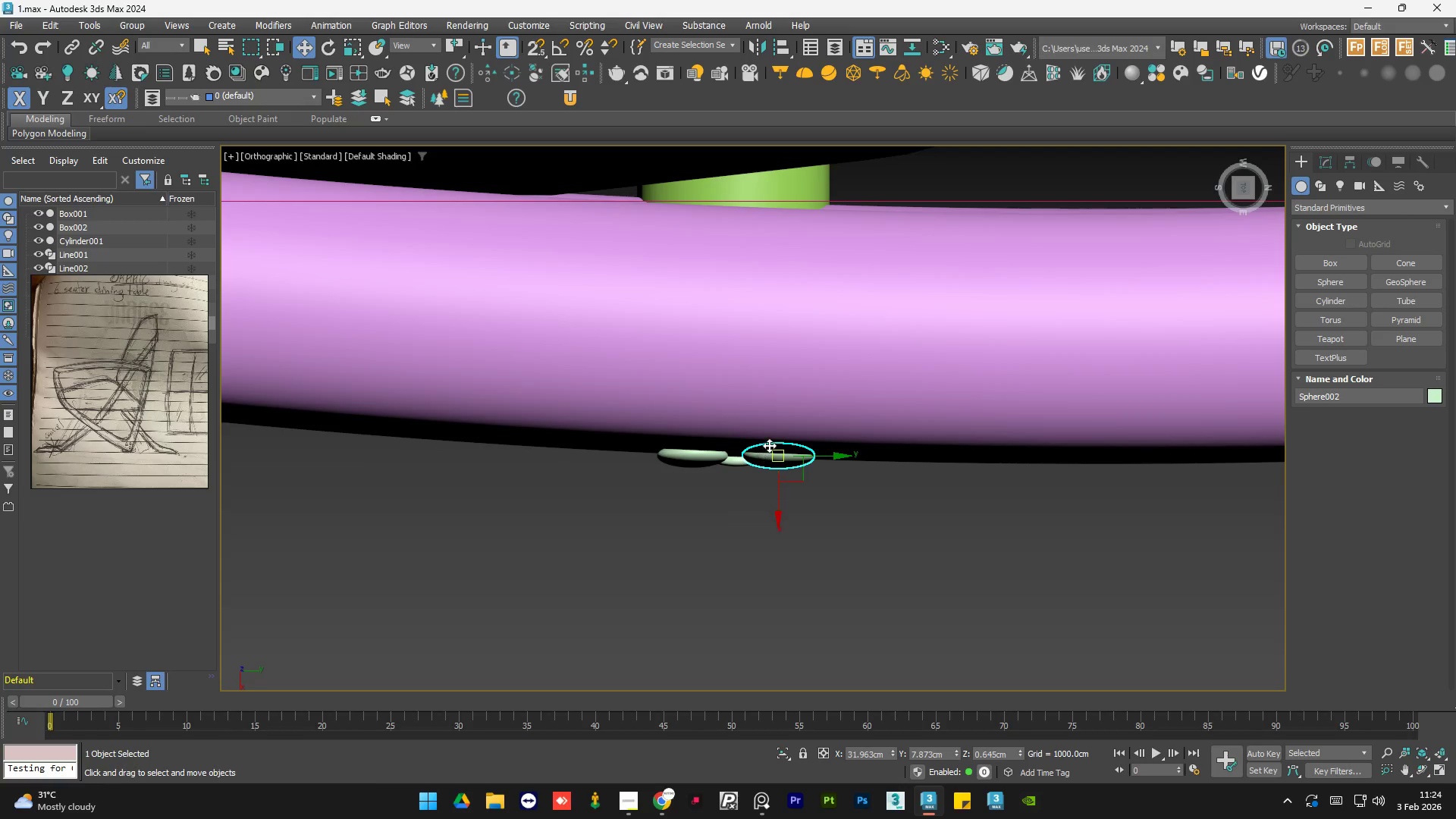 
scroll: coordinate [769, 445], scroll_direction: up, amount: 2.0
 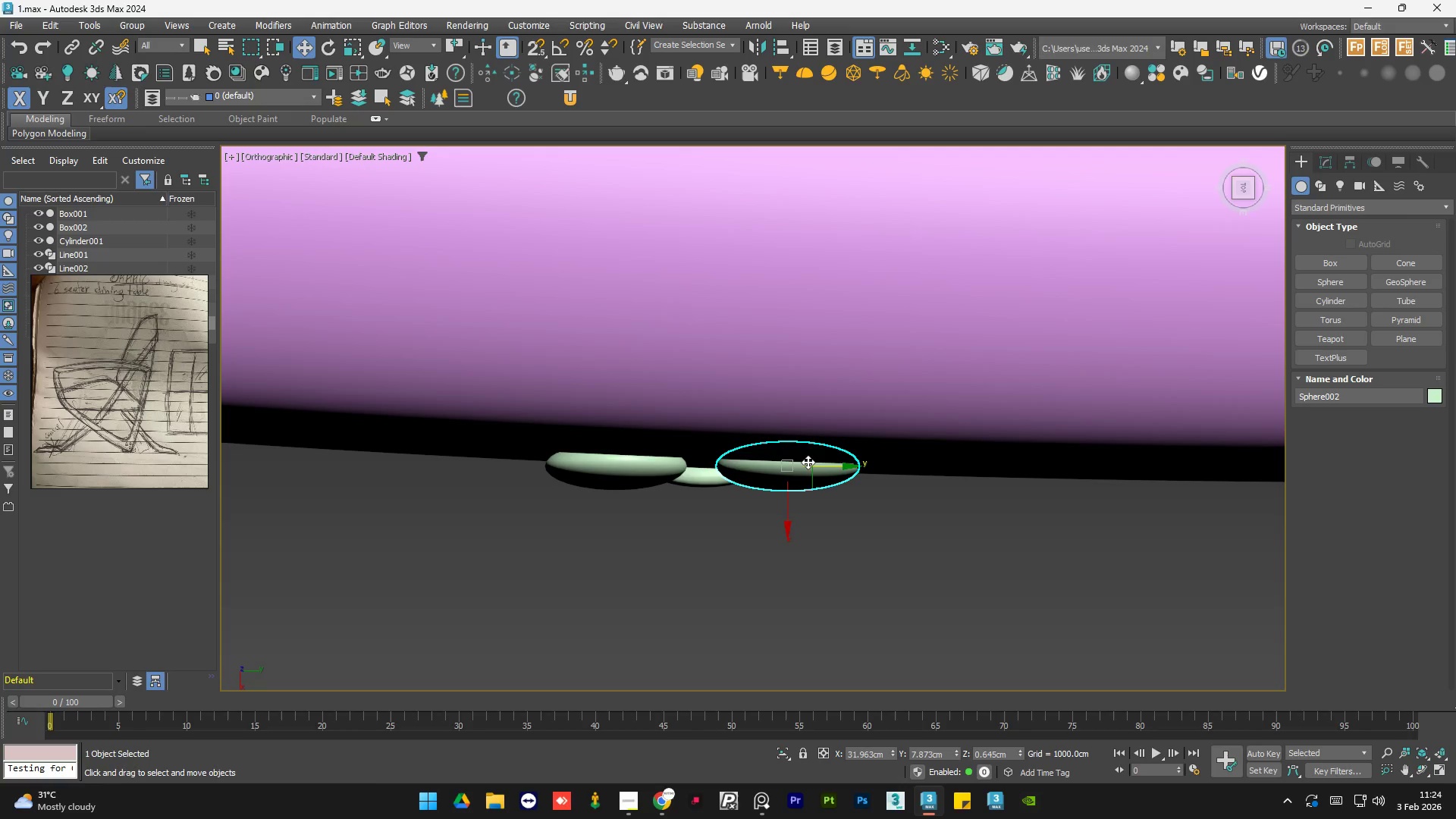 
key(E)
 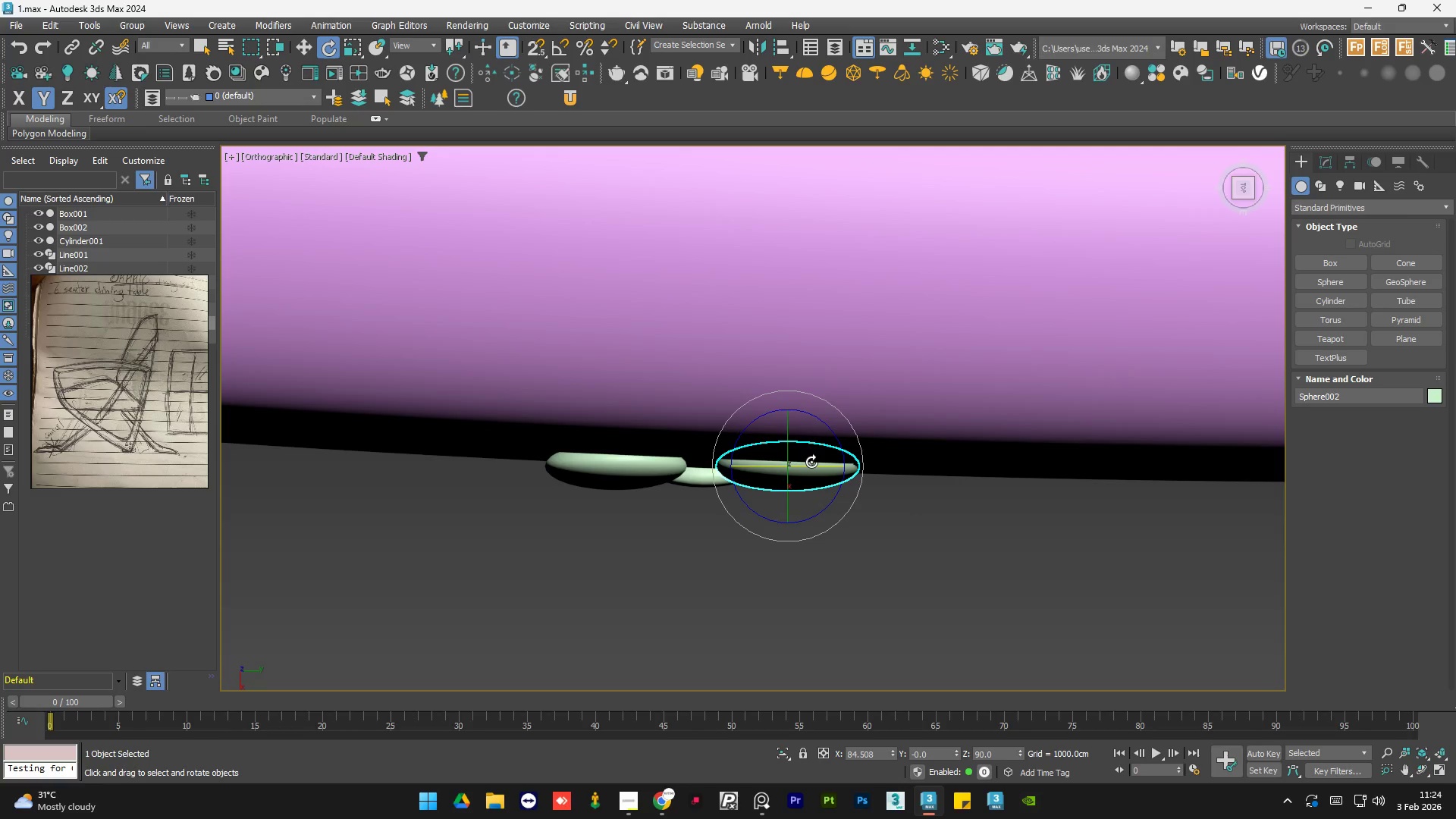 
scroll: coordinate [811, 462], scroll_direction: up, amount: 1.0
 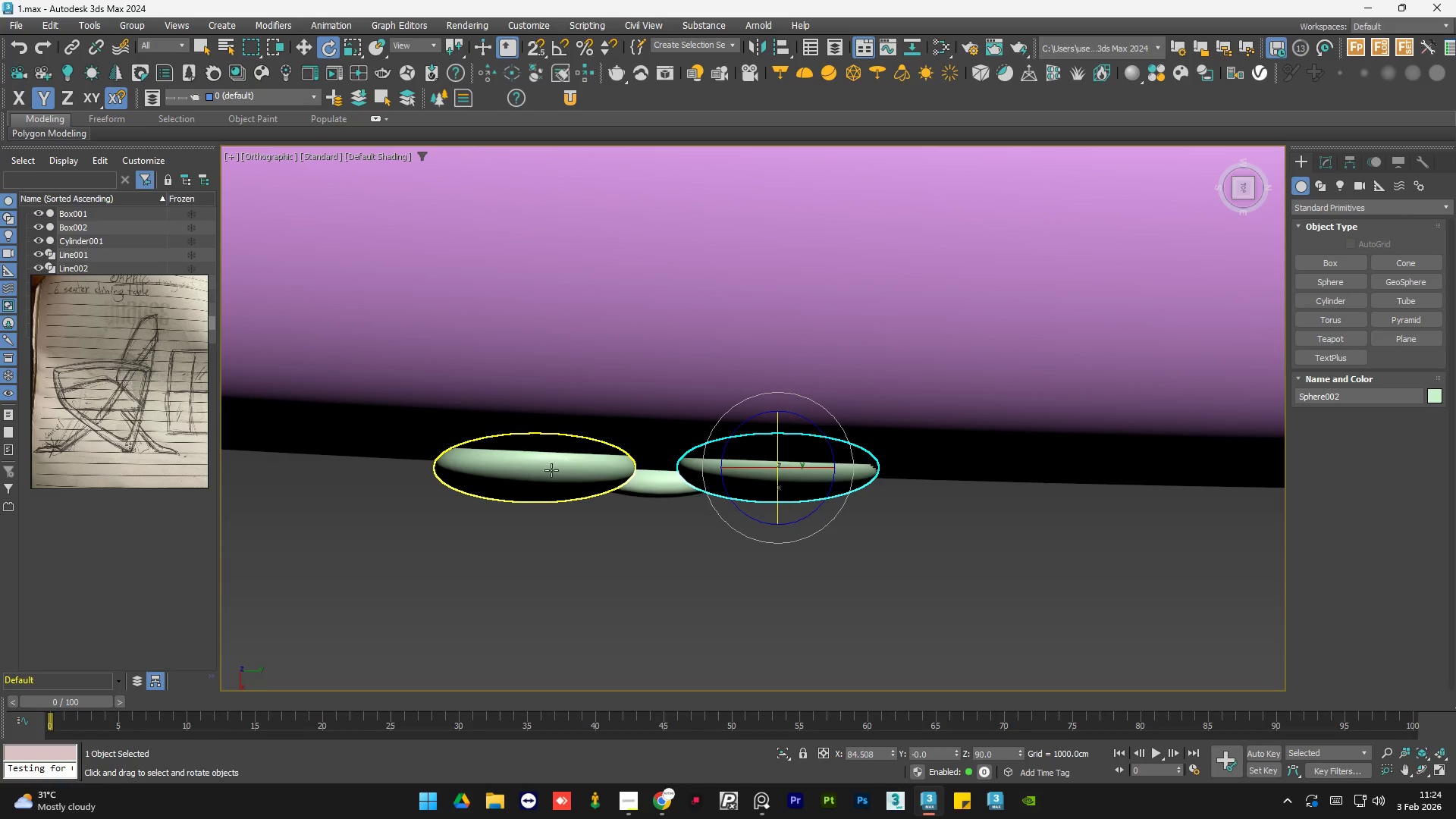 
left_click([546, 471])
 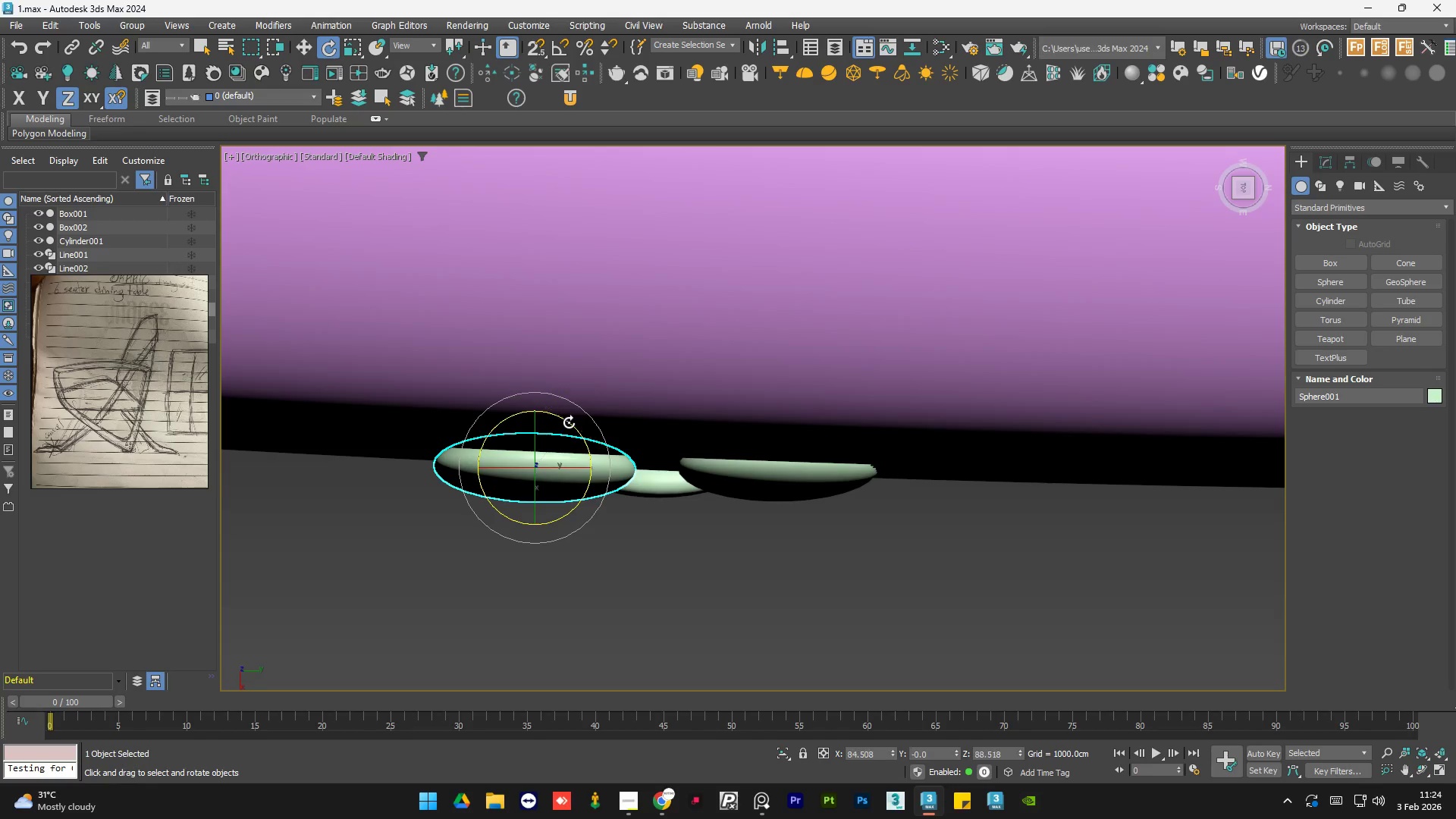 
left_click([808, 491])
 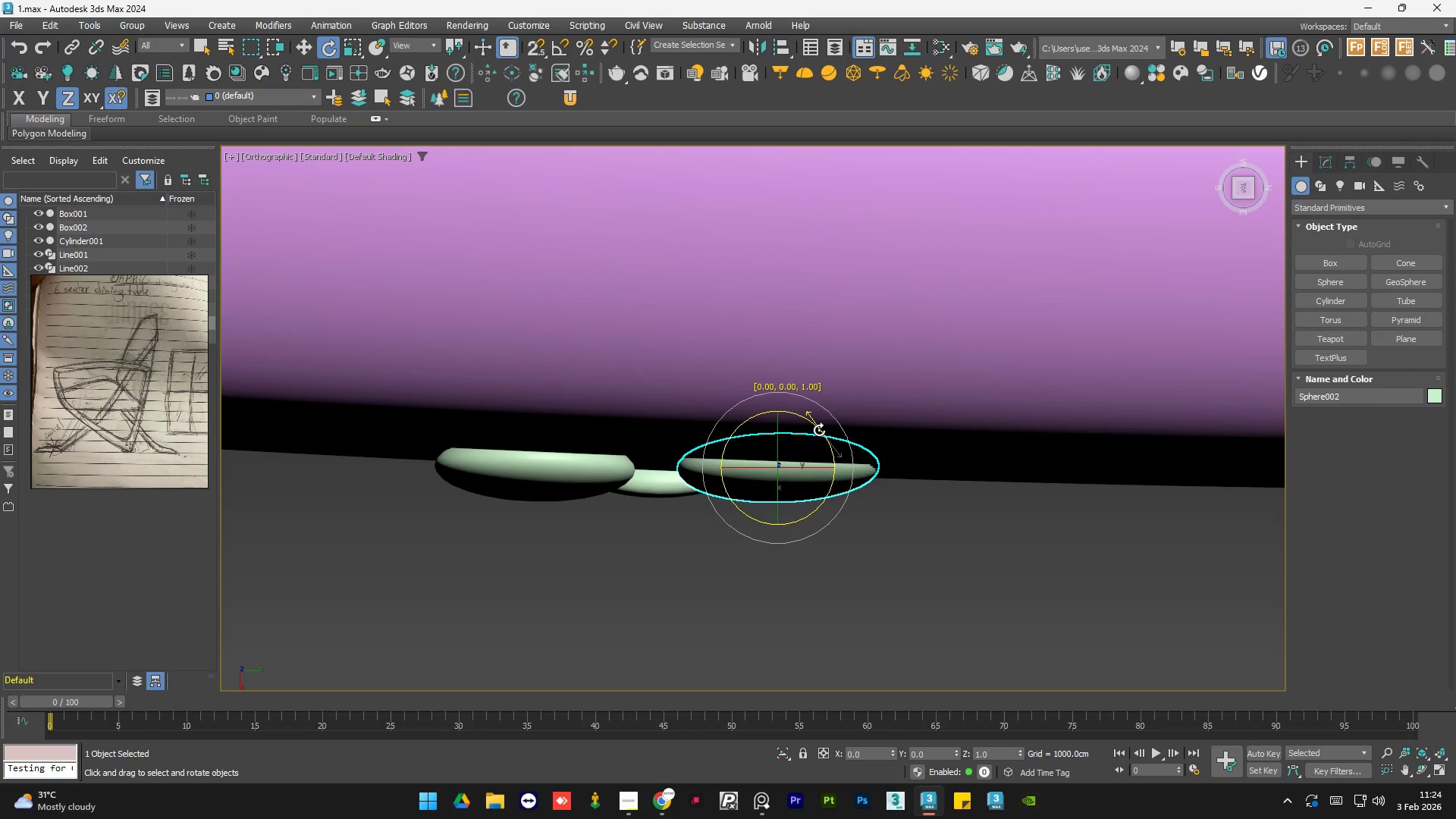 
left_click([821, 430])
 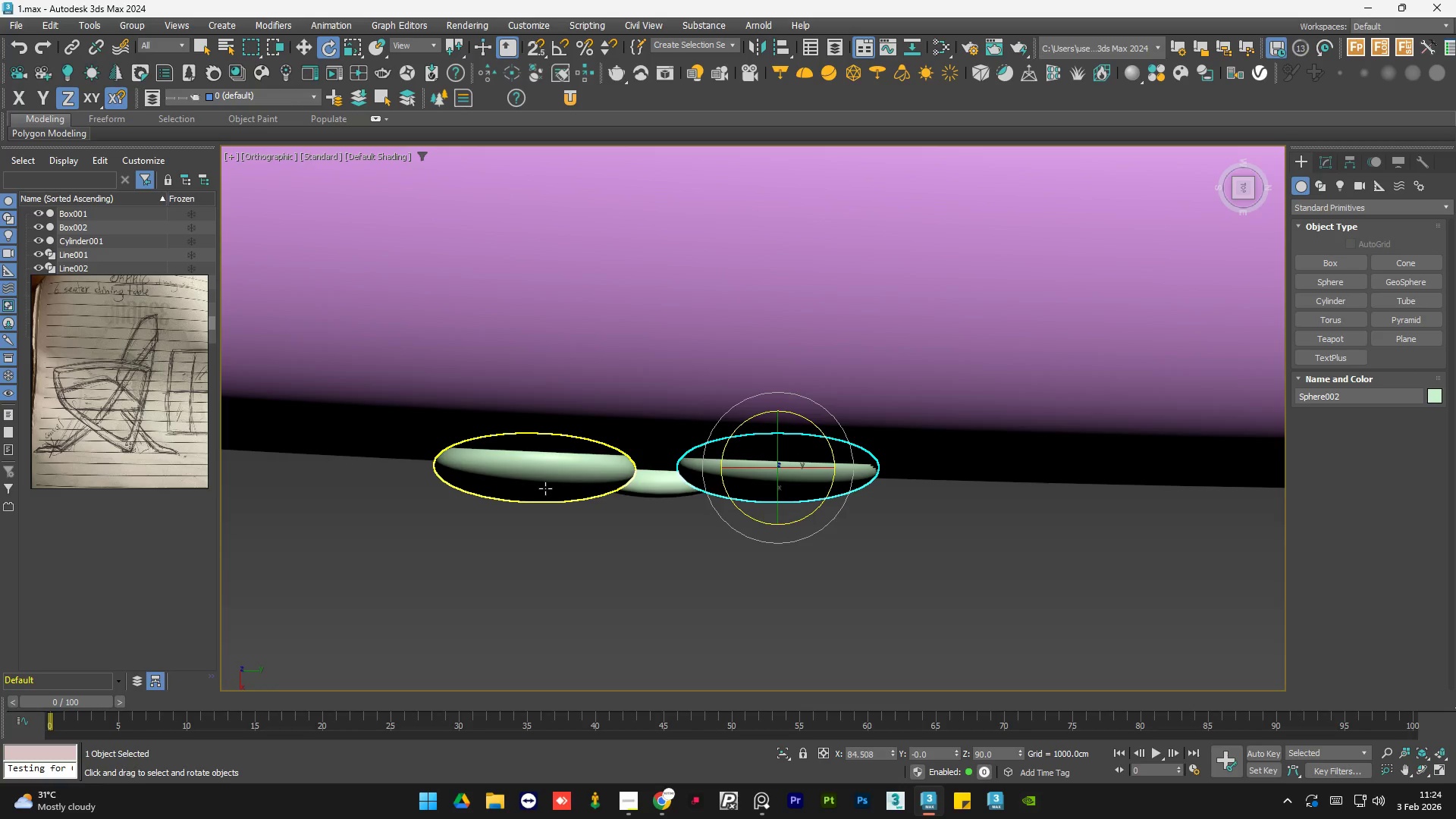 
left_click([545, 488])
 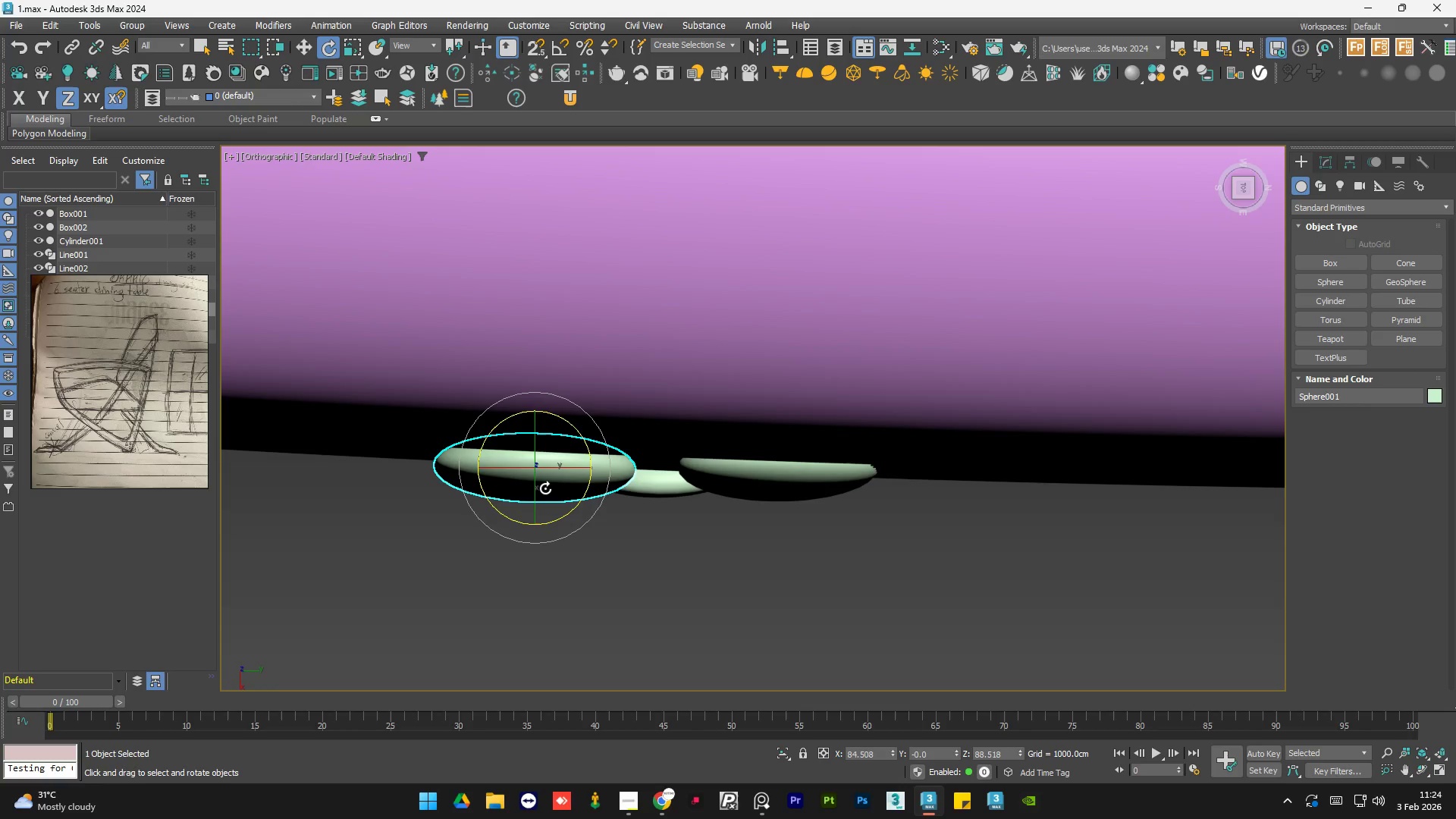 
key(W)
 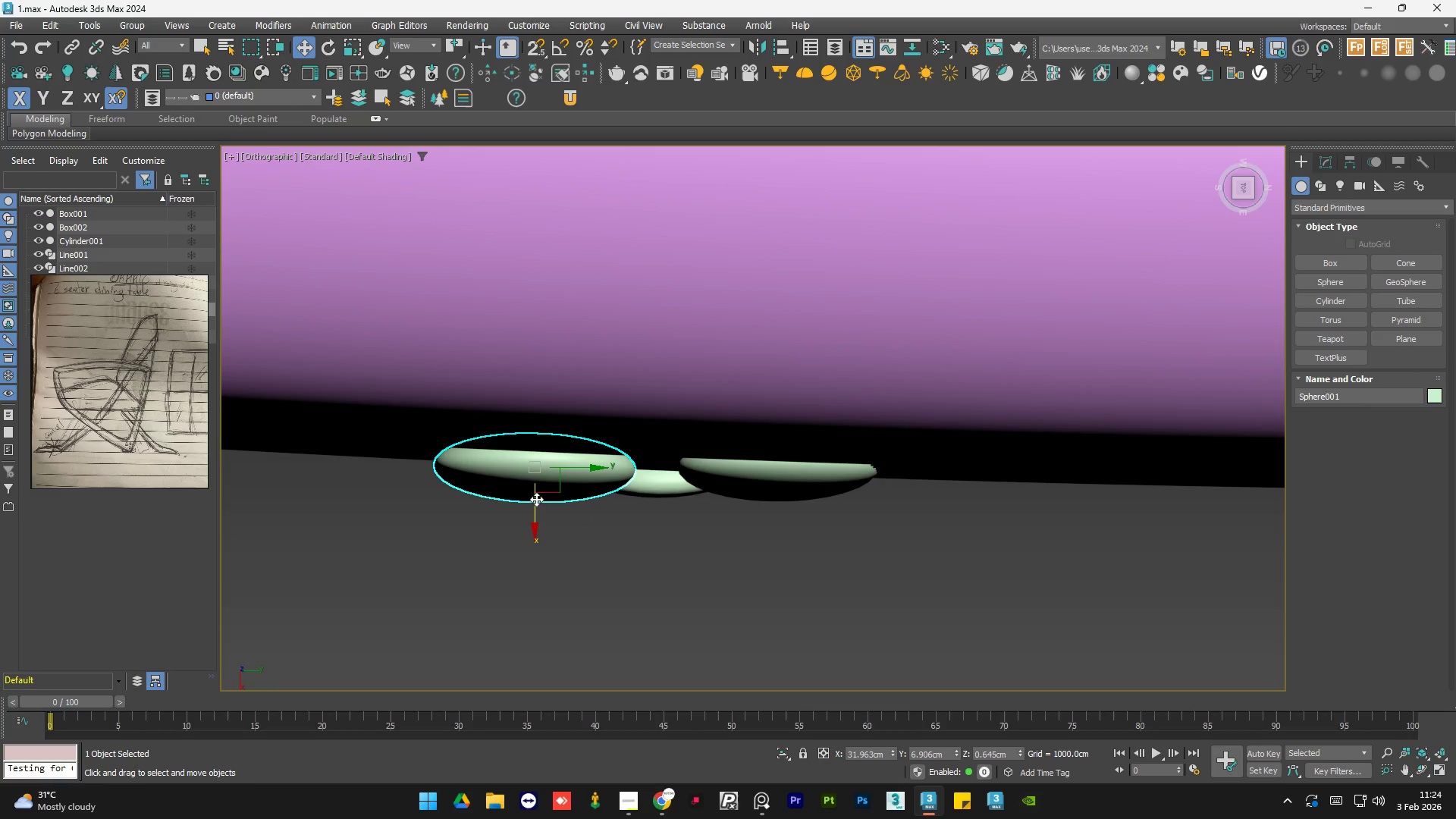 
left_click_drag(start_coordinate=[536, 499], to_coordinate=[535, 494])
 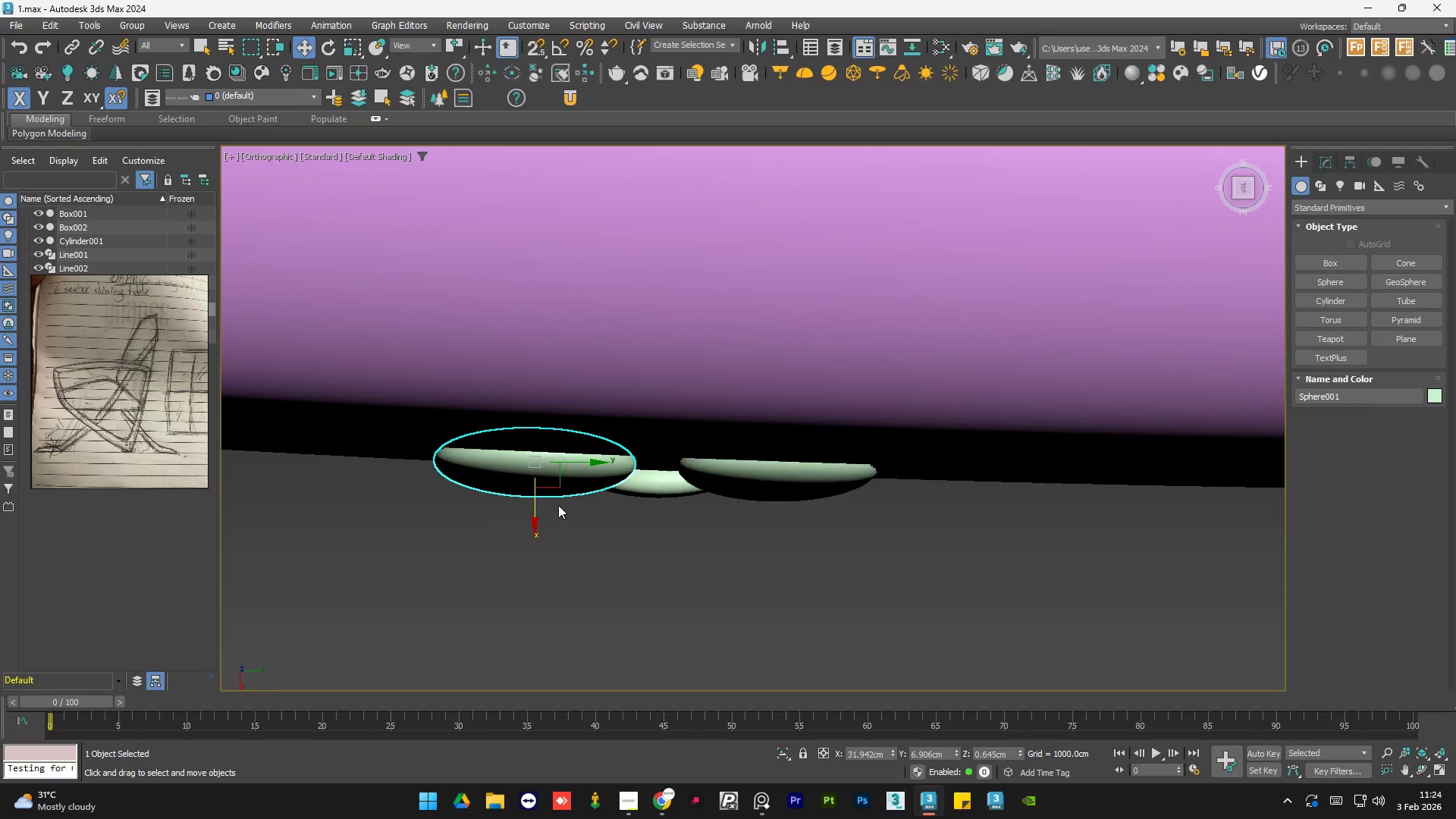 
hold_key(key=AltLeft, duration=0.94)
 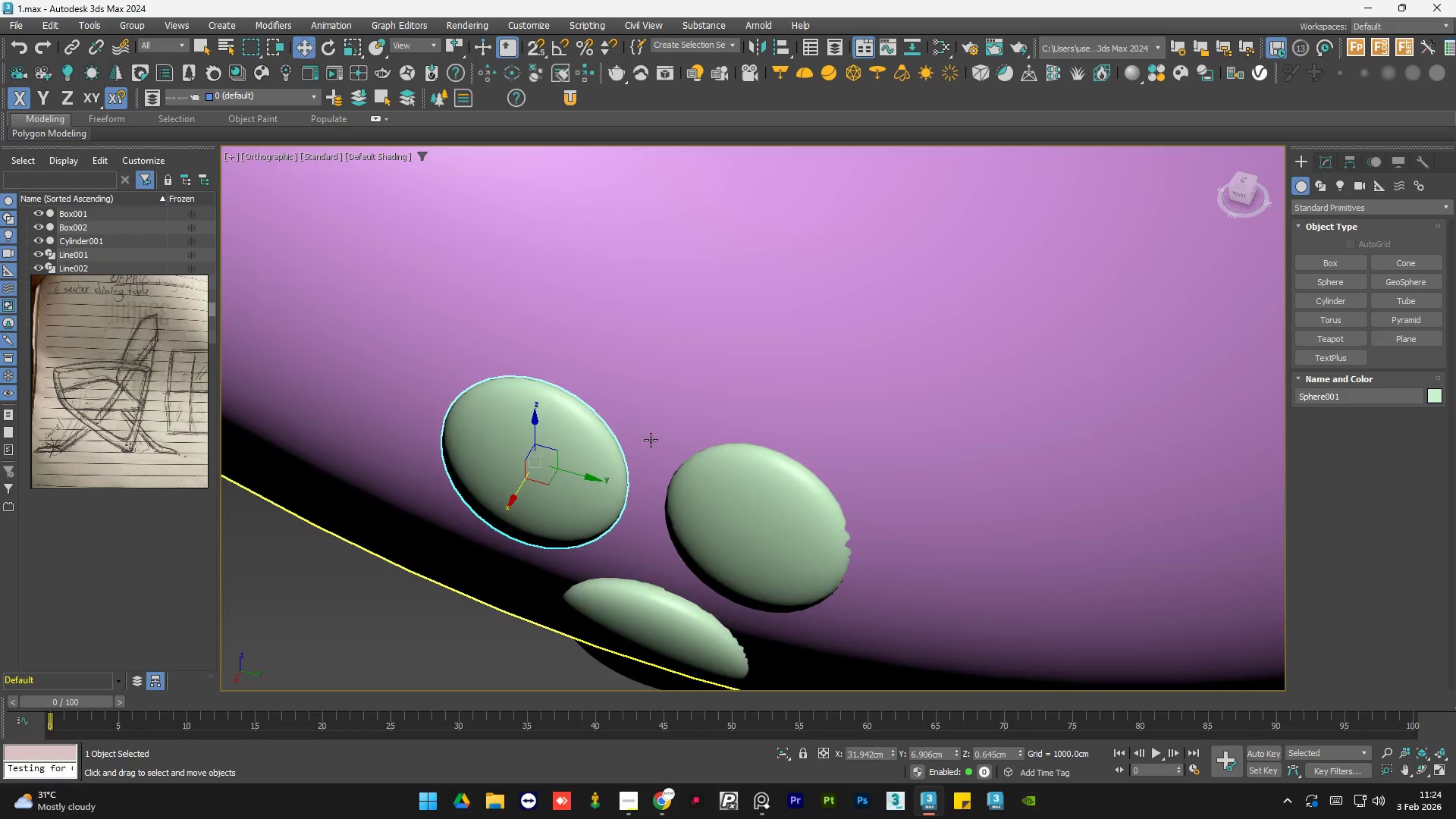 
hold_key(key=AltLeft, duration=1.5)
 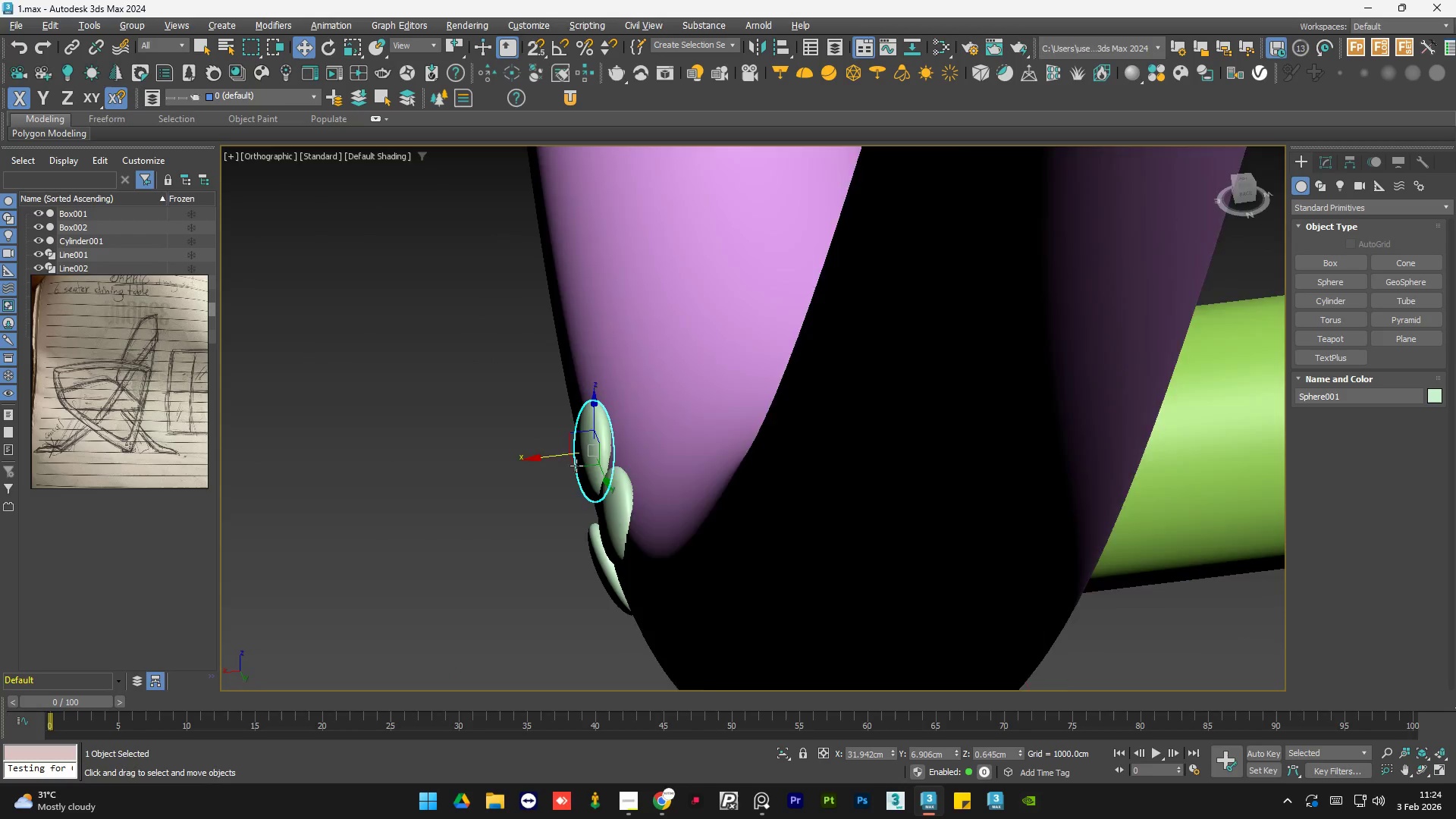 
scroll: coordinate [654, 439], scroll_direction: down, amount: 2.0
 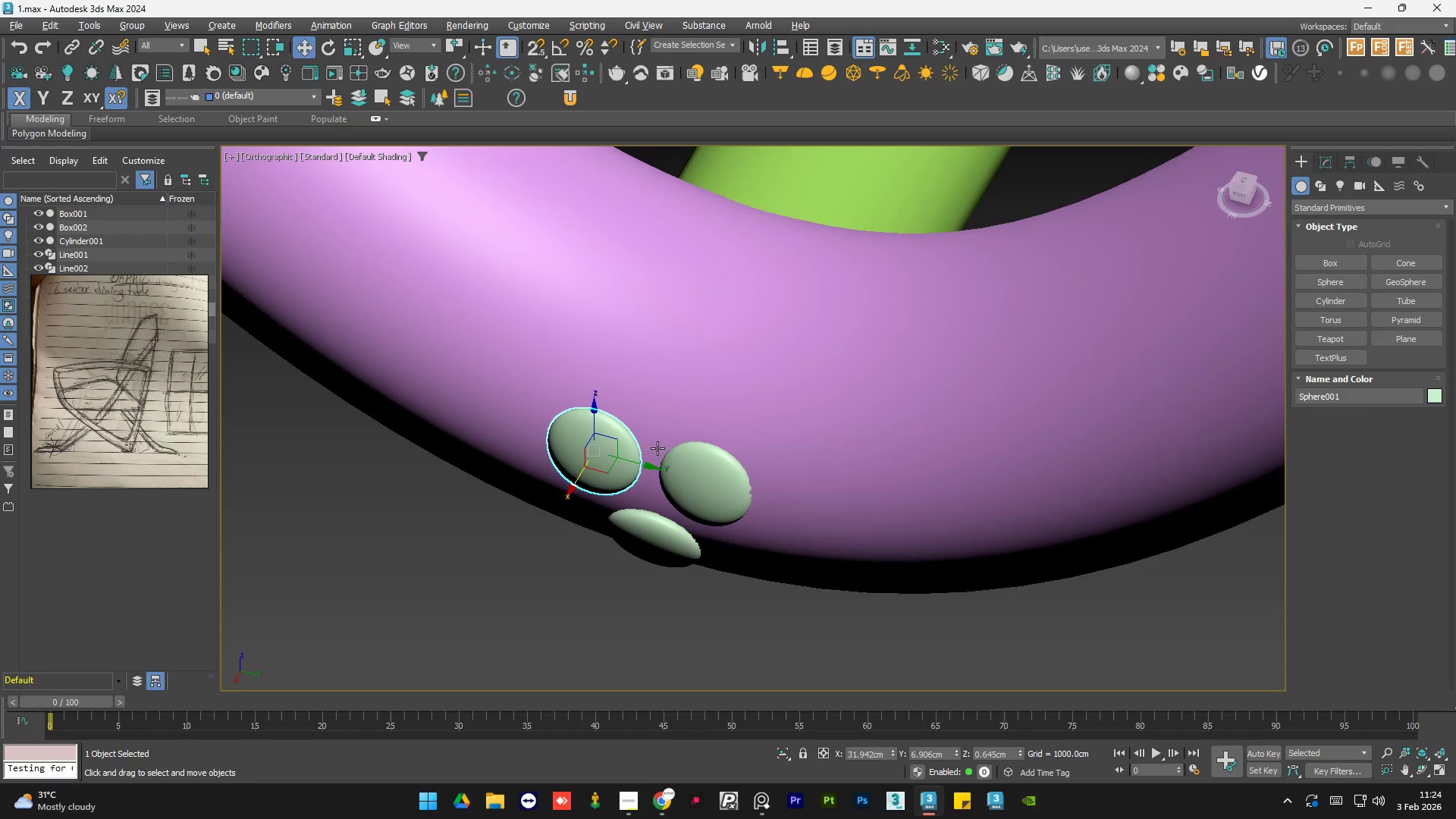 
hold_key(key=AltLeft, duration=1.52)
 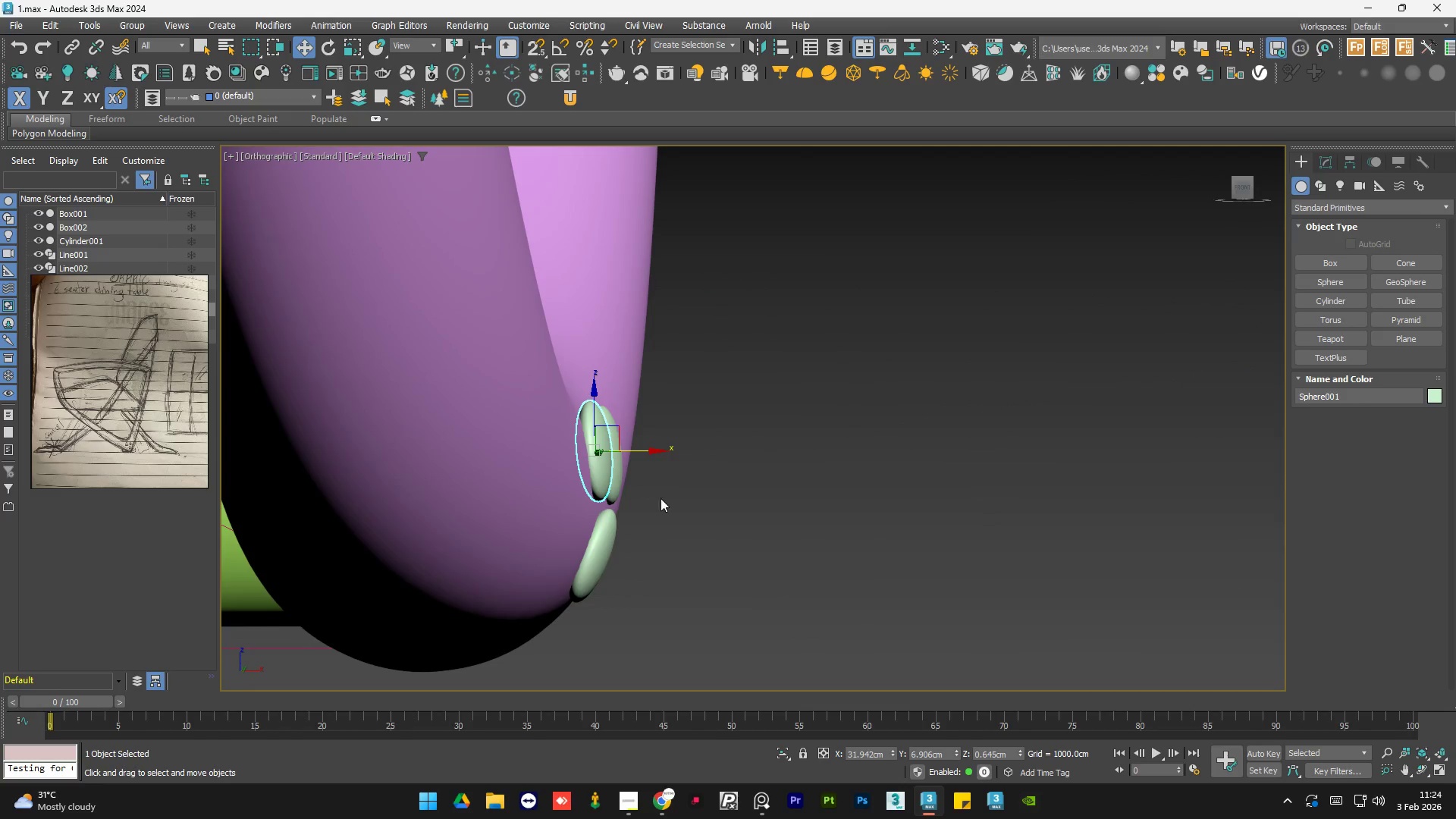 
hold_key(key=AltLeft, duration=0.48)
 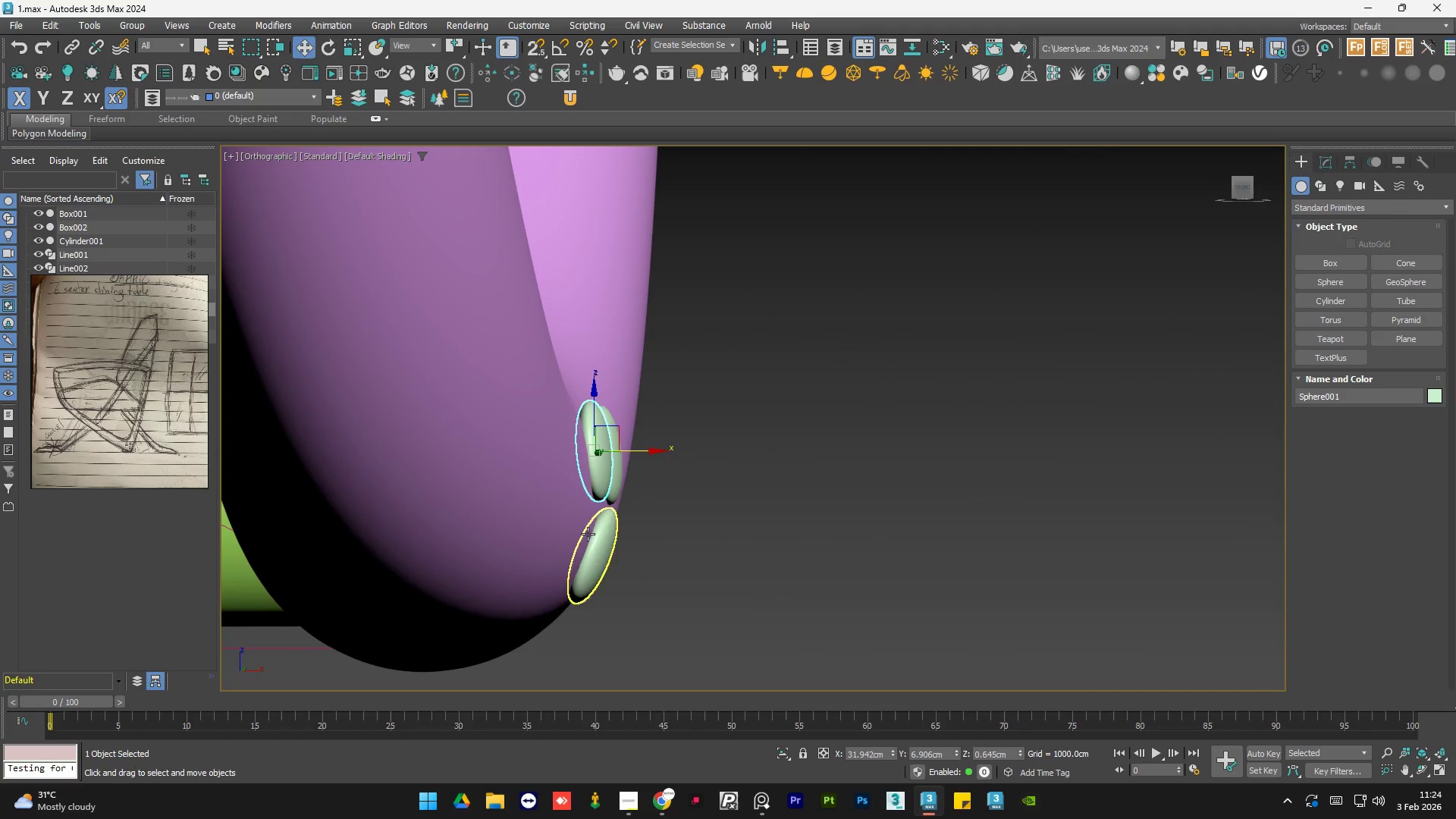 
hold_key(key=AltLeft, duration=1.0)
 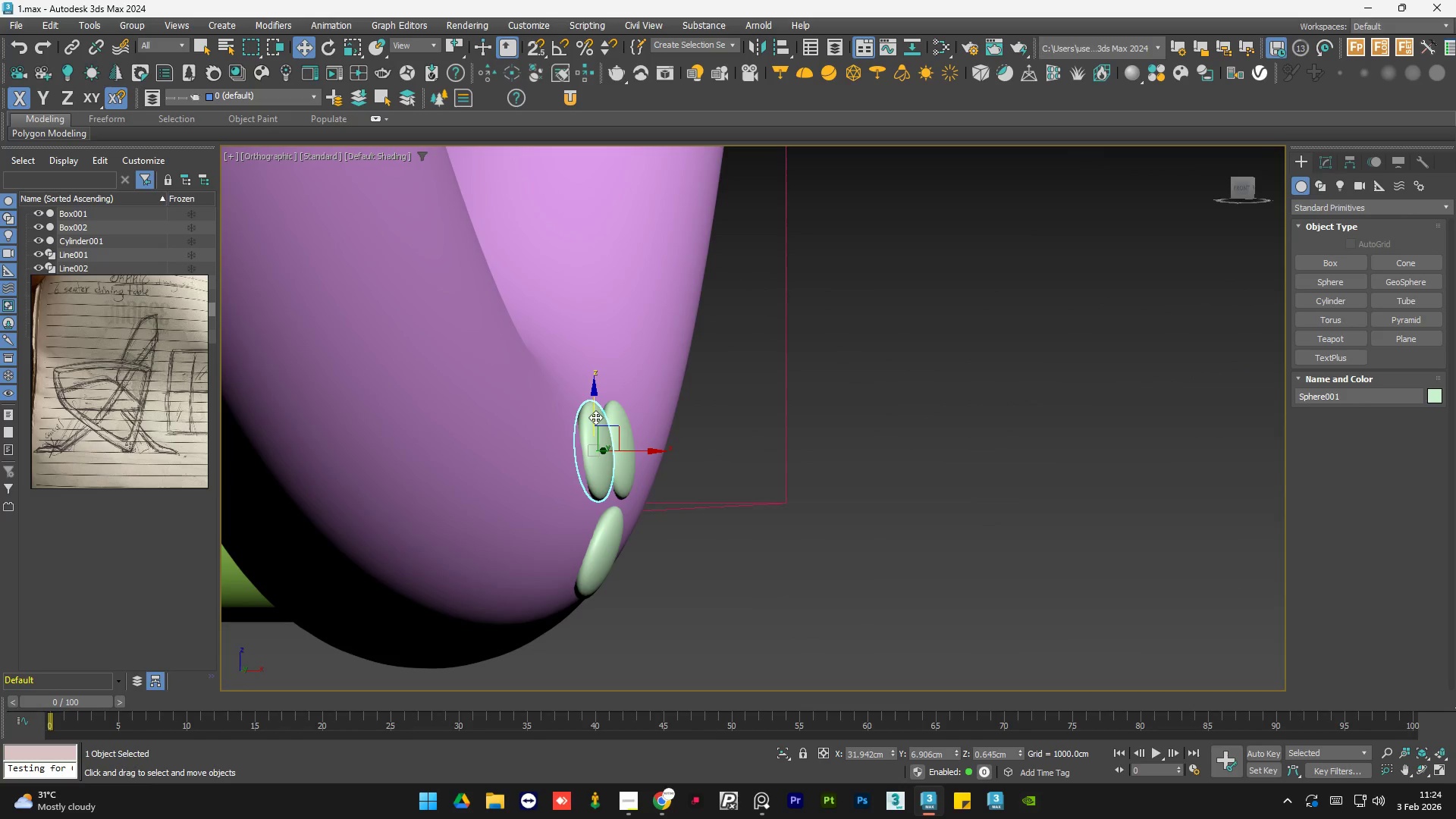 
left_click_drag(start_coordinate=[595, 417], to_coordinate=[597, 422])
 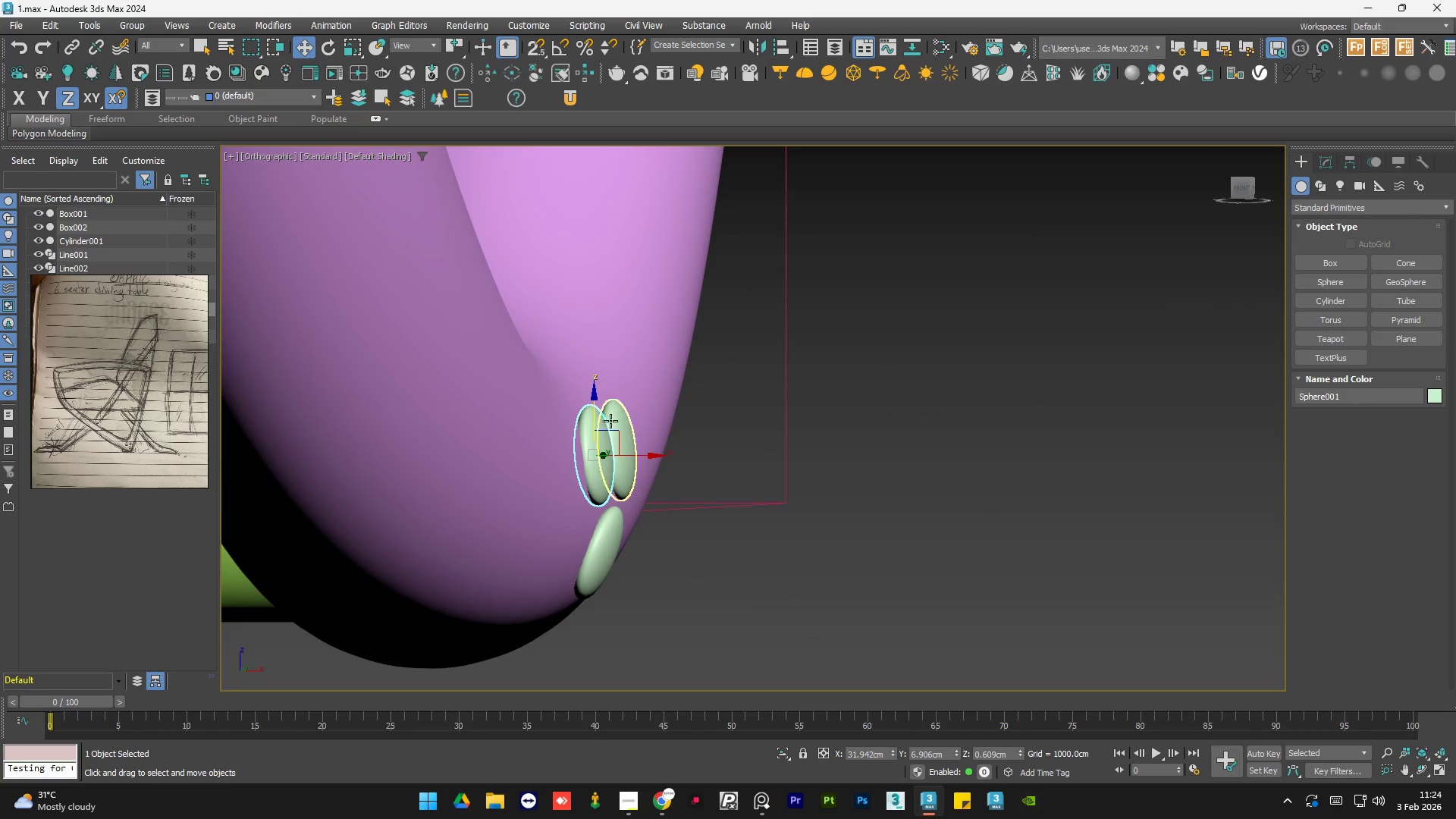 
key(Control+Z)
 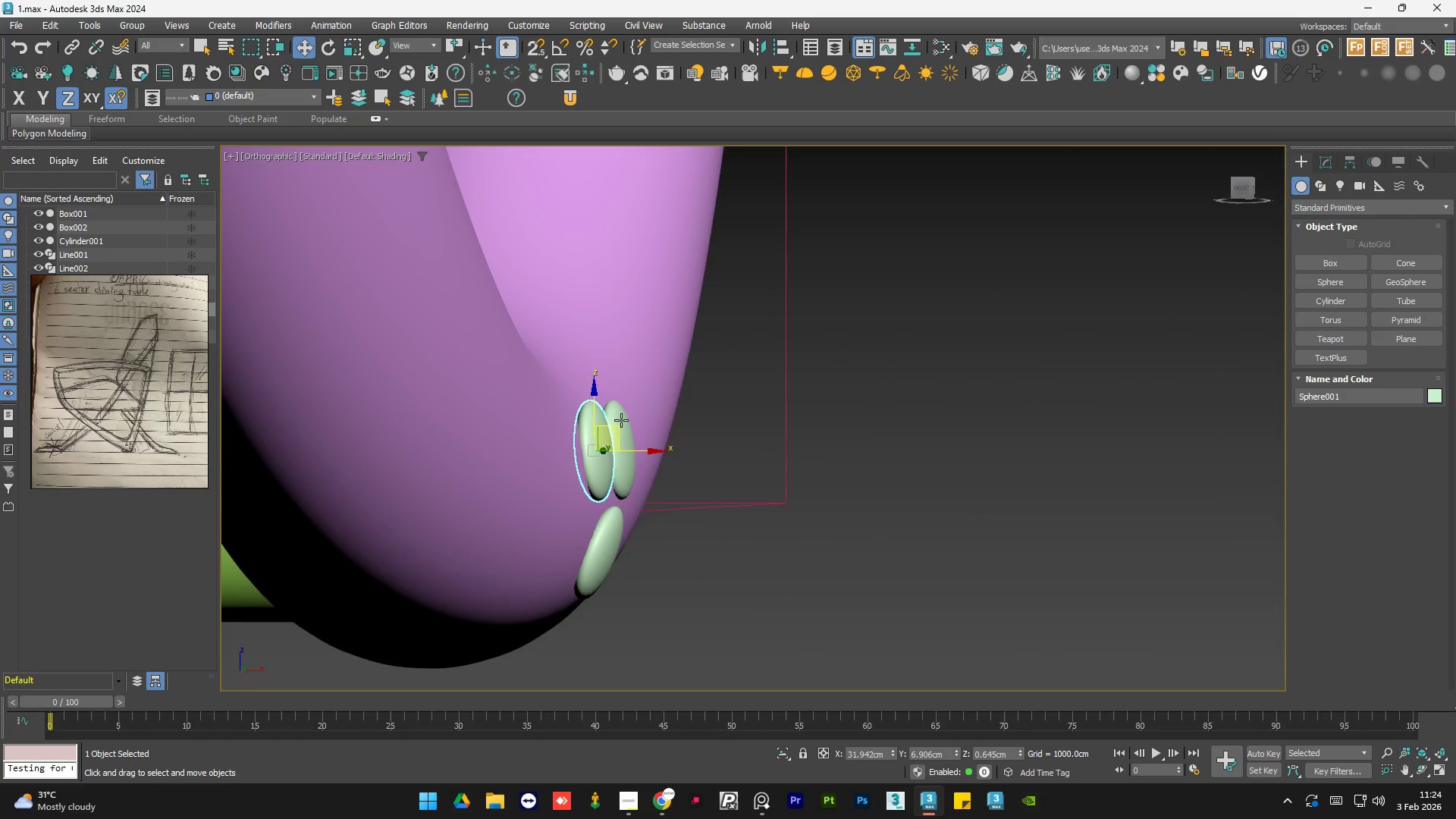 
hold_key(key=ControlLeft, duration=0.56)
left_click([618, 417])
 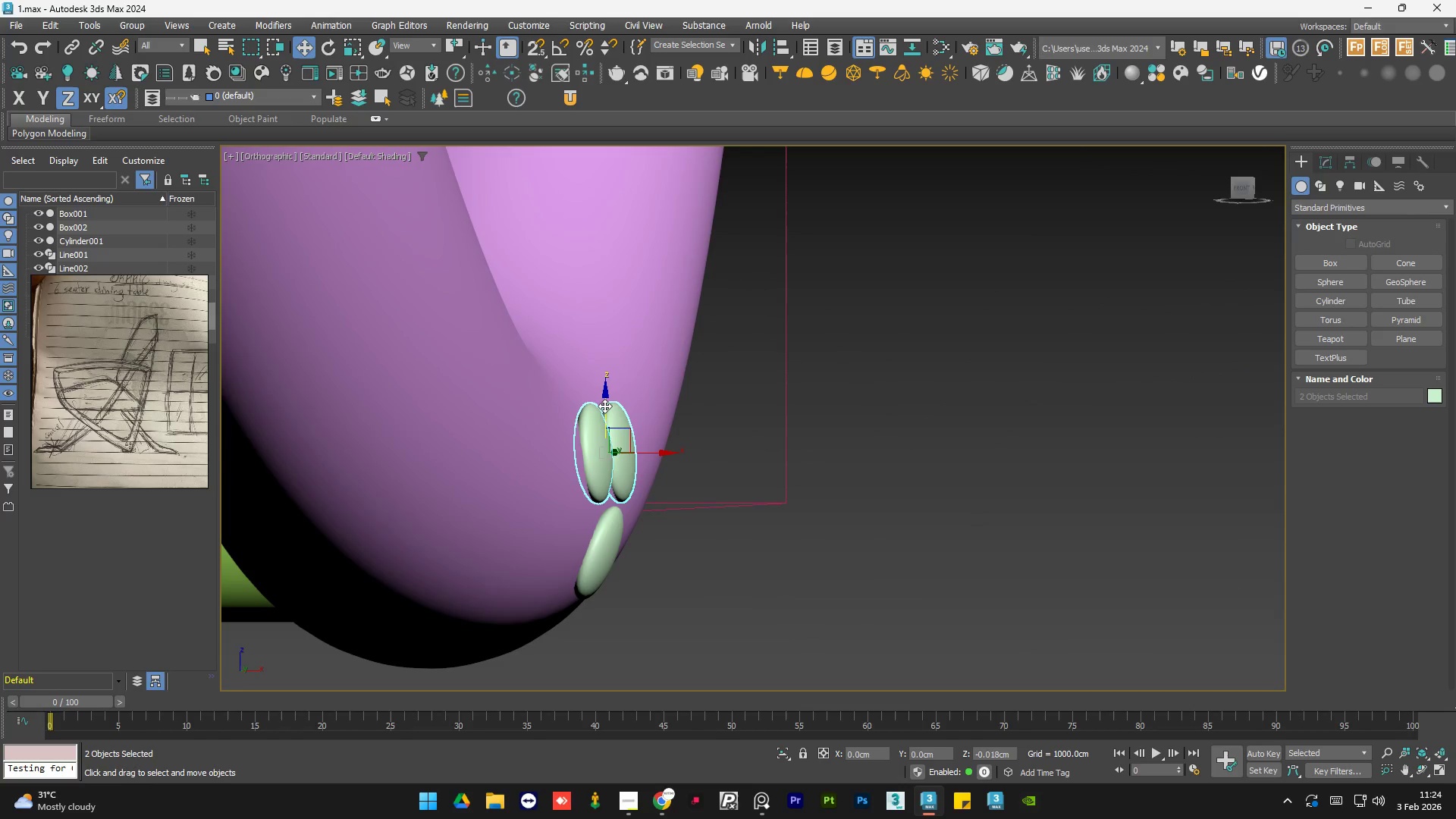 
key(E)
 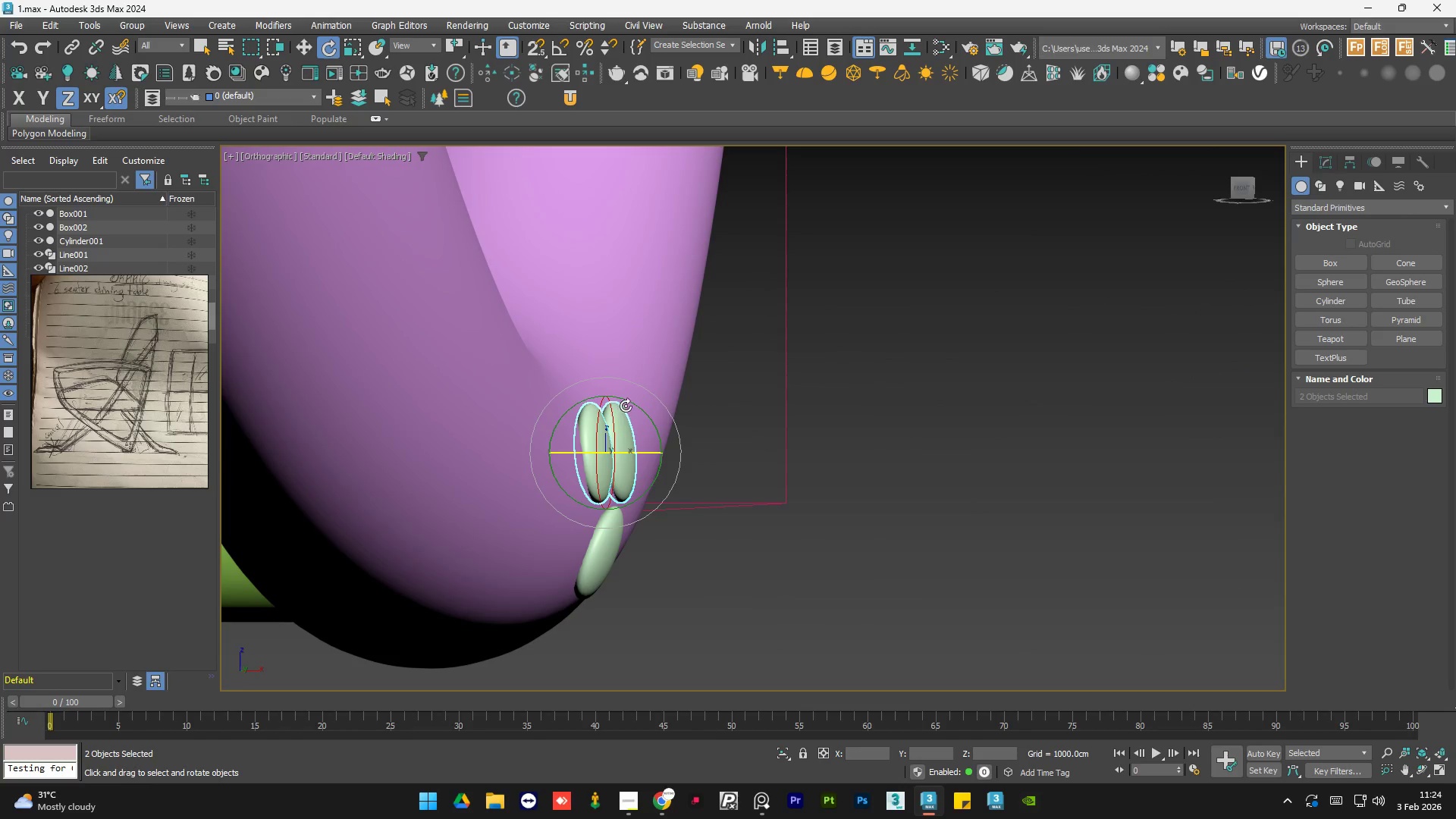 
hold_key(key=AltLeft, duration=0.86)
 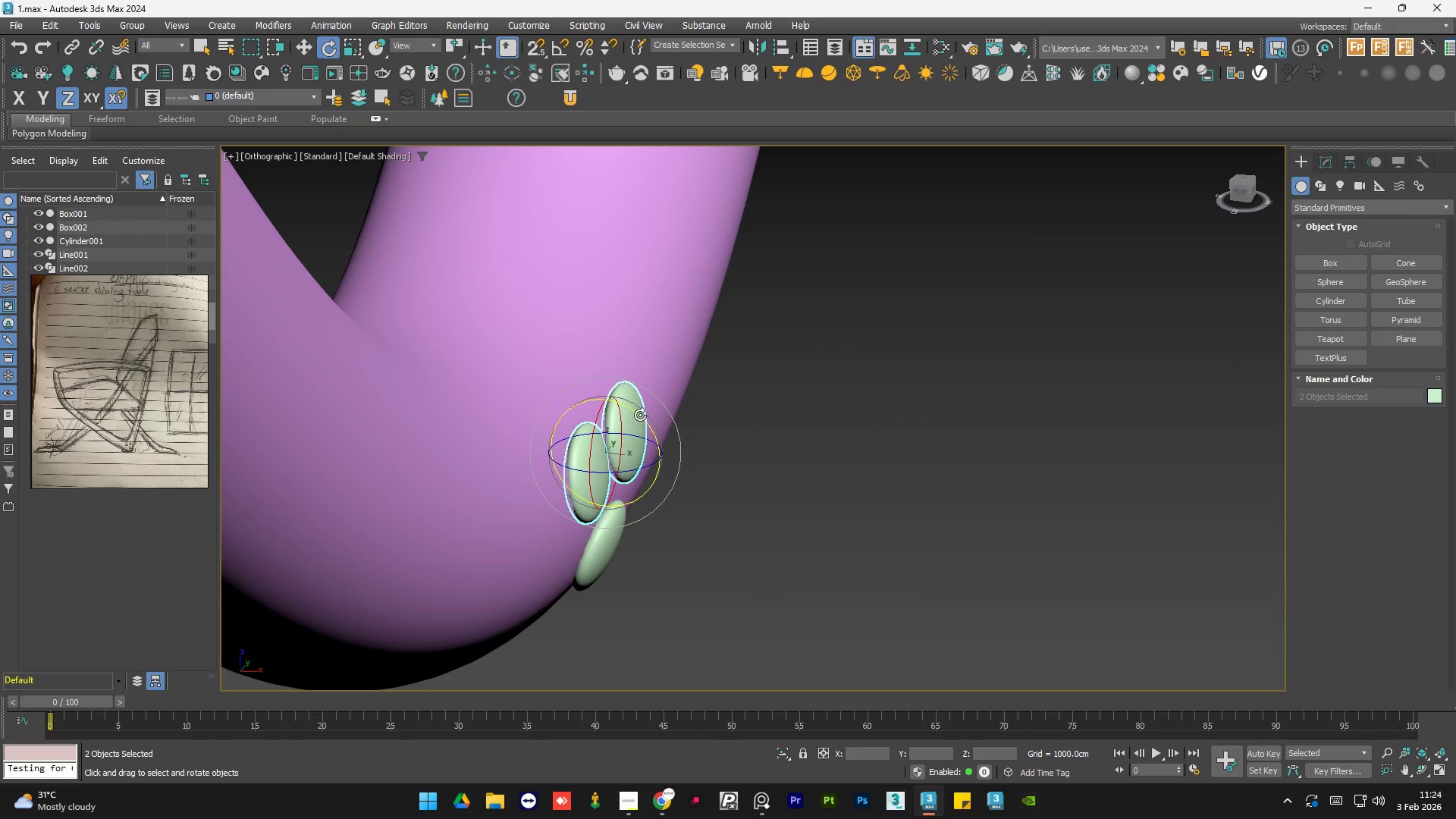 
left_click_drag(start_coordinate=[639, 415], to_coordinate=[631, 412])
 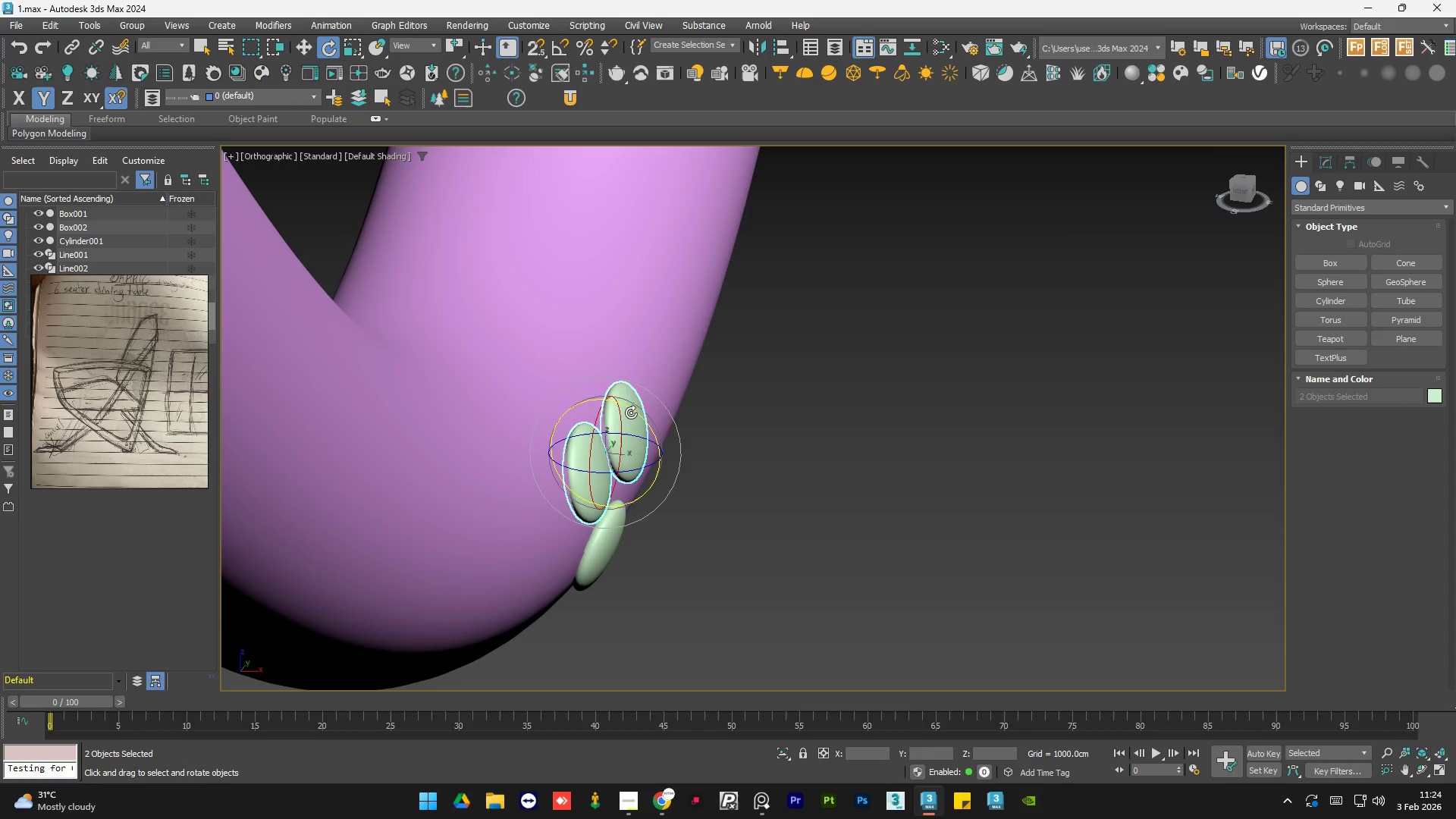 
key(W)
 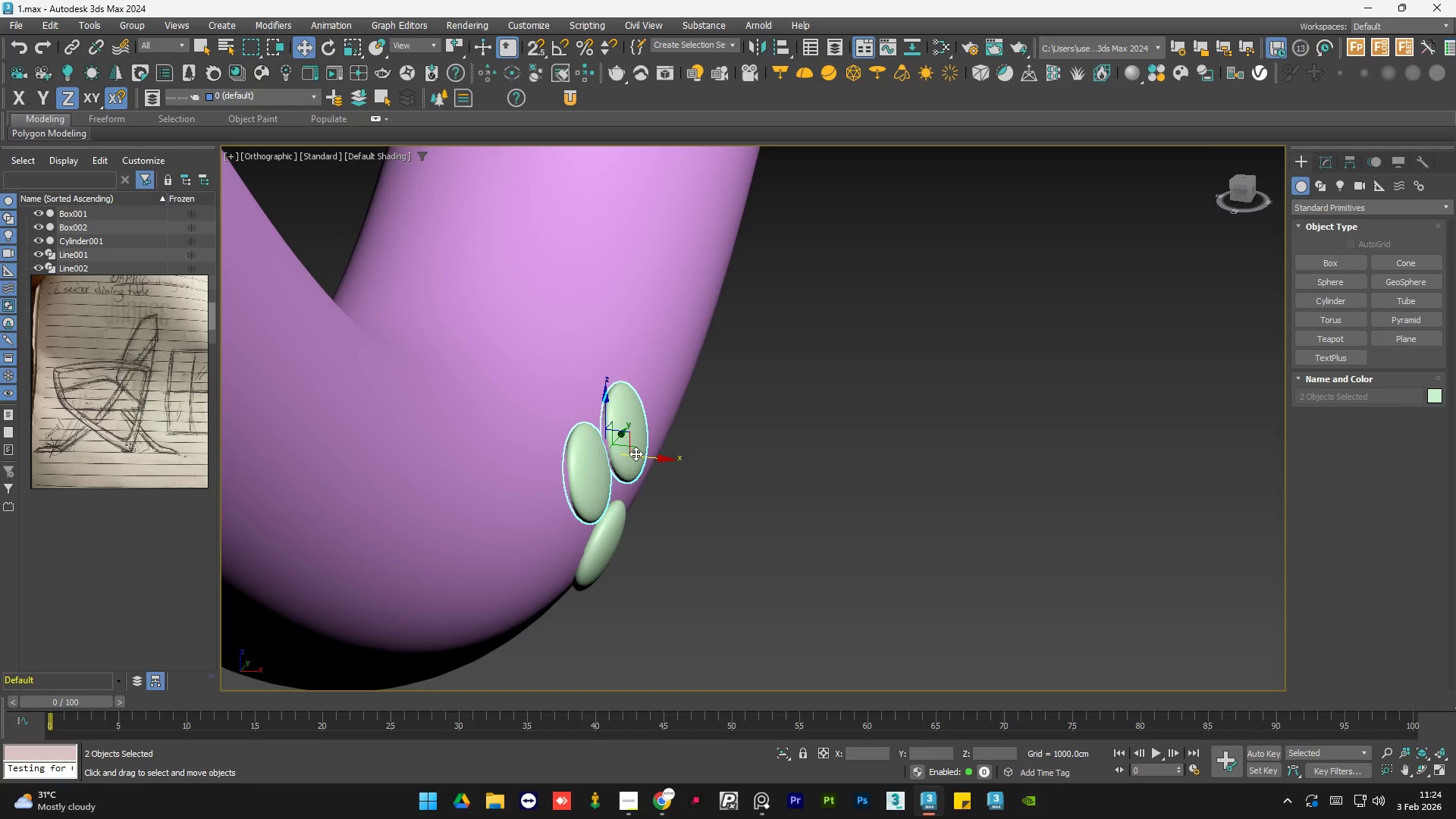 
left_click_drag(start_coordinate=[636, 453], to_coordinate=[630, 453])
 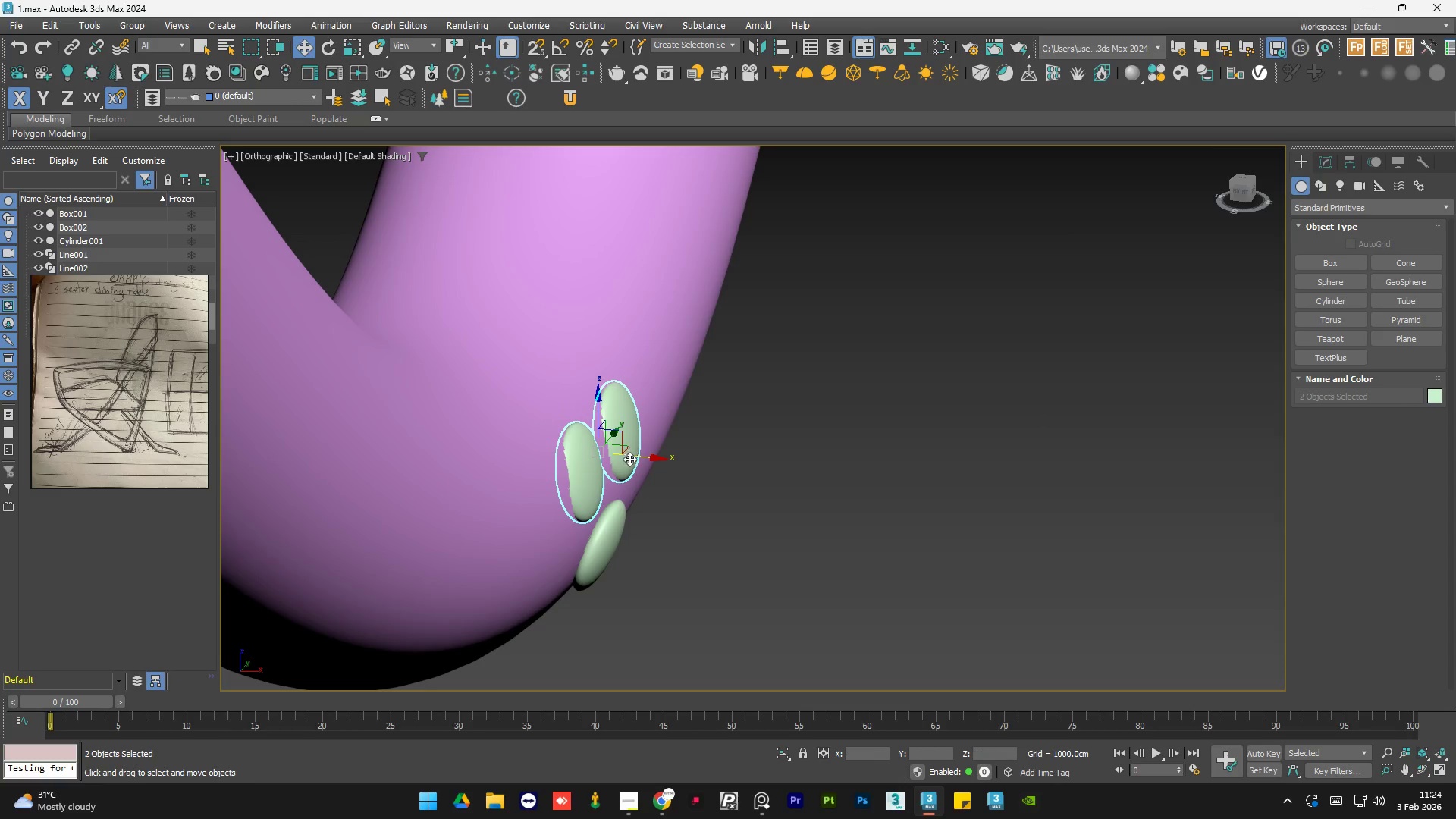 
hold_key(key=AltLeft, duration=1.5)
 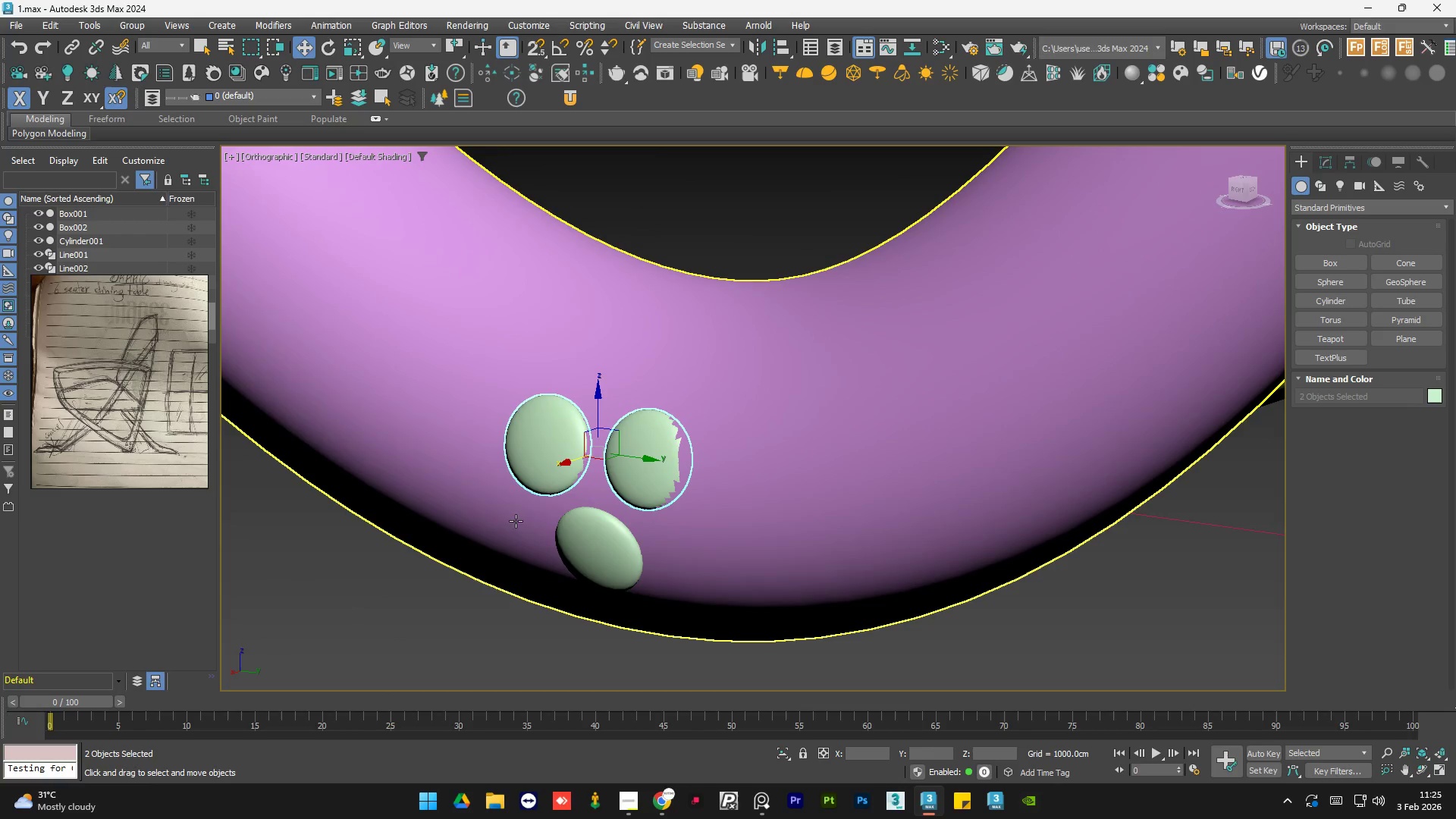 
hold_key(key=AltLeft, duration=0.47)
 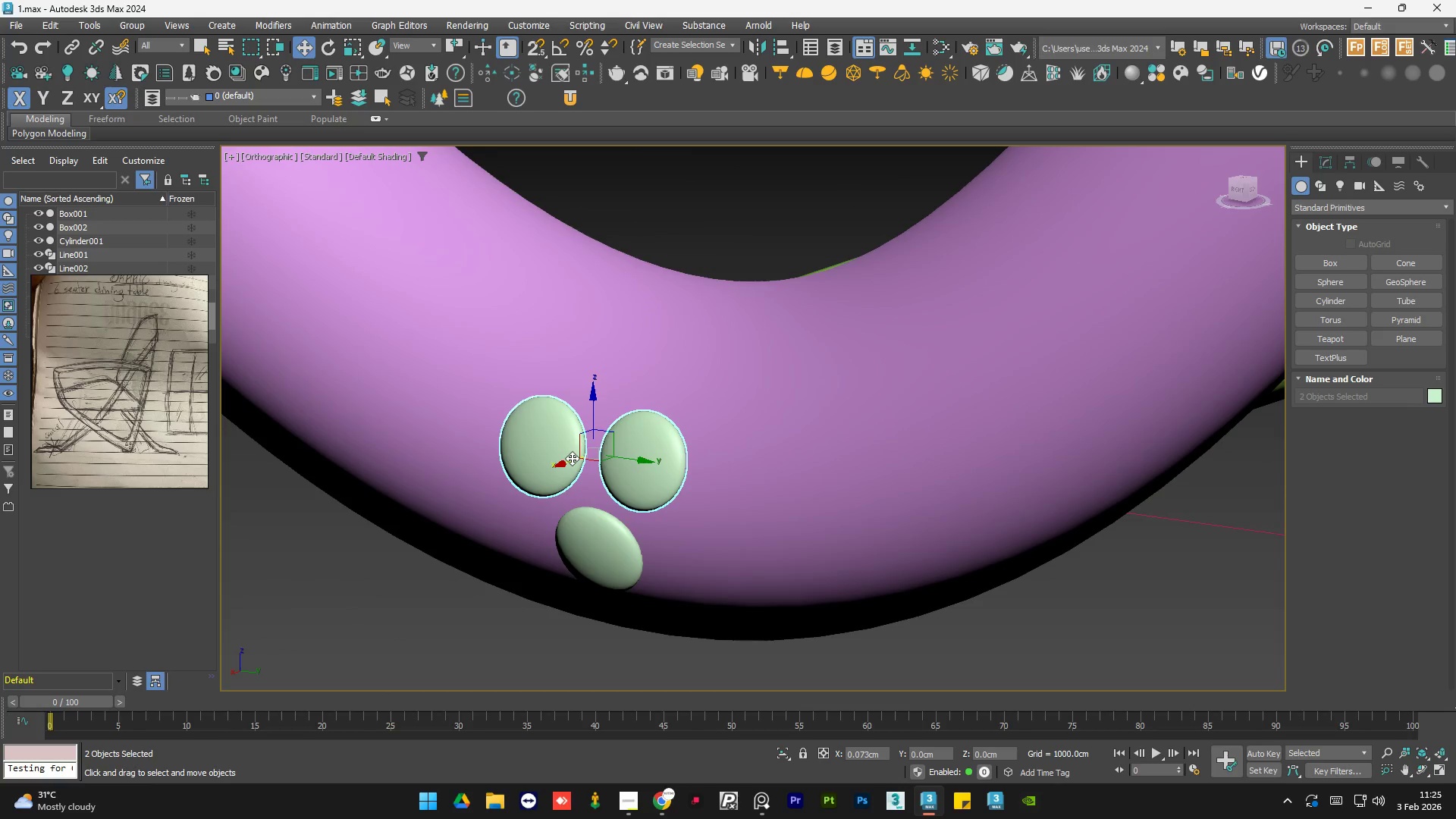 
hold_key(key=AltLeft, duration=1.14)
 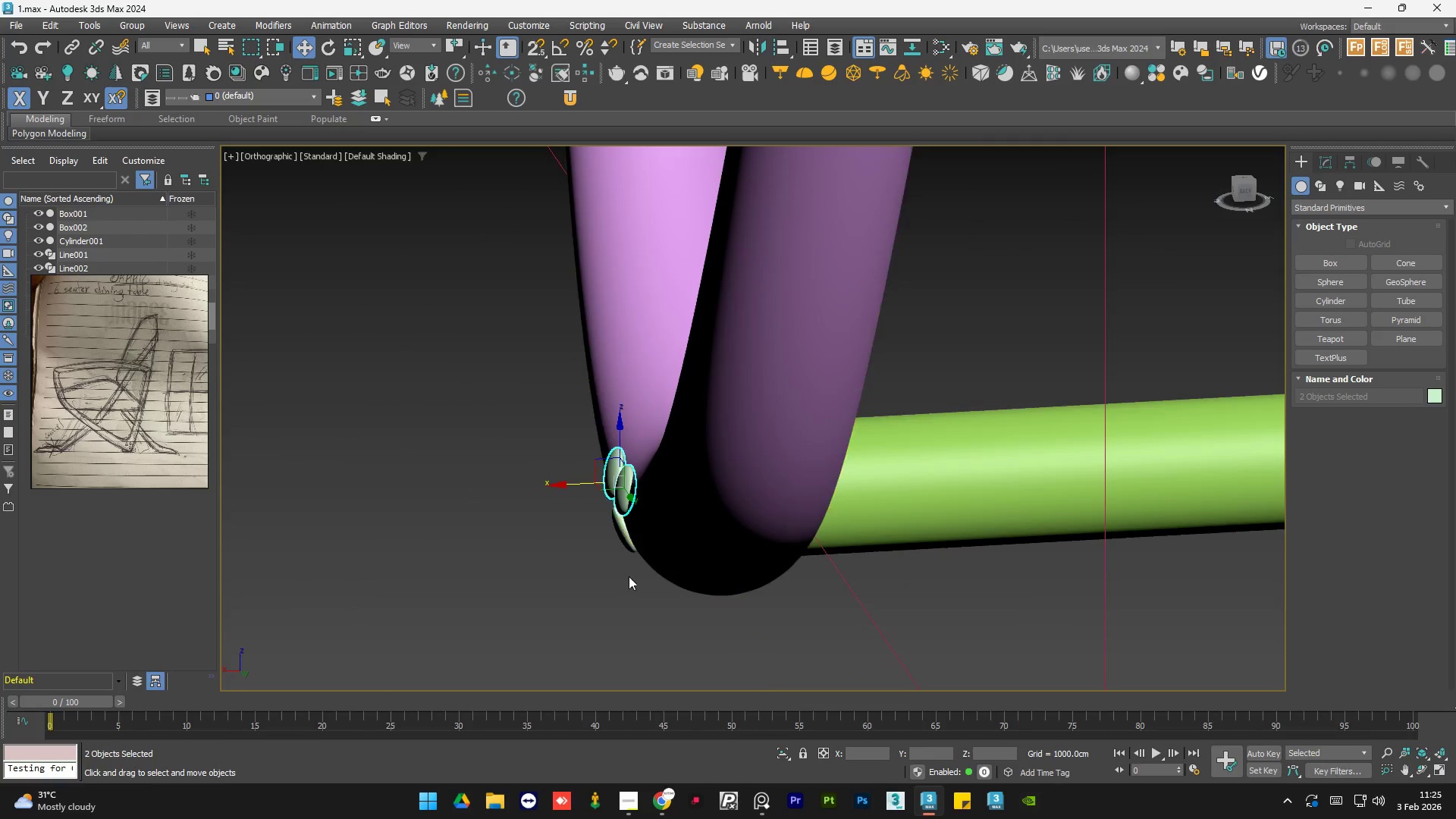 
hold_key(key=AltLeft, duration=17.66)
scroll: coordinate [647, 509], scroll_direction: down, amount: 2.0
 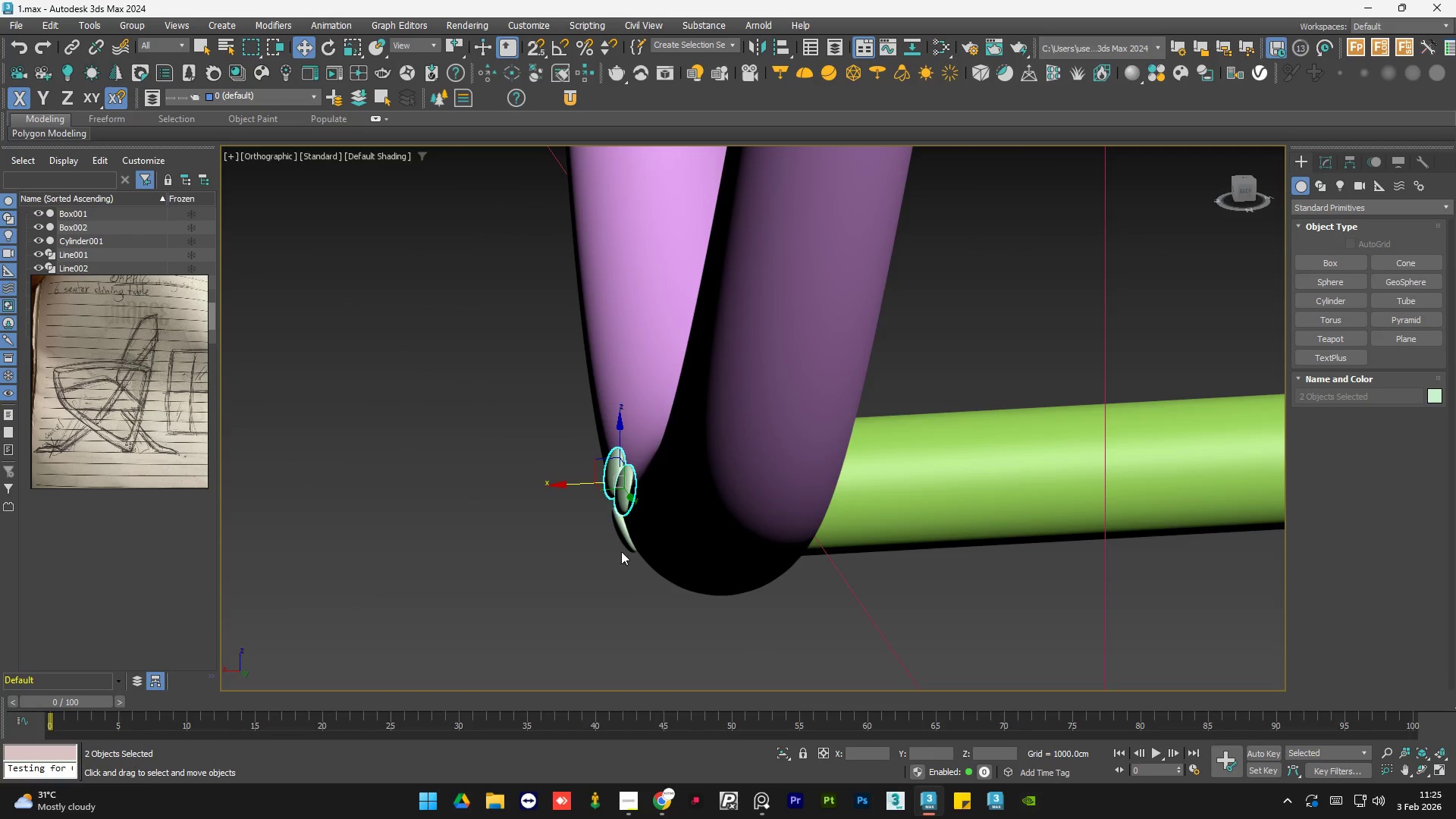 
hold_key(key=ControlLeft, duration=0.53)
left_click([623, 527])
 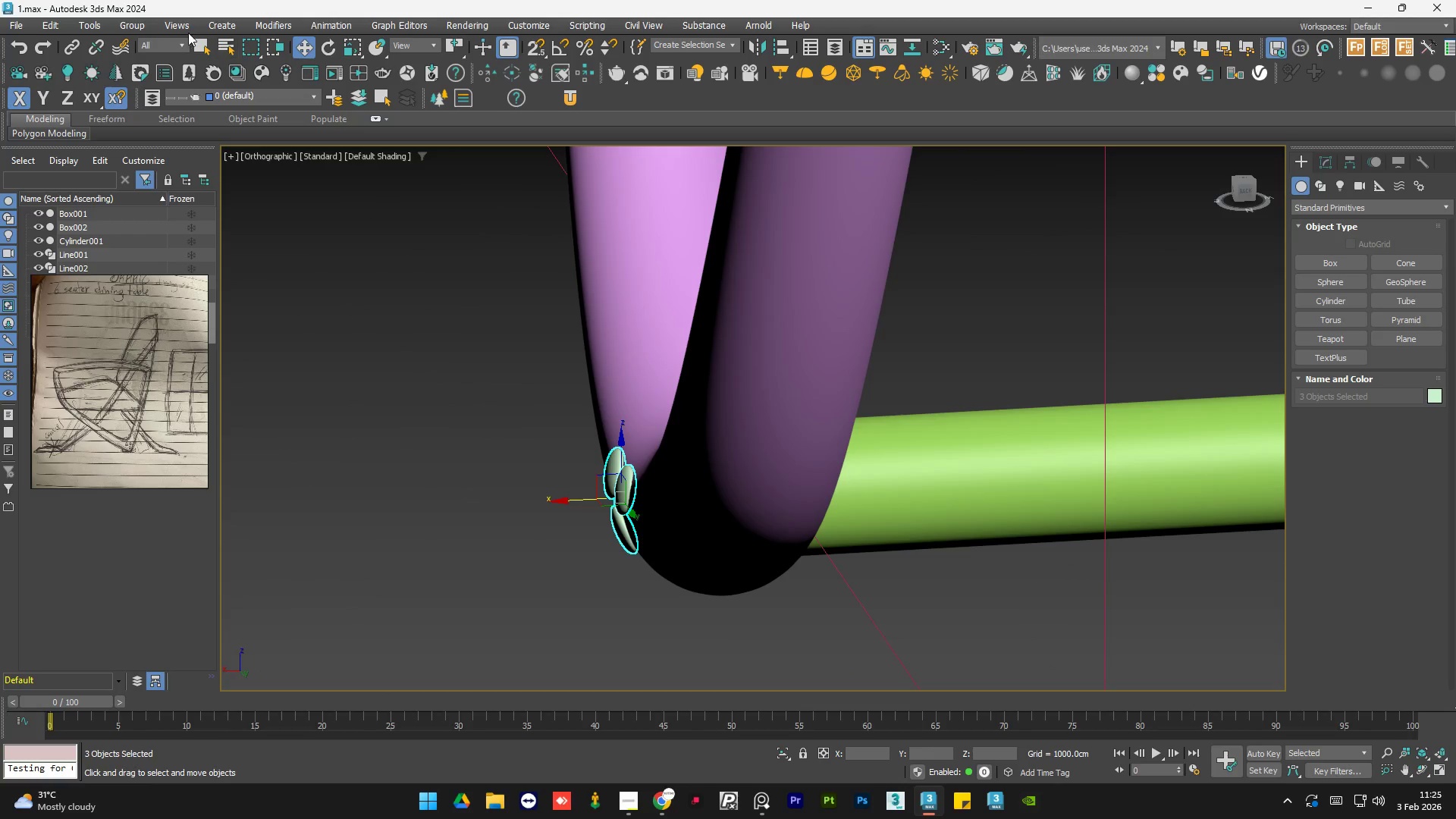 
left_click([136, 28])
 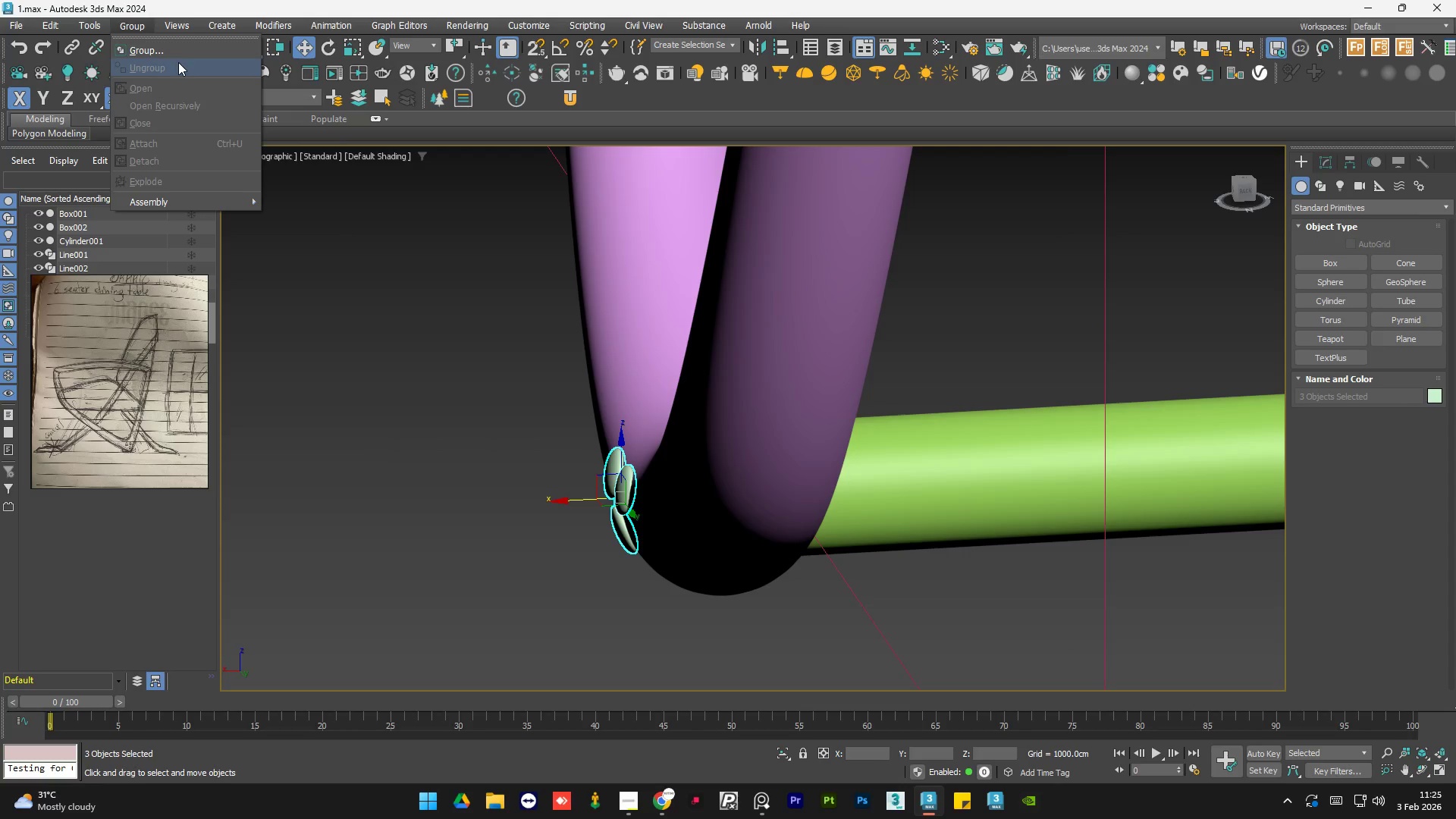 
left_click([184, 52])
 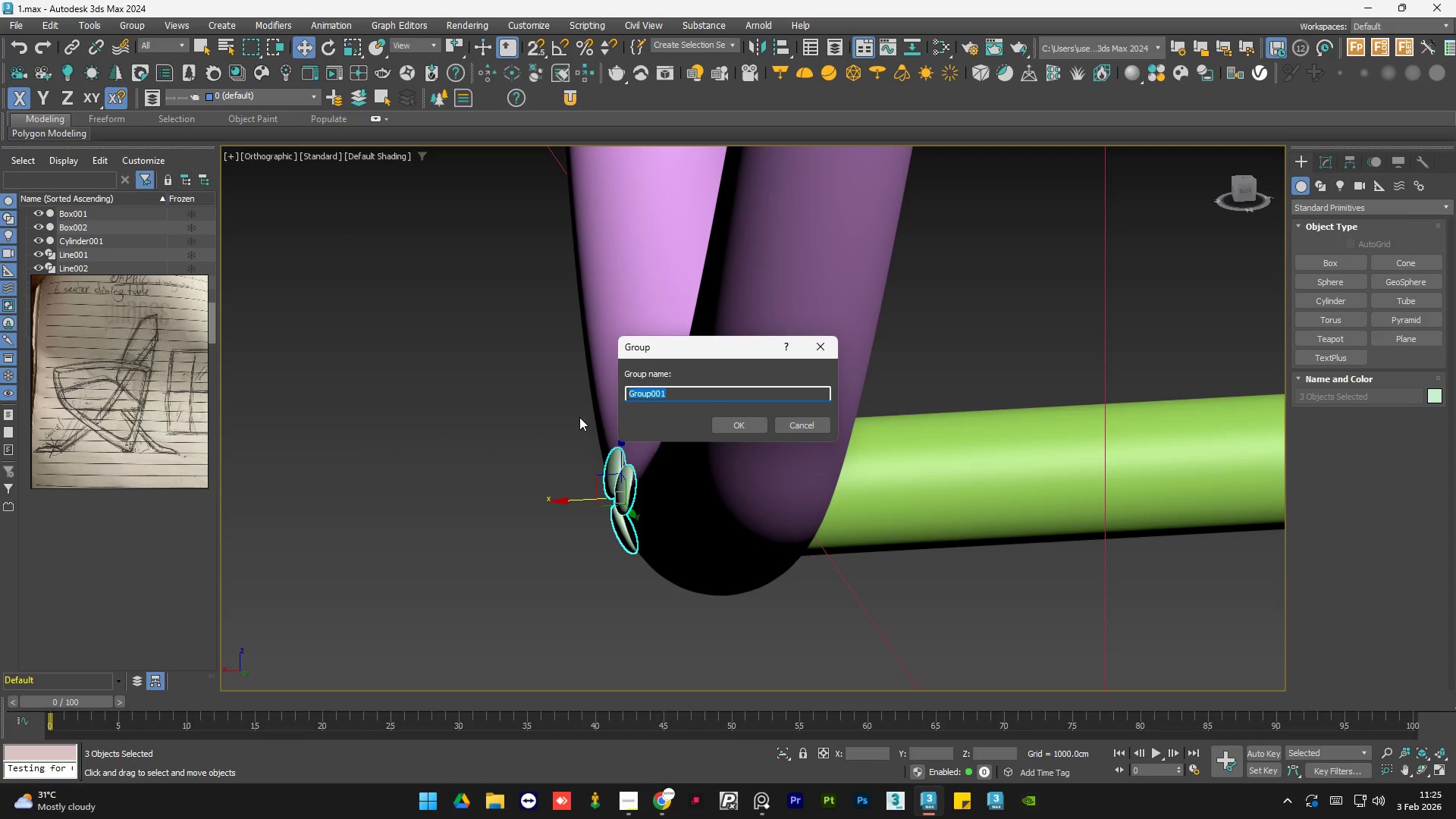 
type(pins)
 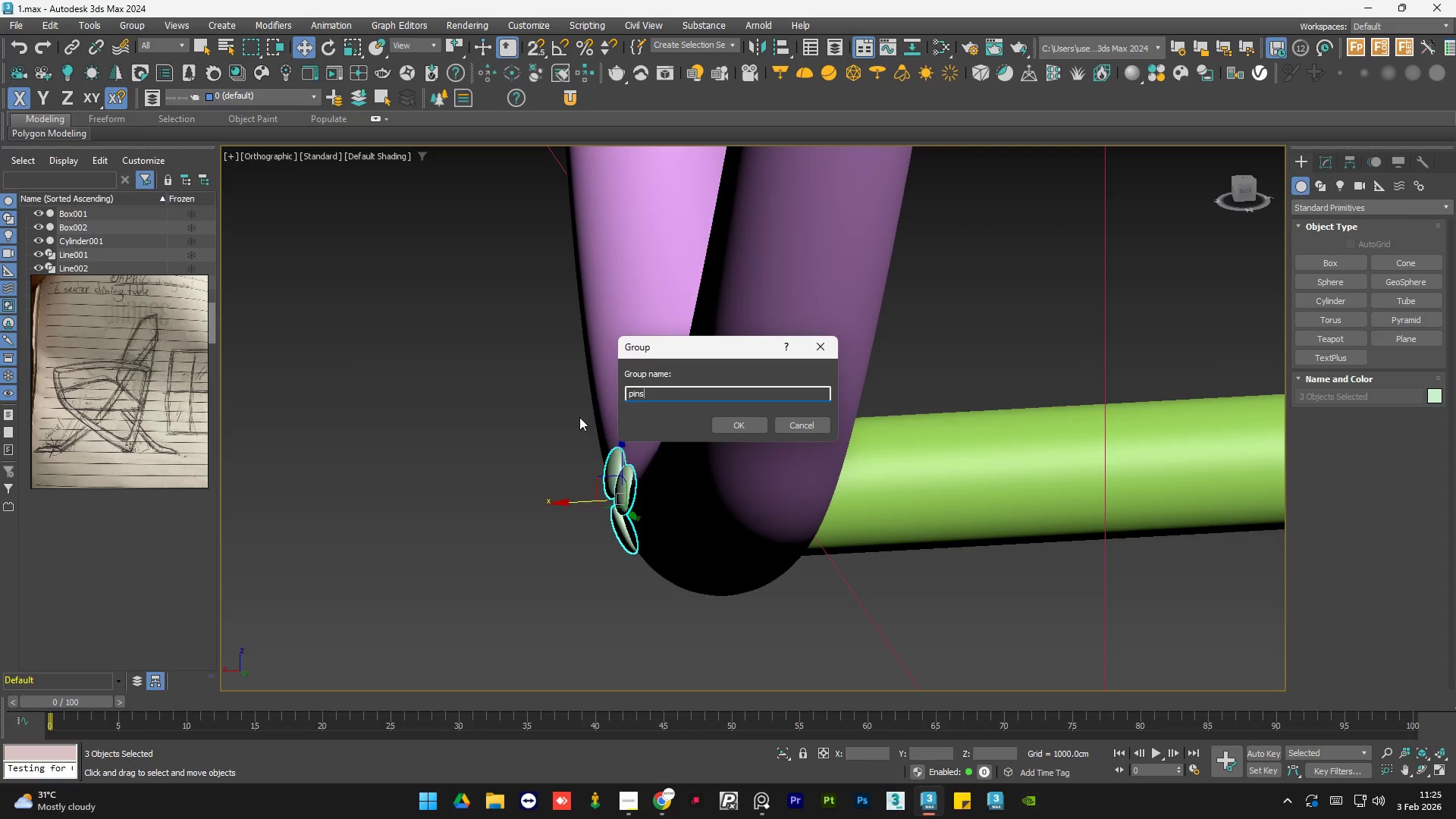 
key(Enter)
 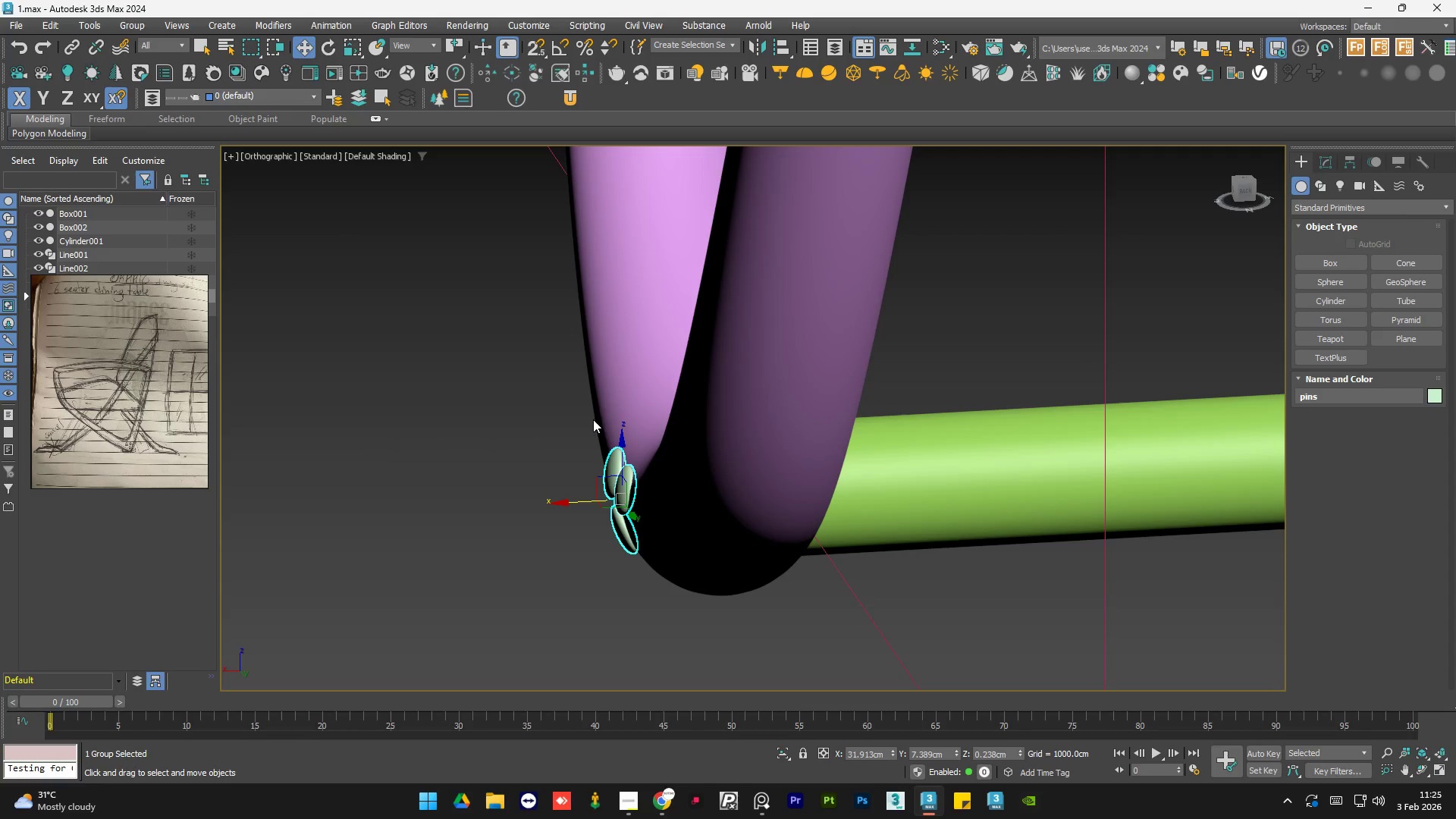 
scroll: coordinate [527, 394], scroll_direction: down, amount: 2.0
 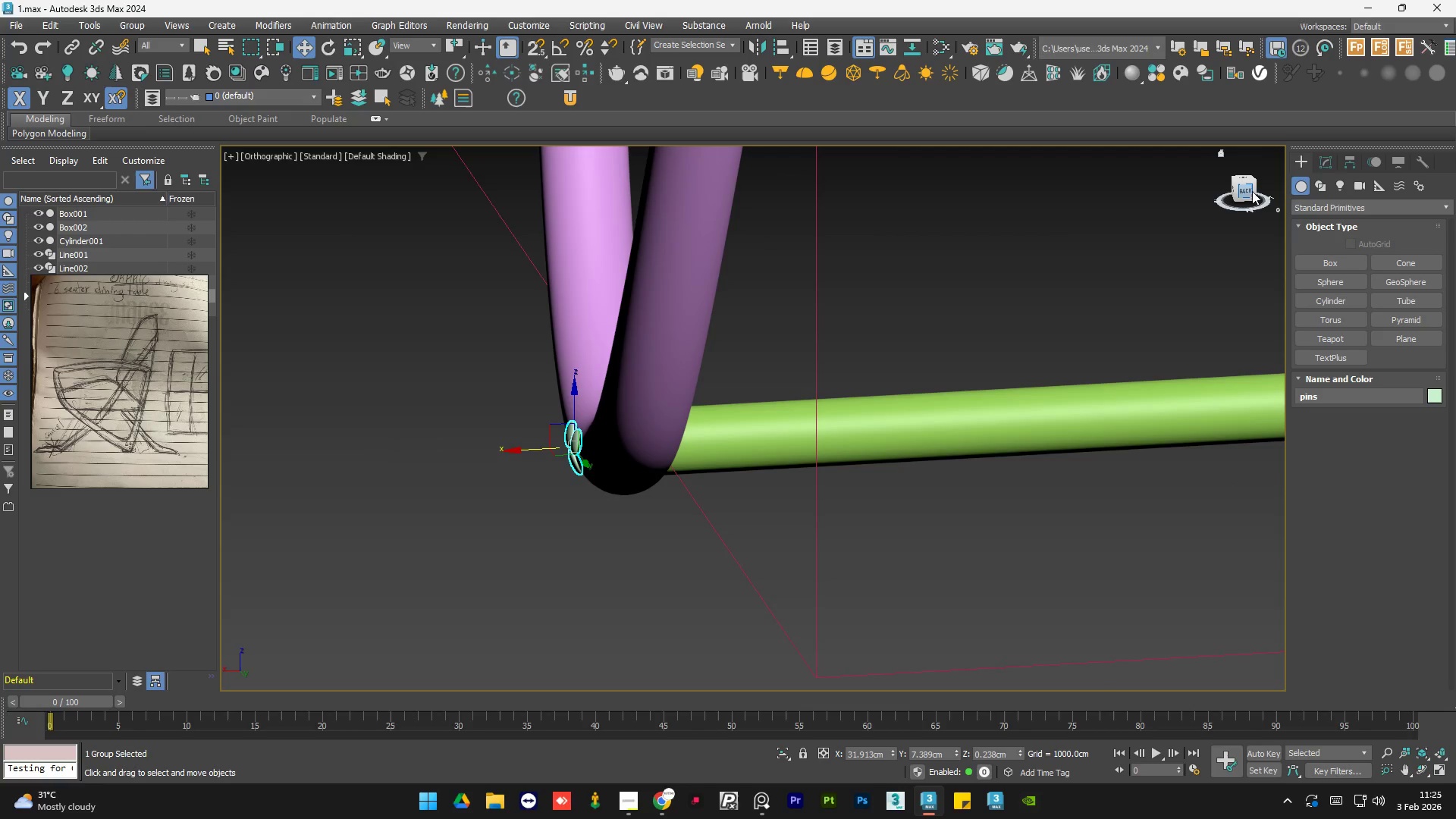 
left_click([1249, 188])
 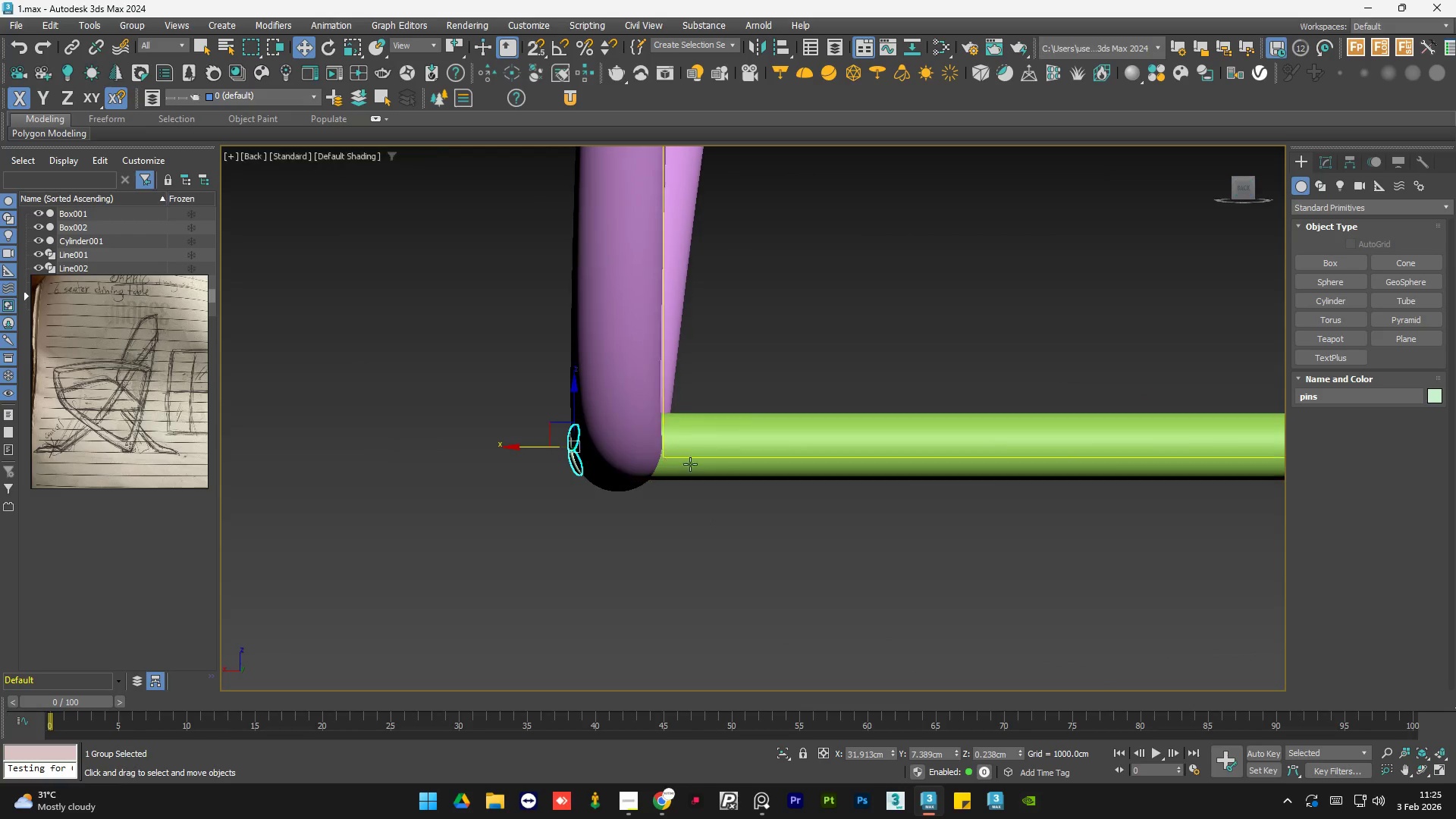 
hold_key(key=ShiftLeft, duration=1.5)
 